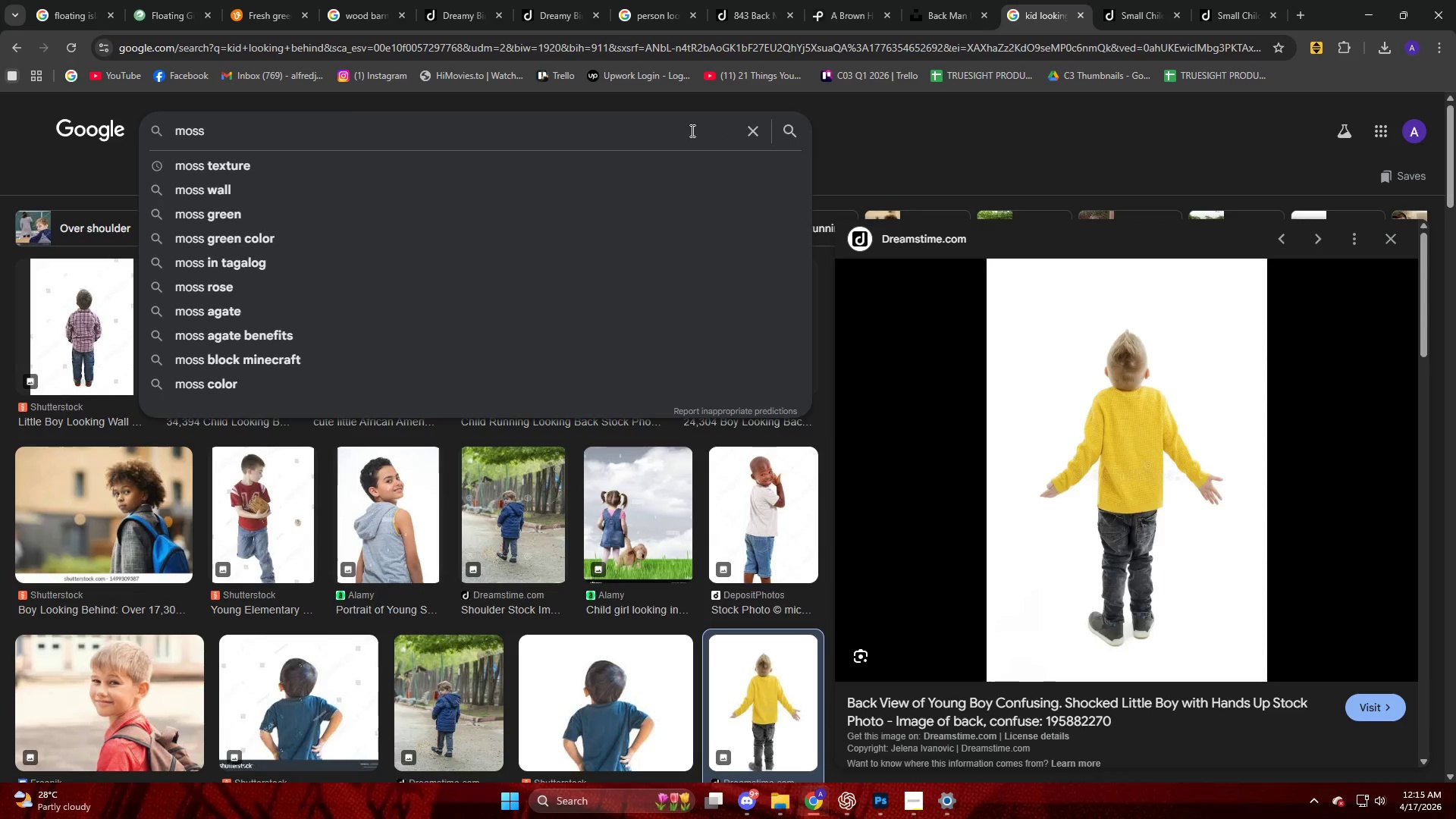 
key(Enter)
 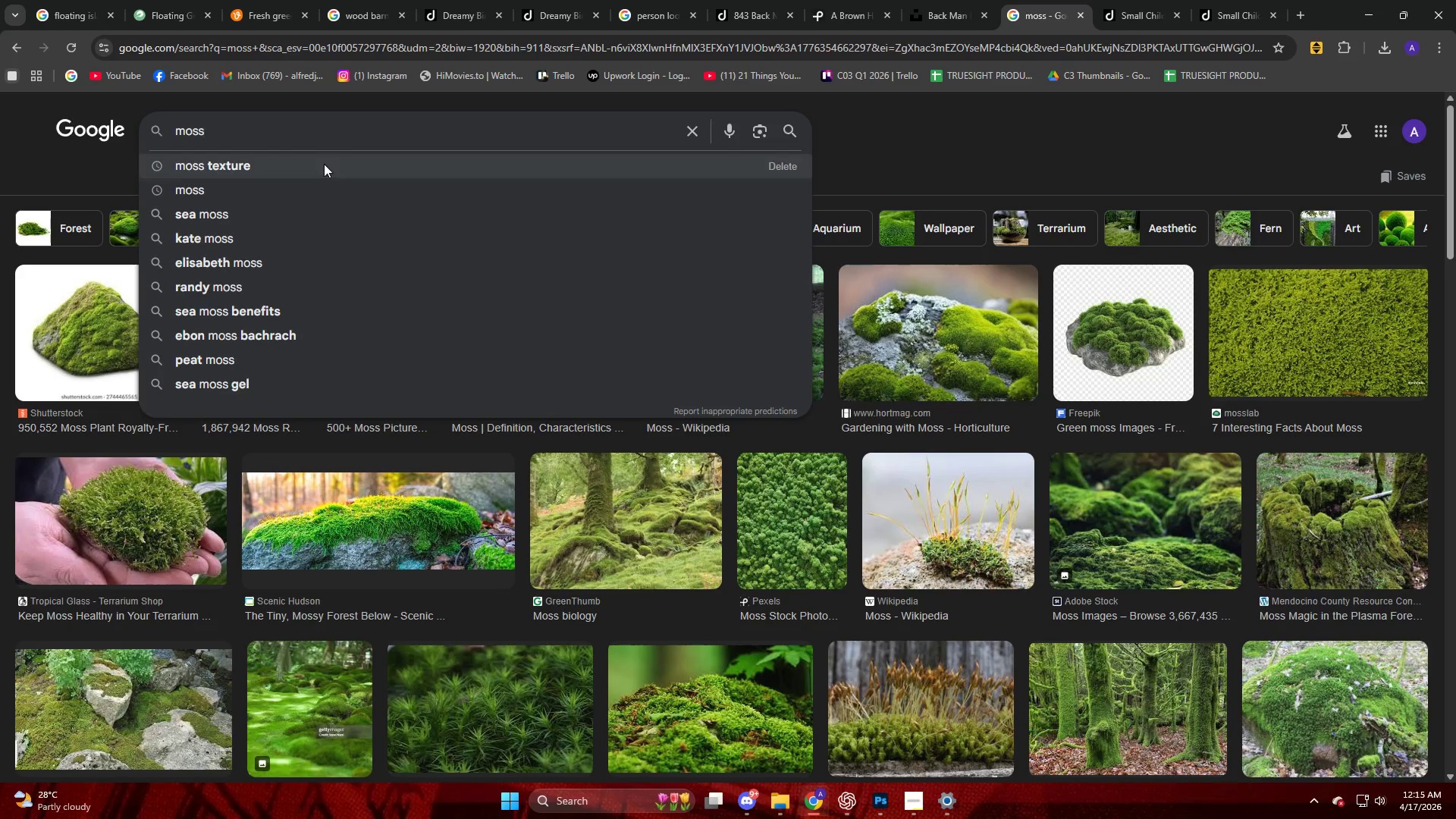 
left_click([265, 168])
 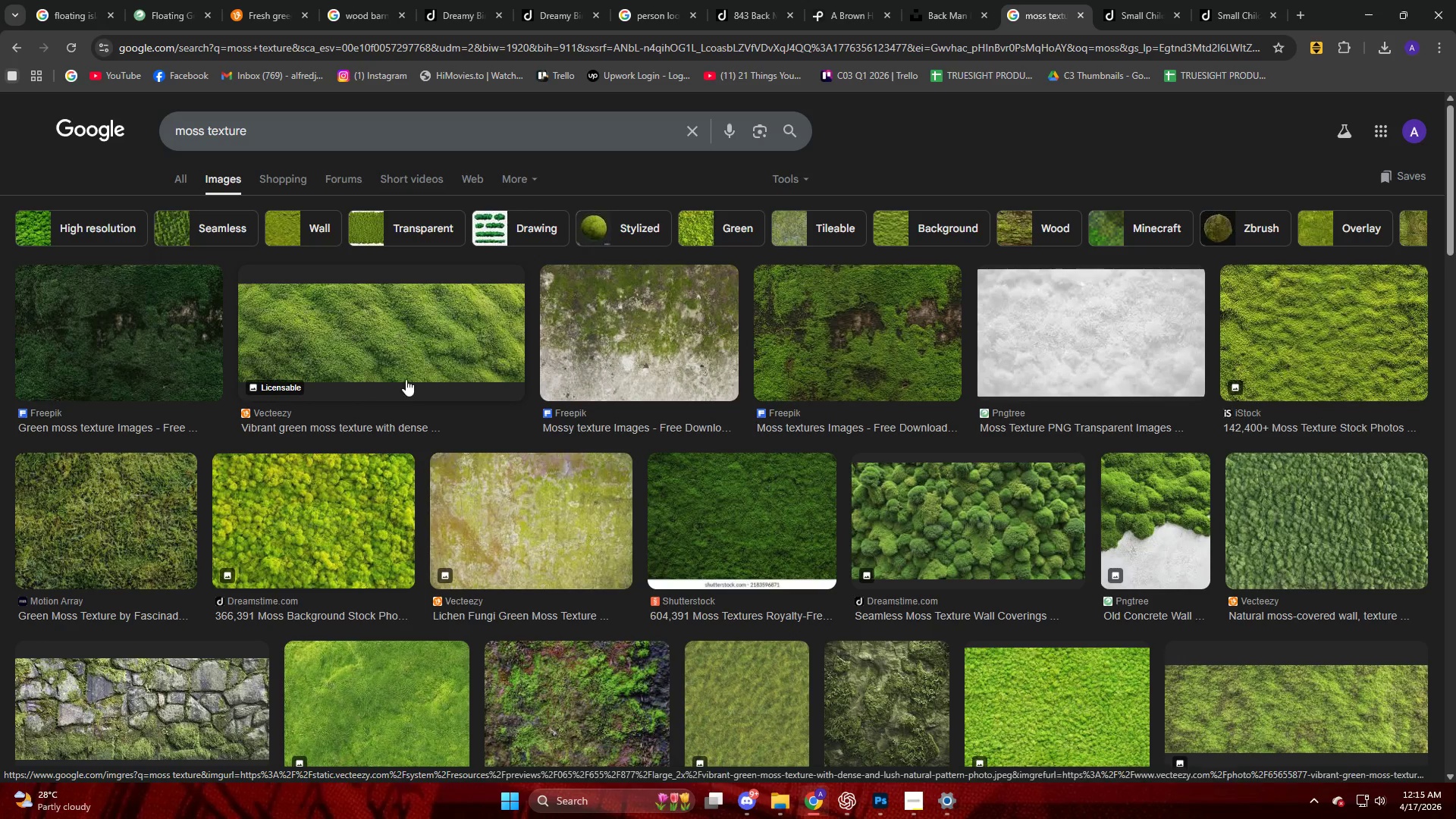 
left_click([809, 178])
 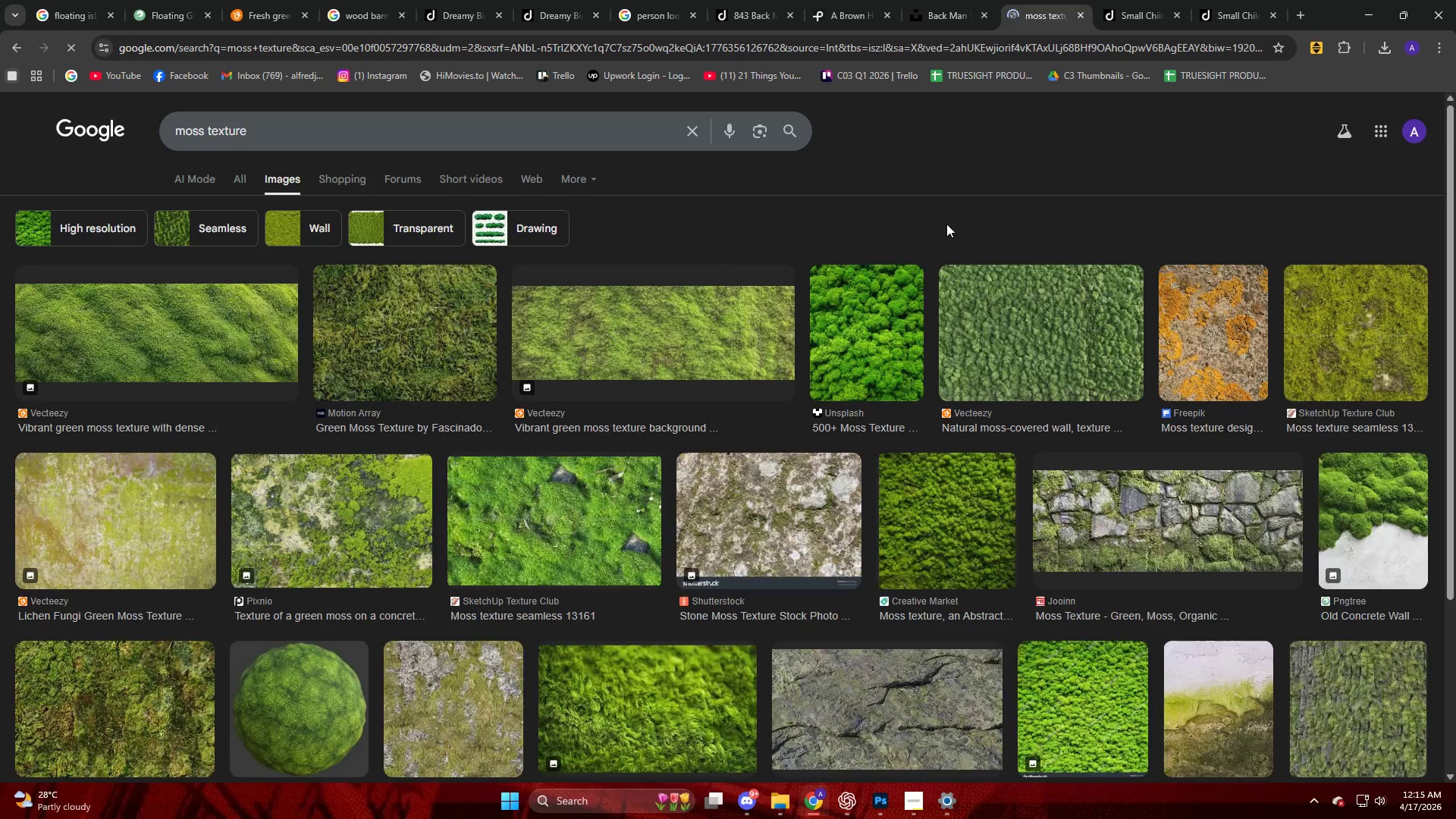 
left_click([602, 316])
 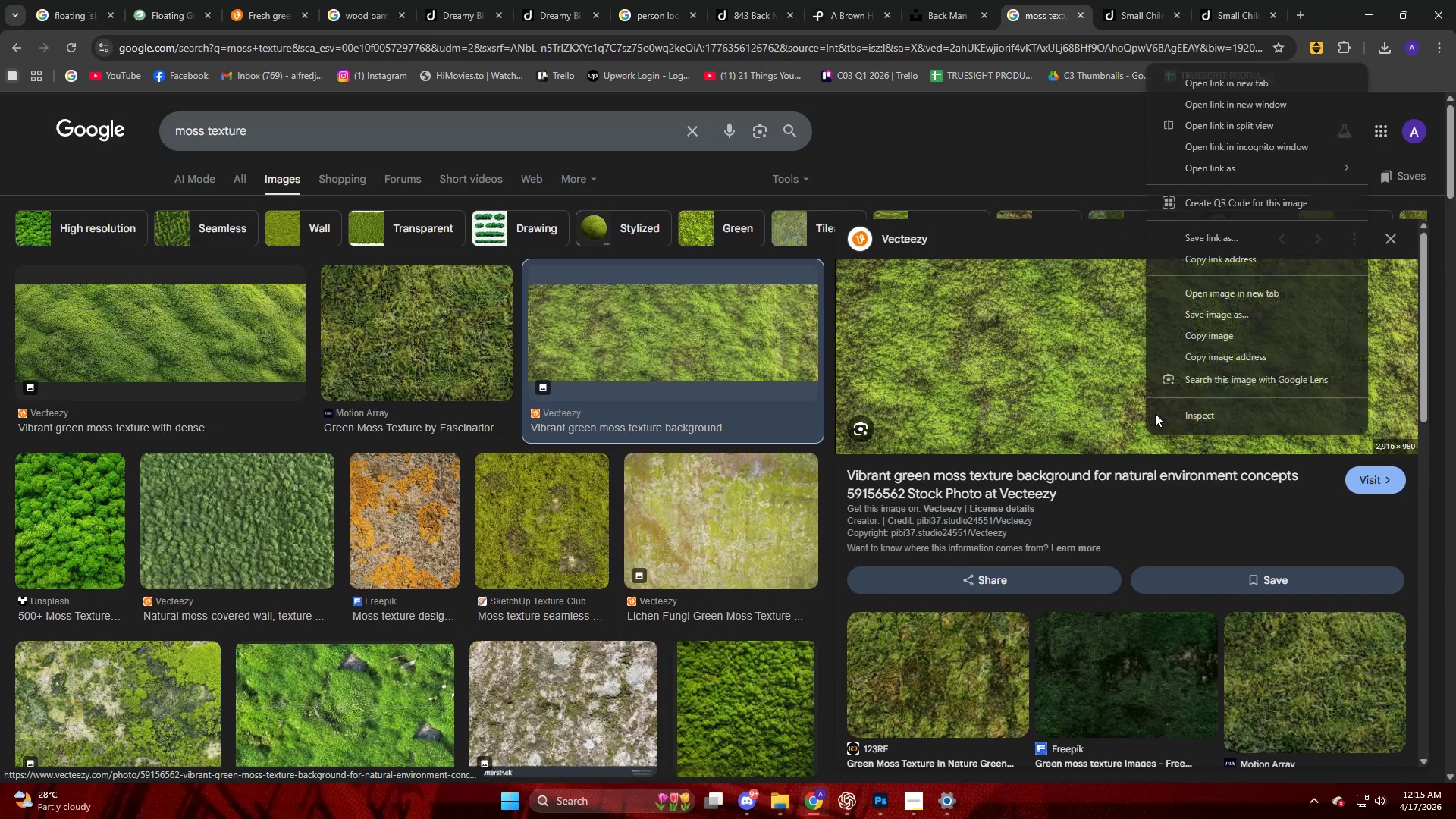 
left_click([1200, 343])
 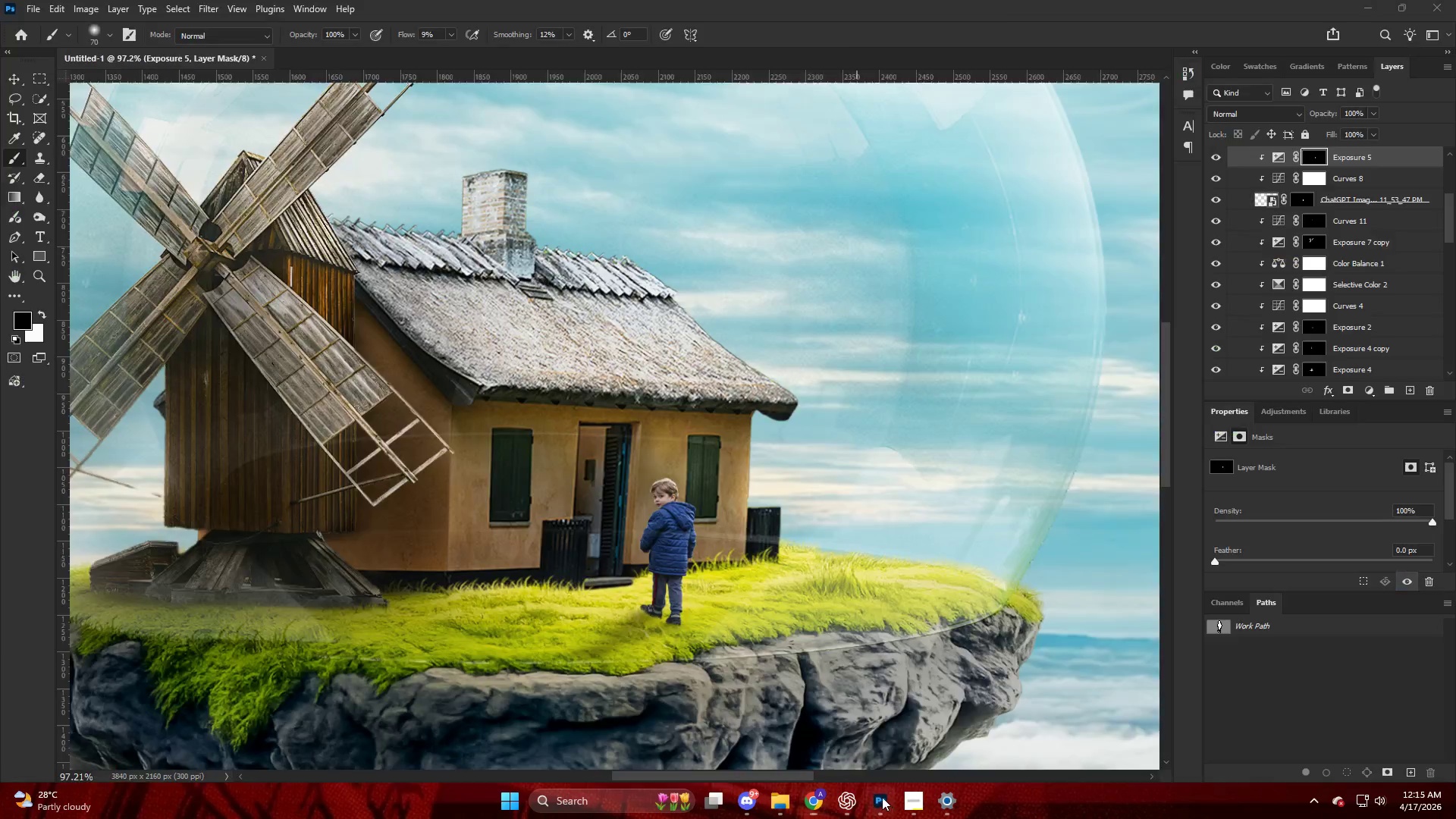 
hold_key(key=AltLeft, duration=0.44)
 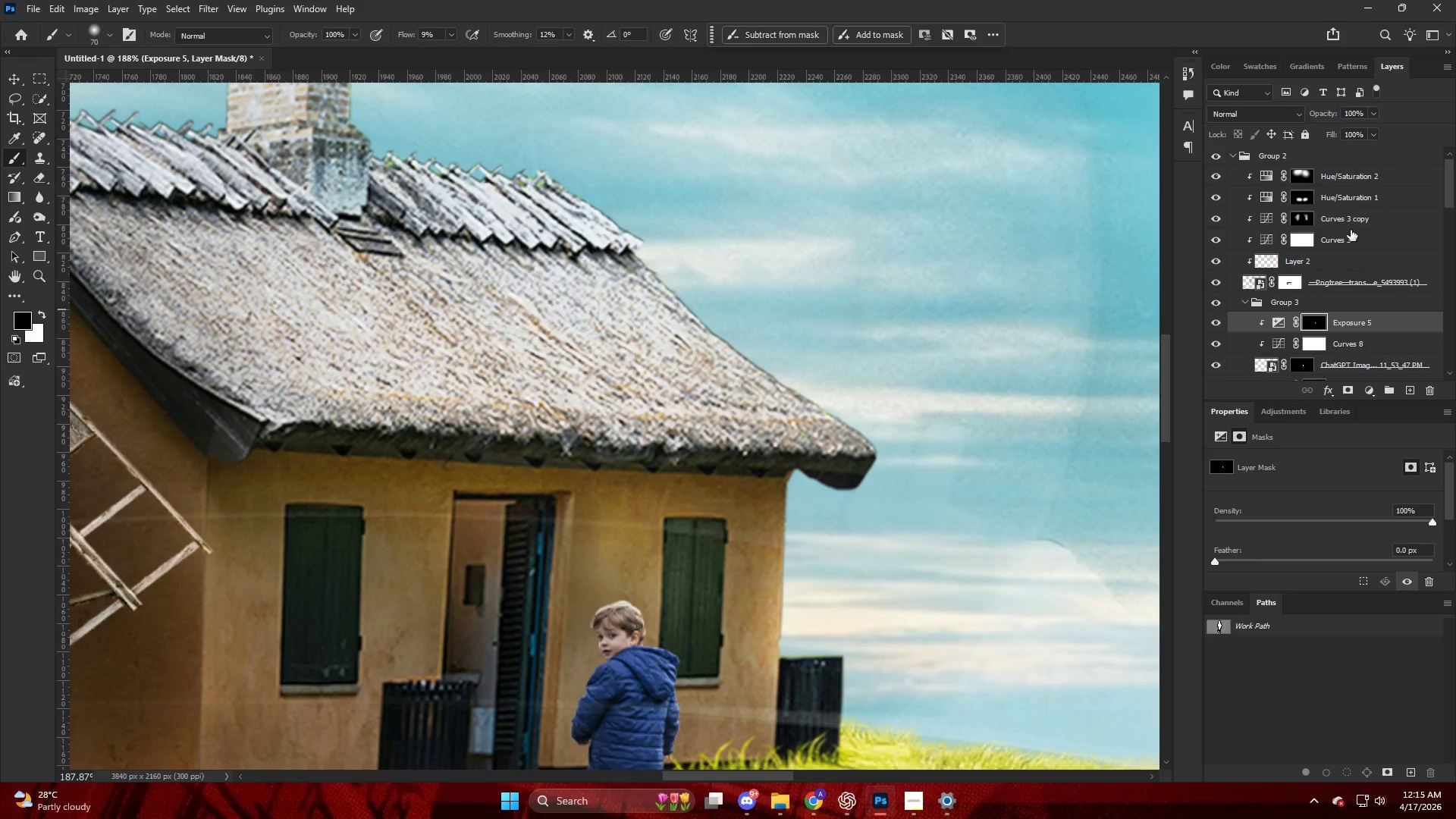 
left_click([1349, 180])
 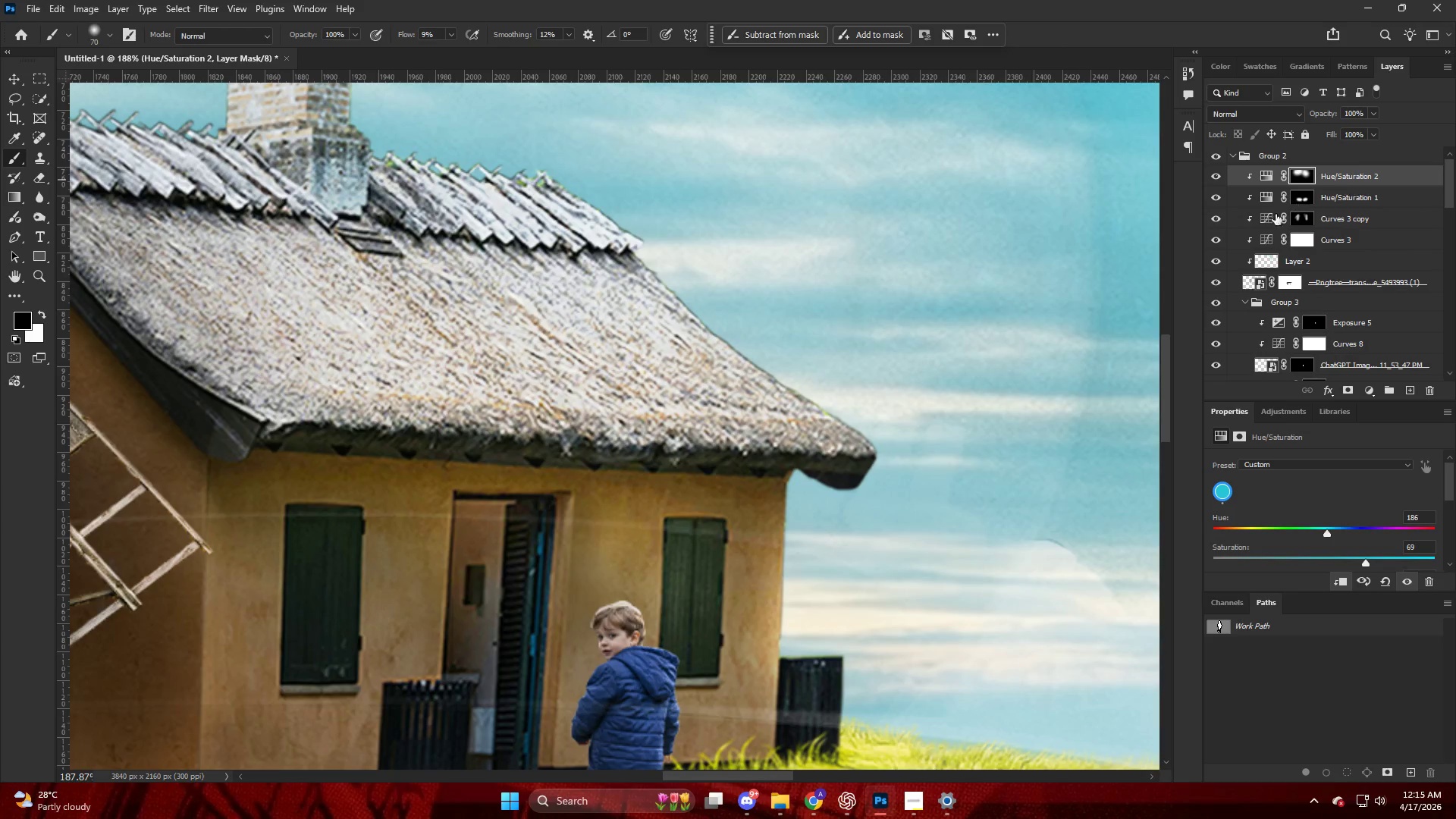 
scroll: coordinate [1351, 262], scroll_direction: up, amount: 27.0
 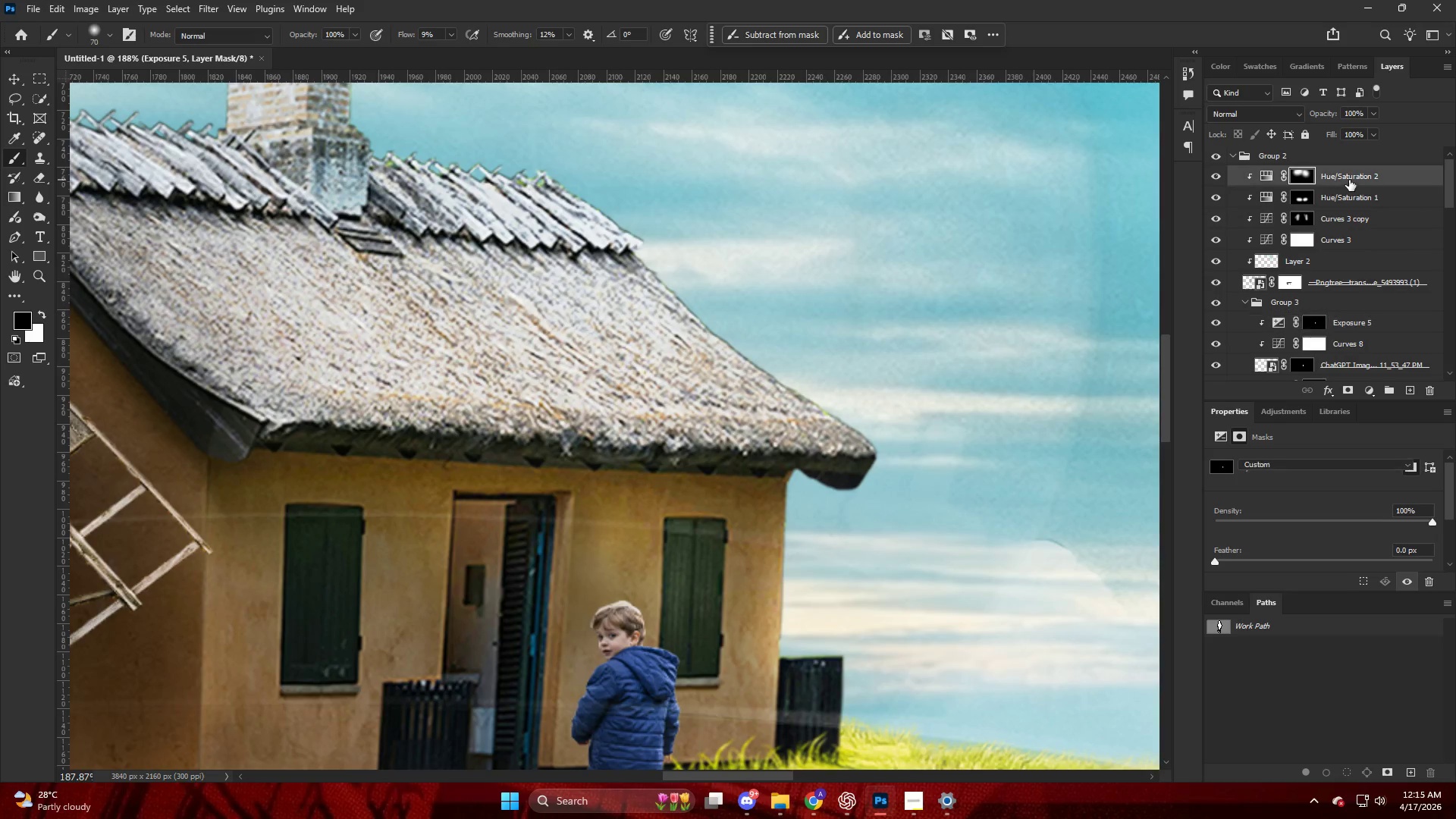 
key(Control+V)
 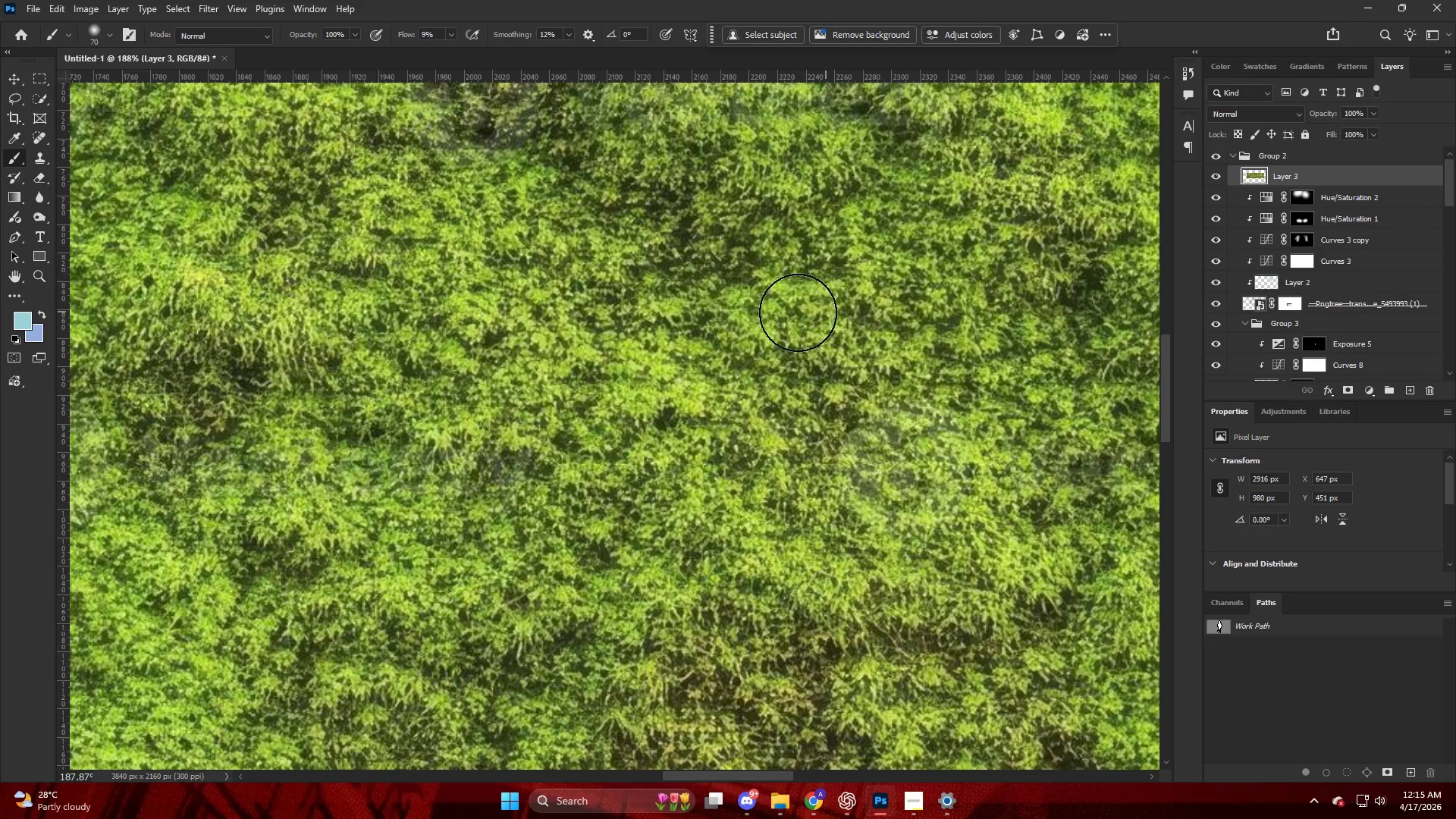 
hold_key(key=AltLeft, duration=0.77)
scroll: coordinate [763, 322], scroll_direction: down, amount: 20.0
 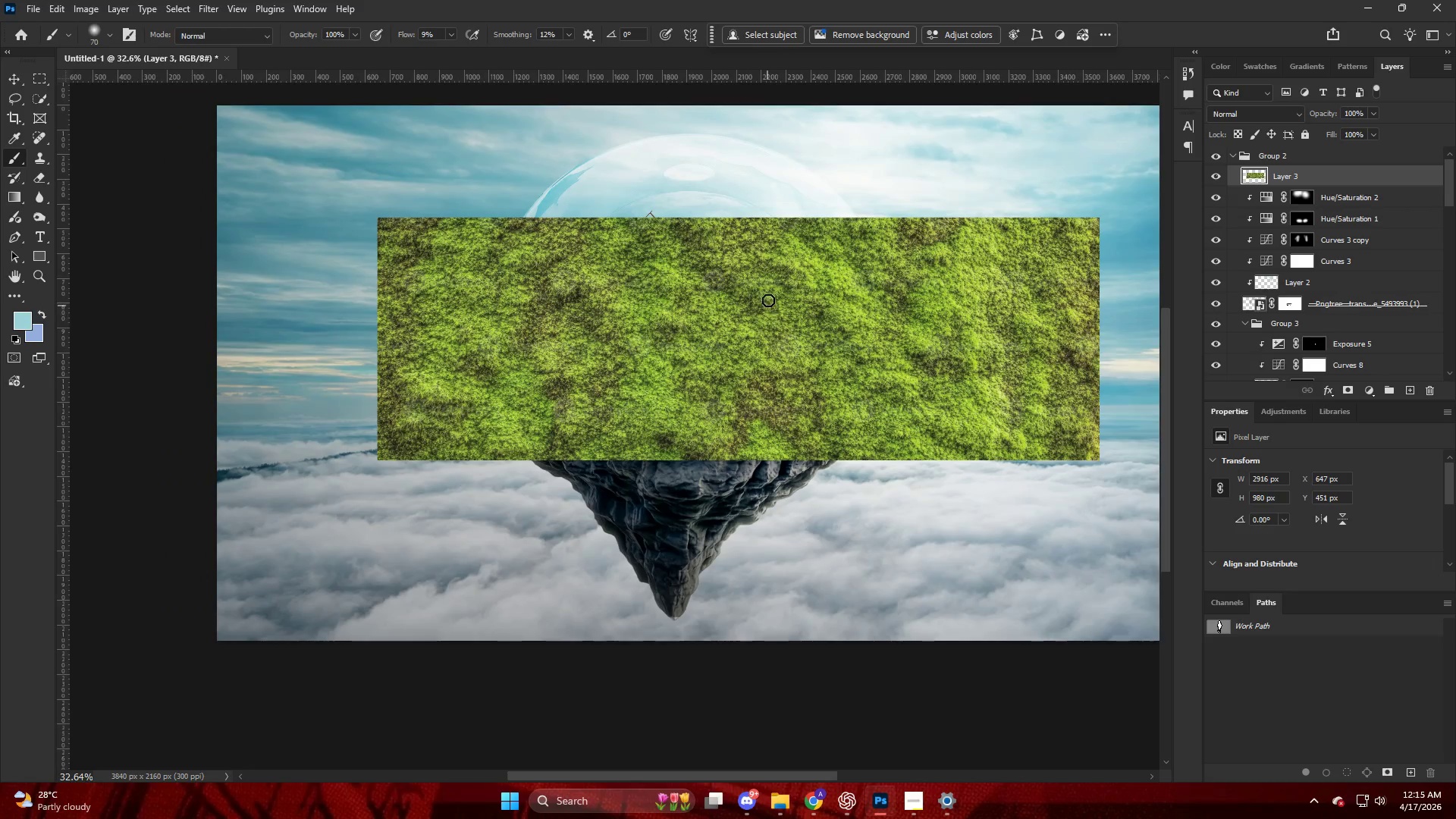 
key(Control+T)
 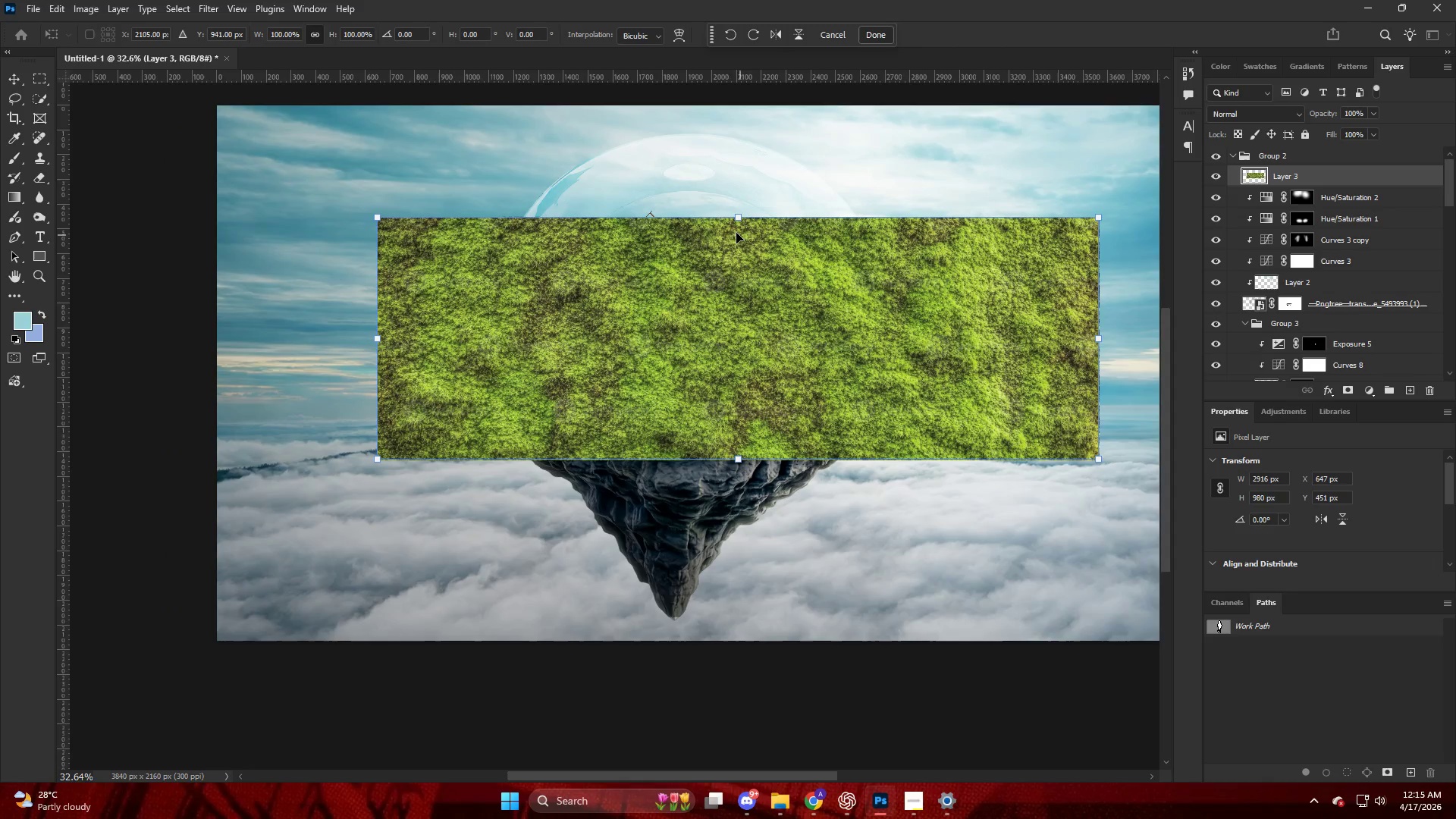 
hold_key(key=AltLeft, duration=1.38)
left_click_drag(start_coordinate=[729, 214], to_coordinate=[722, 305])
 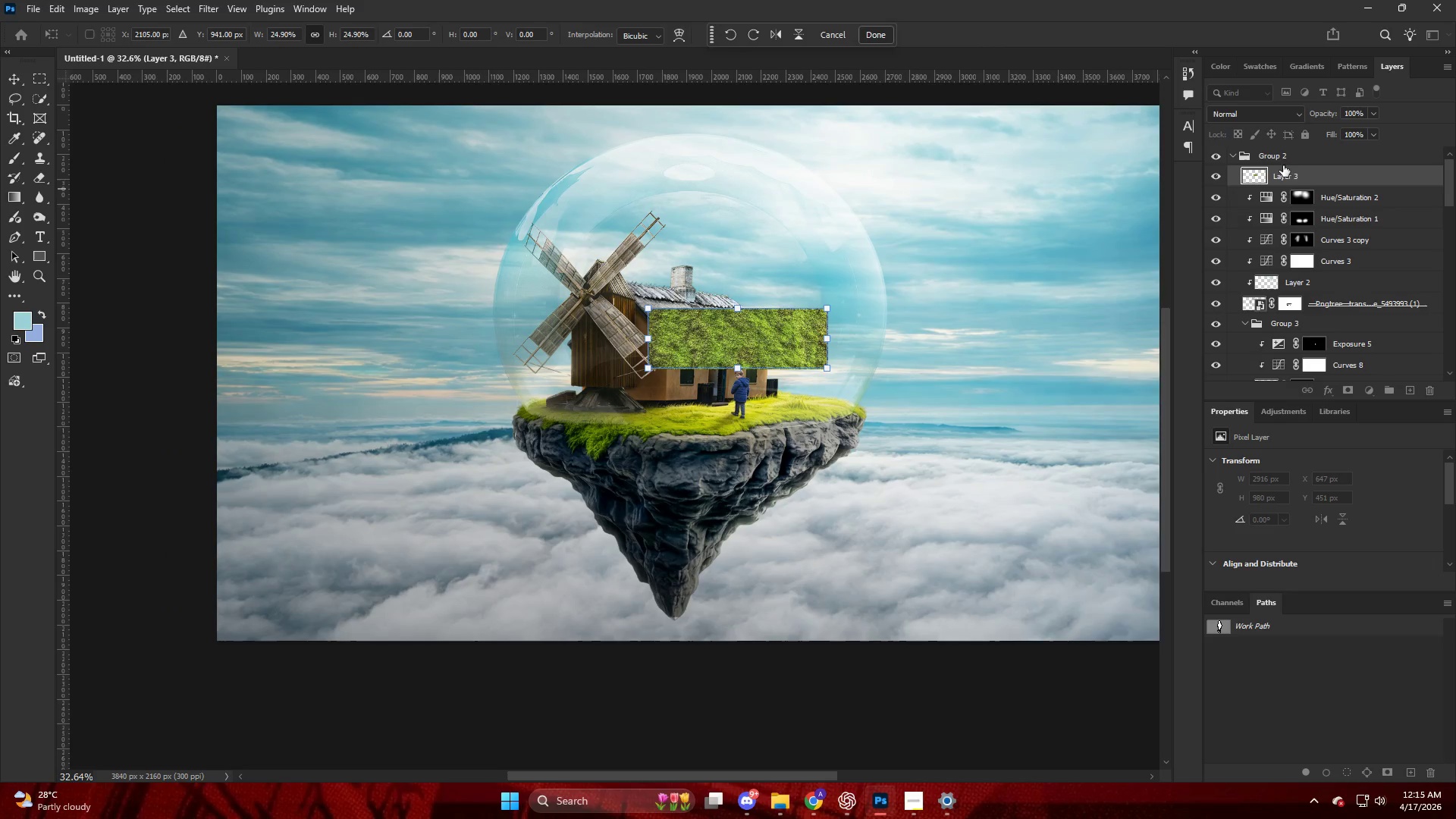 
left_click_drag(start_coordinate=[1287, 173], to_coordinate=[1279, 302])
 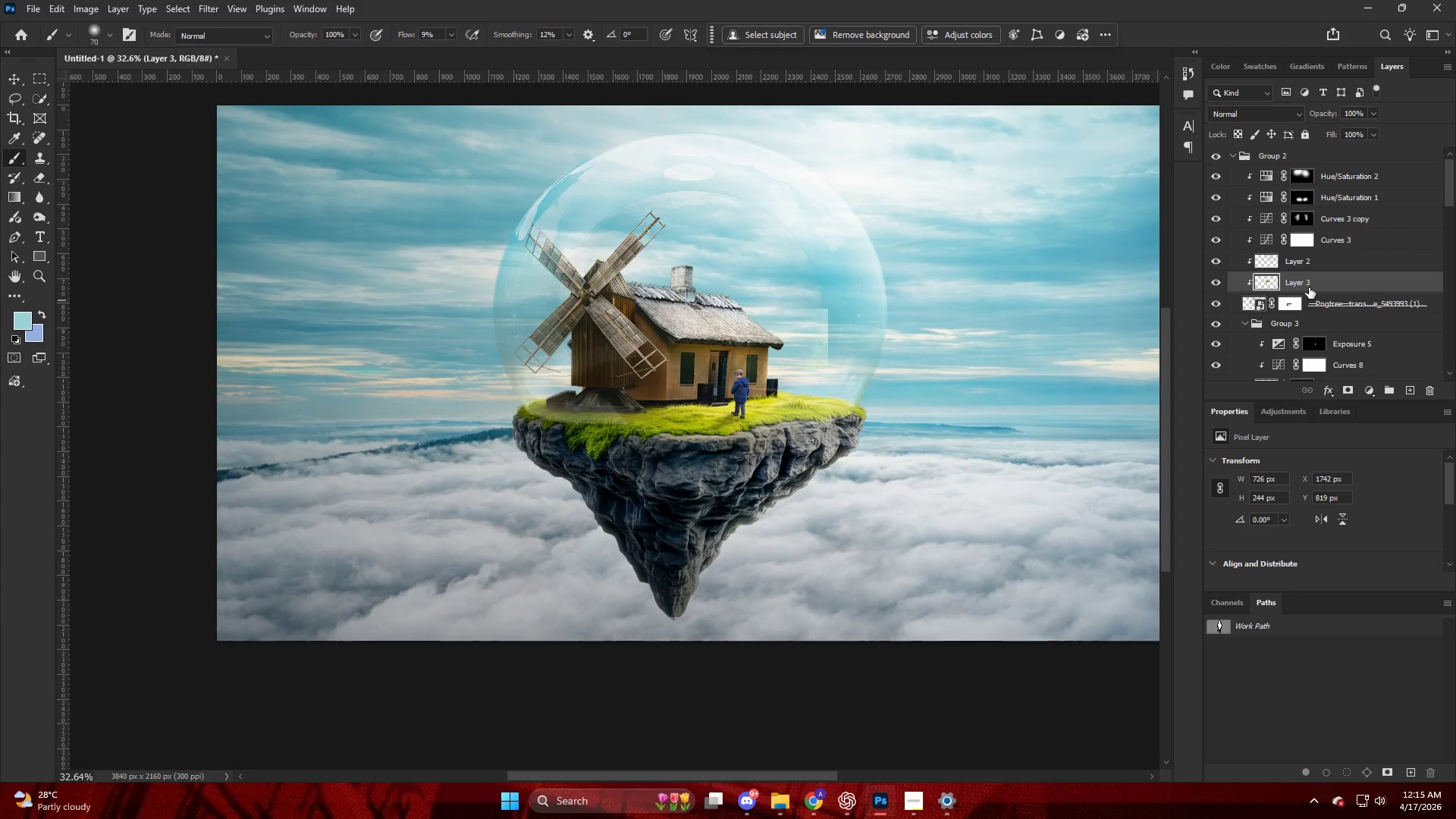 
left_click_drag(start_coordinate=[1310, 287], to_coordinate=[1313, 309])
 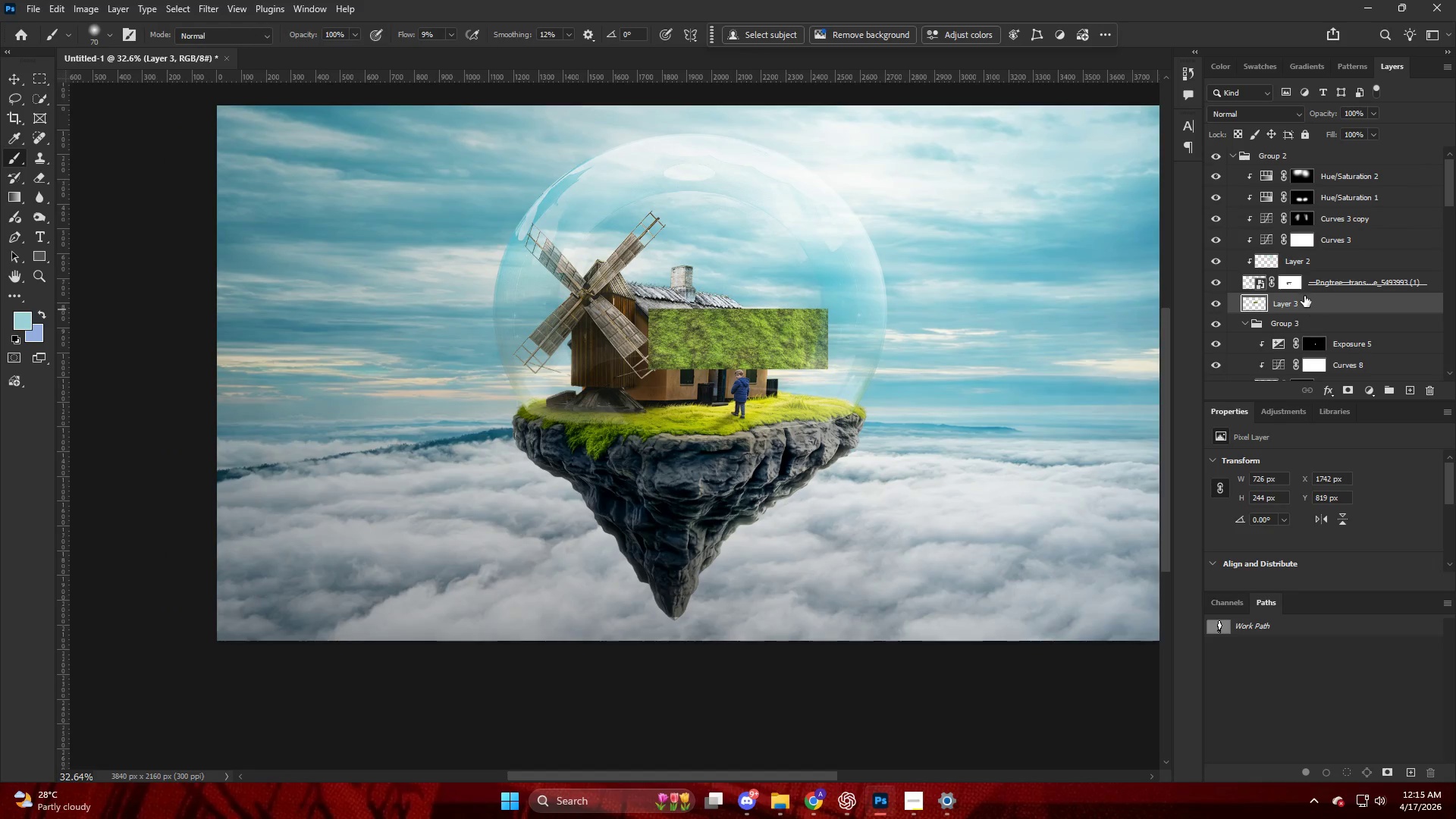 
hold_key(key=AltLeft, duration=0.81)
scroll: coordinate [780, 331], scroll_direction: up, amount: 13.0
 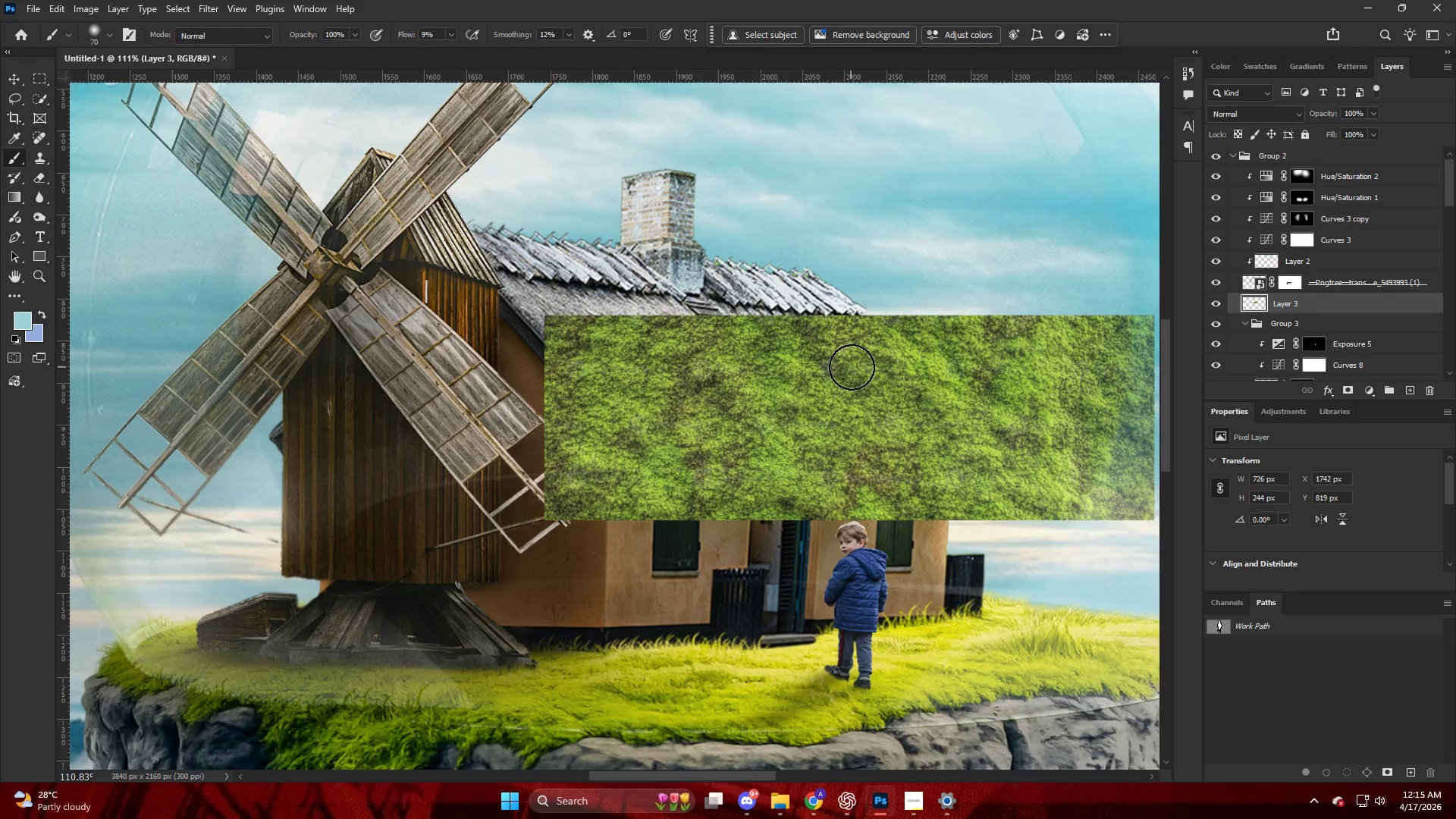 
key(Control+T)
 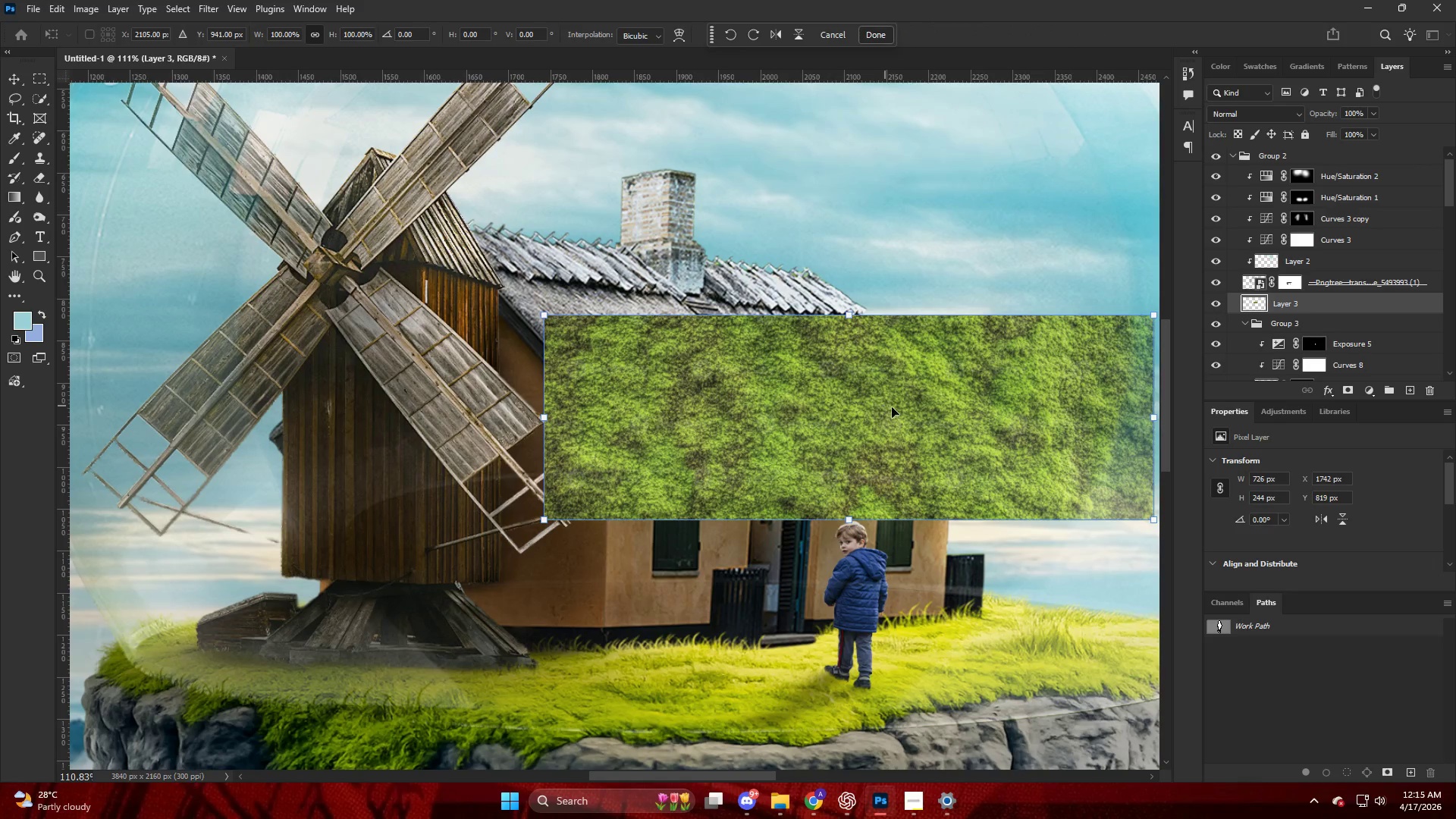 
left_click_drag(start_coordinate=[912, 414], to_coordinate=[805, 322])
 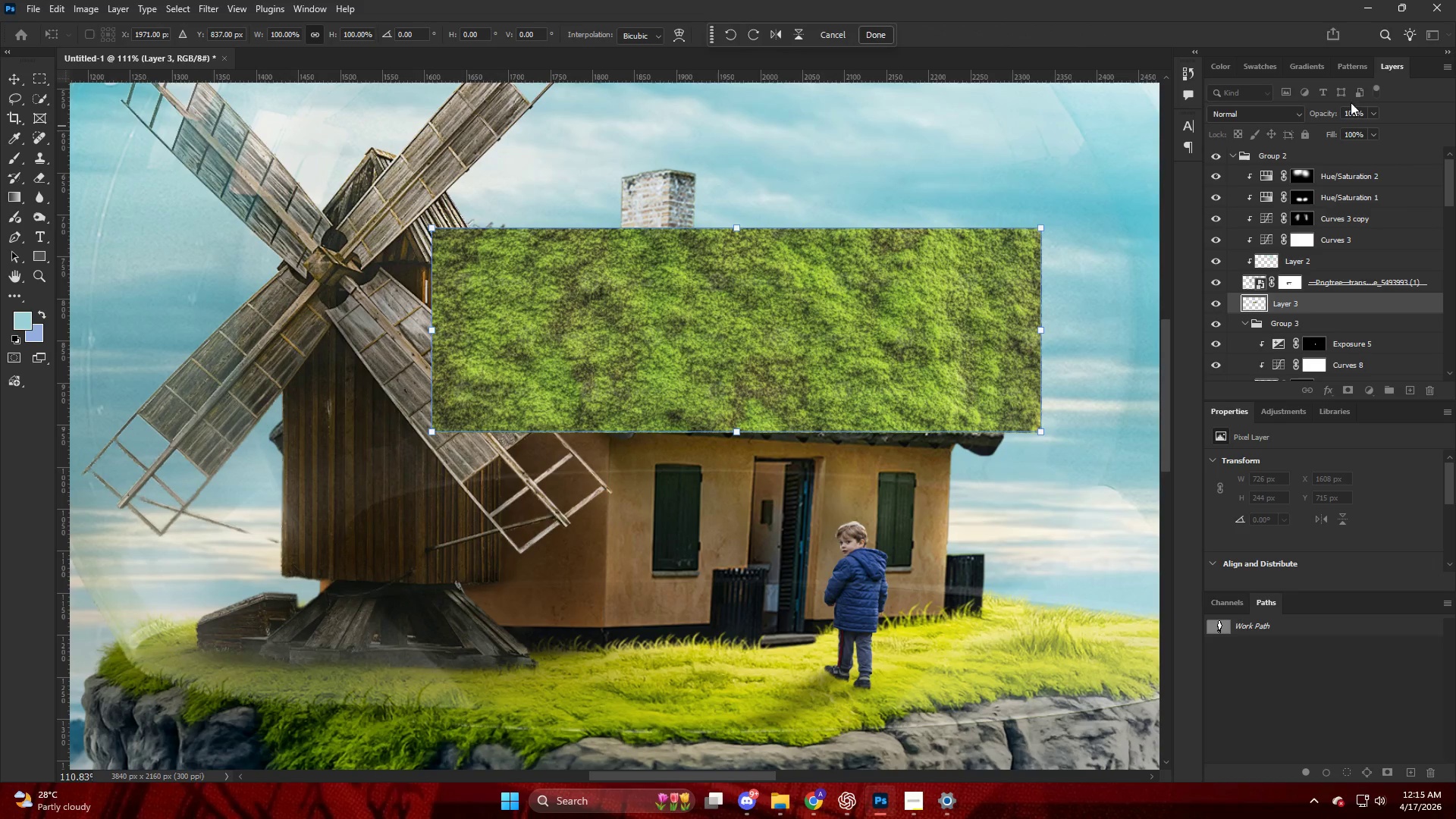 
left_click_drag(start_coordinate=[1316, 115], to_coordinate=[1293, 105])
 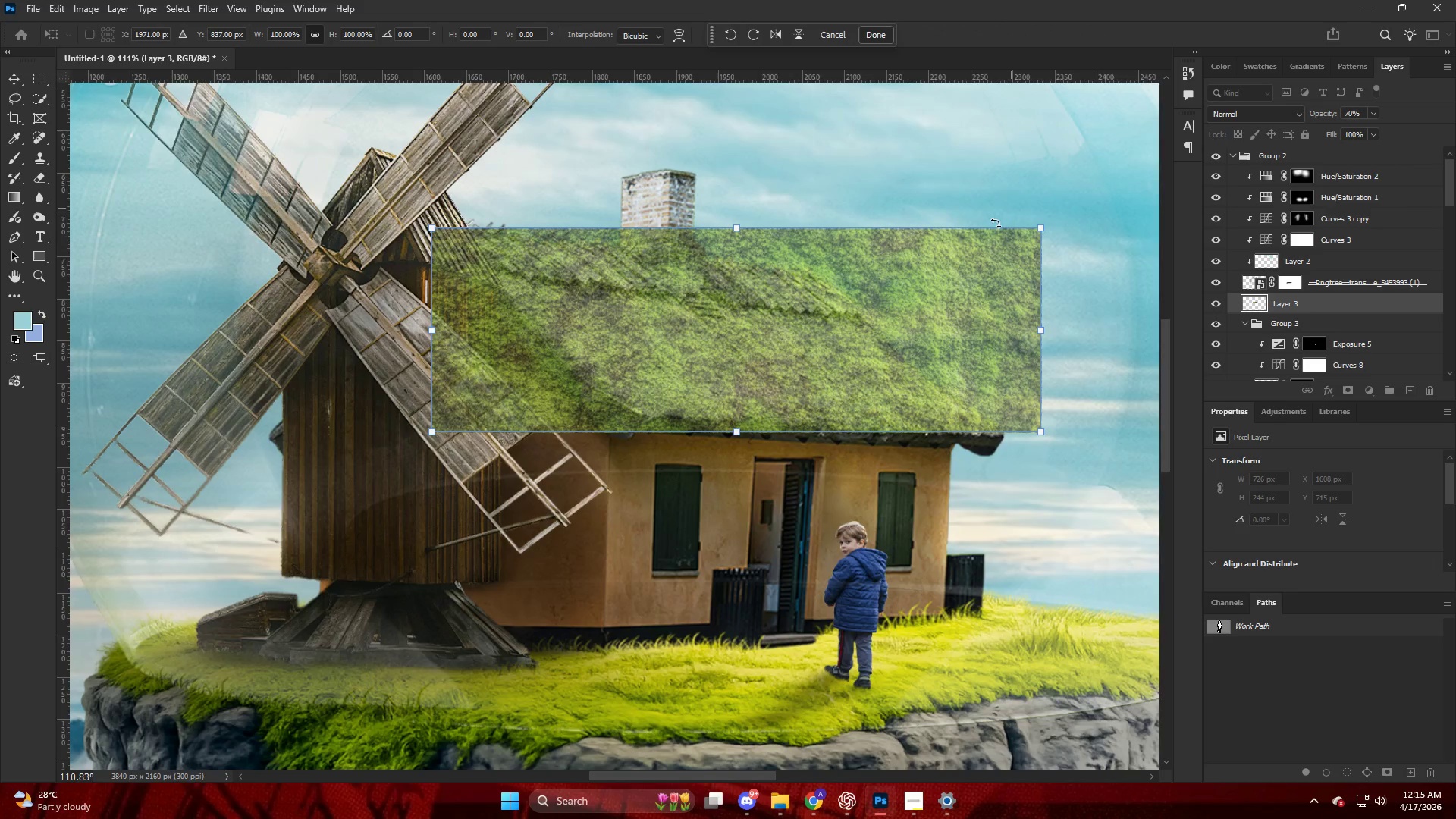 
key(Control+T)
 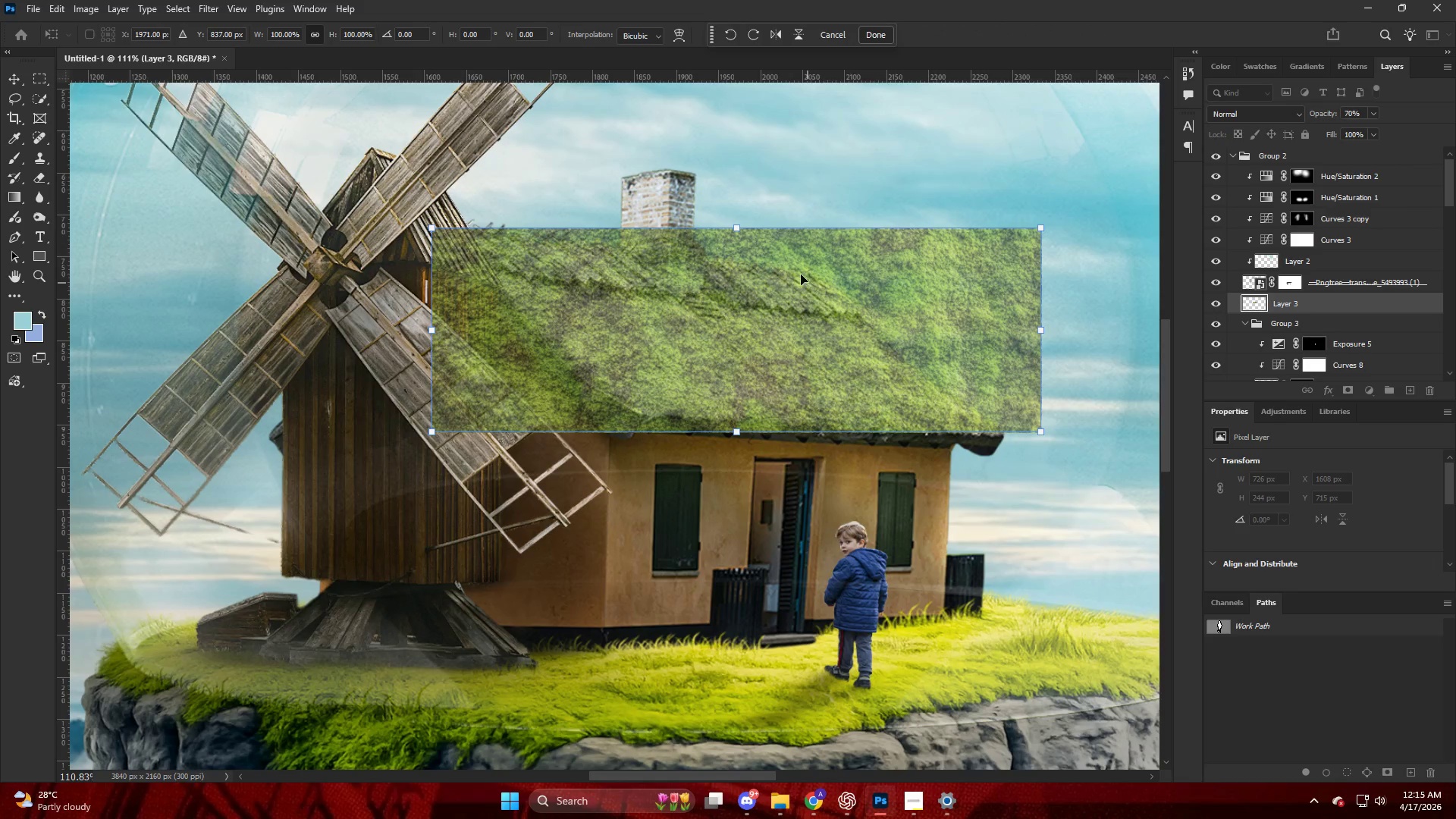 
right_click([792, 263])
 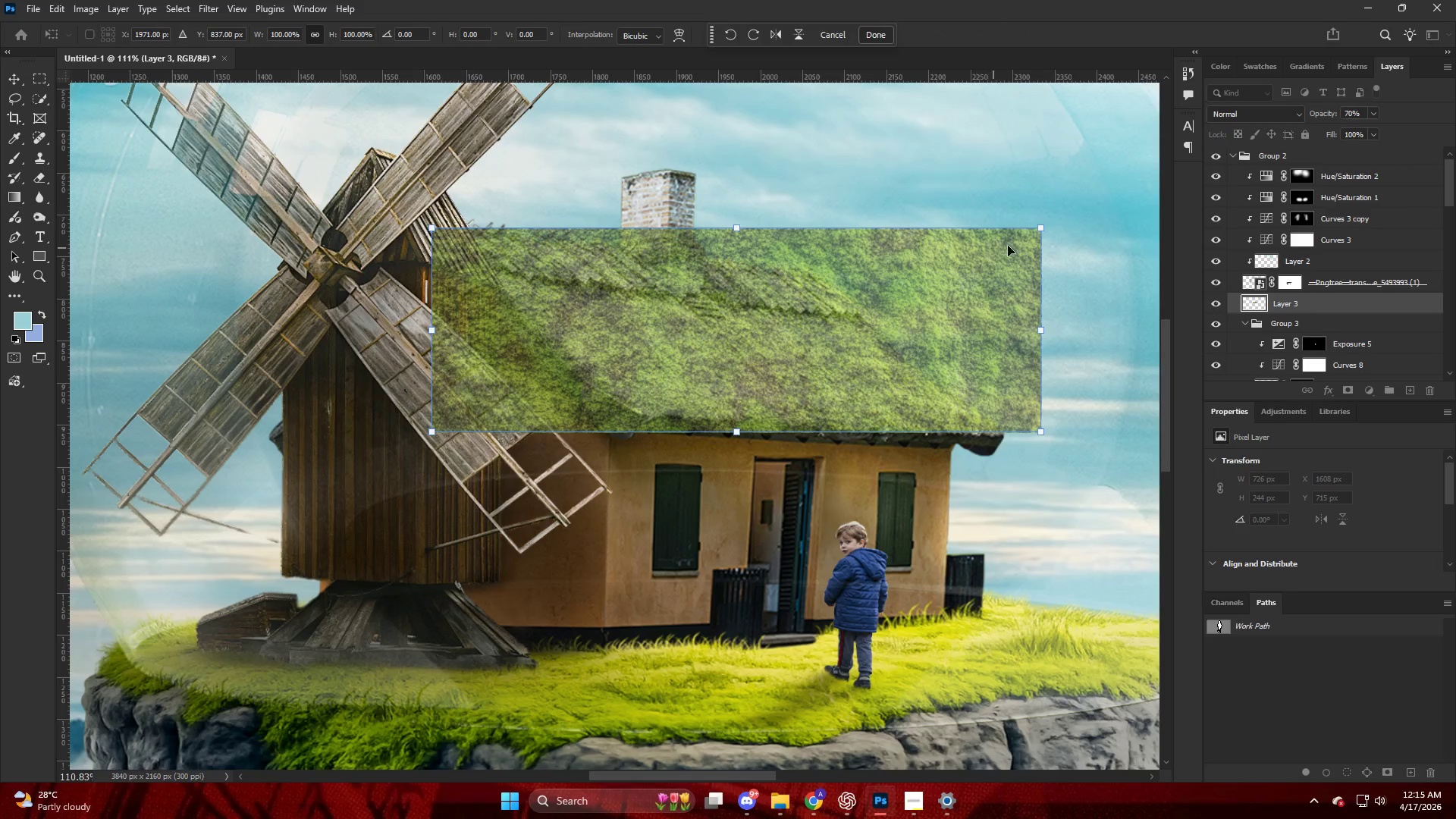 
left_click_drag(start_coordinate=[1043, 224], to_coordinate=[816, 267])
 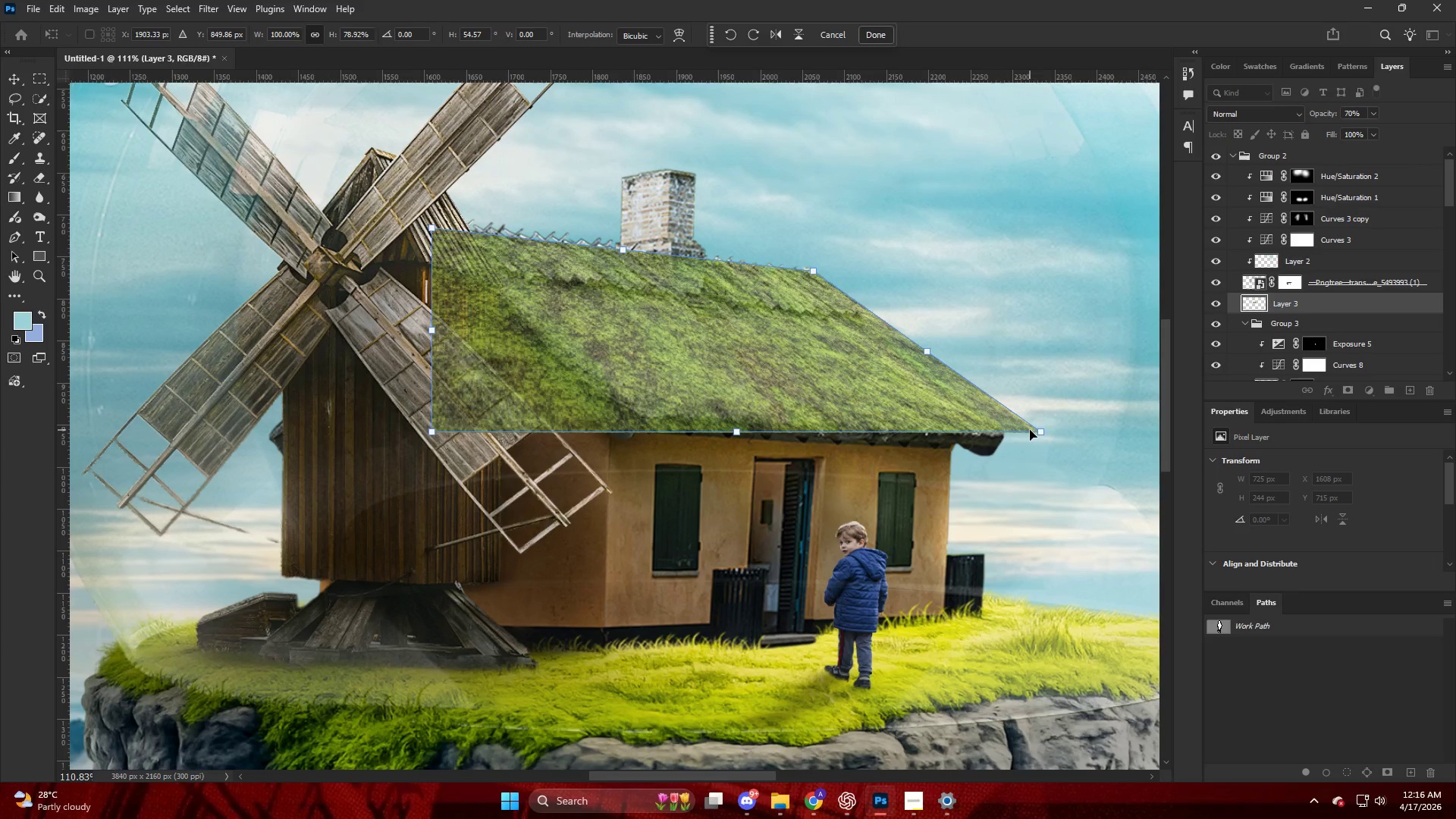 
left_click_drag(start_coordinate=[1034, 431], to_coordinate=[1000, 429])
 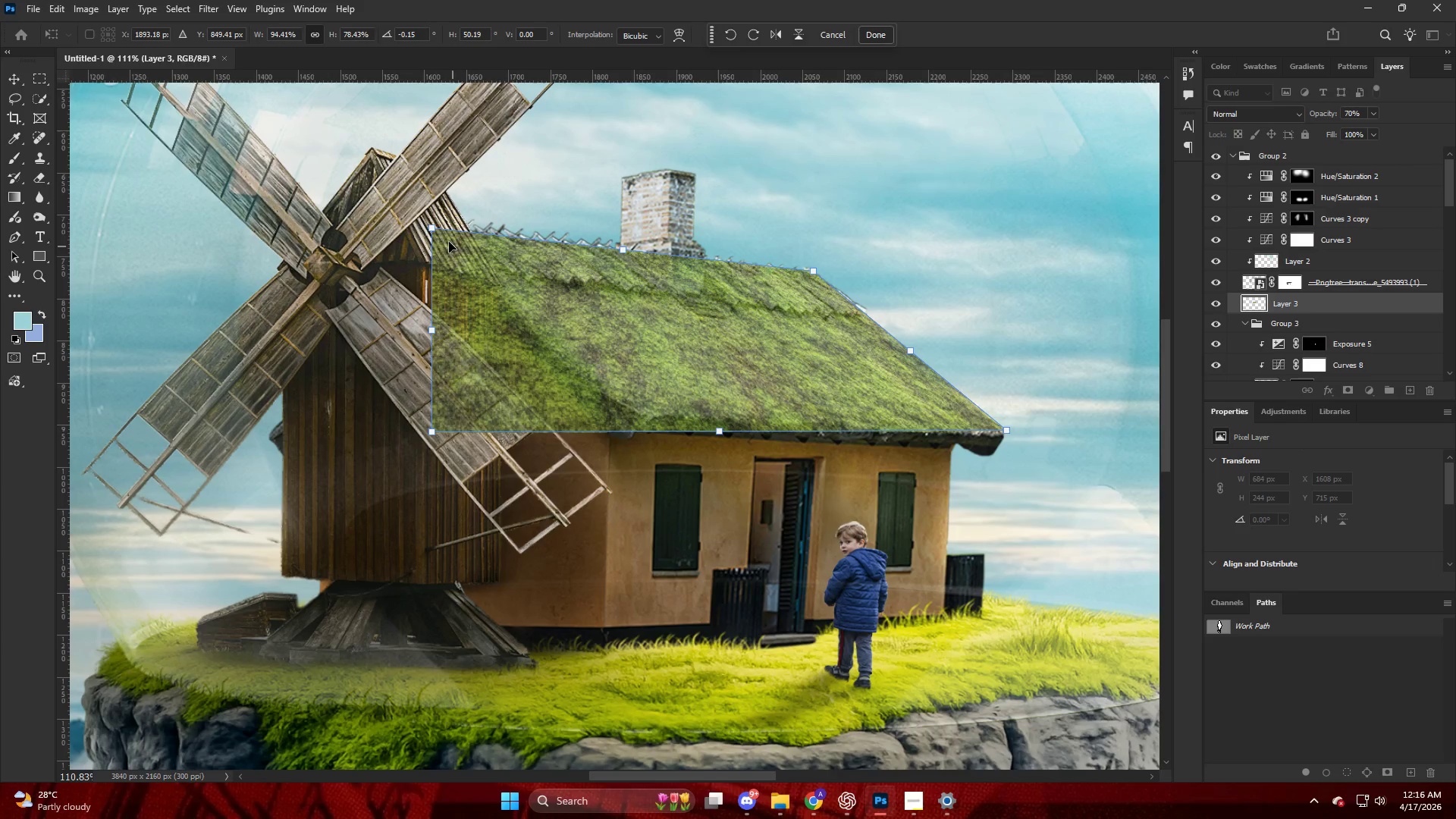 
left_click_drag(start_coordinate=[435, 231], to_coordinate=[412, 223])
 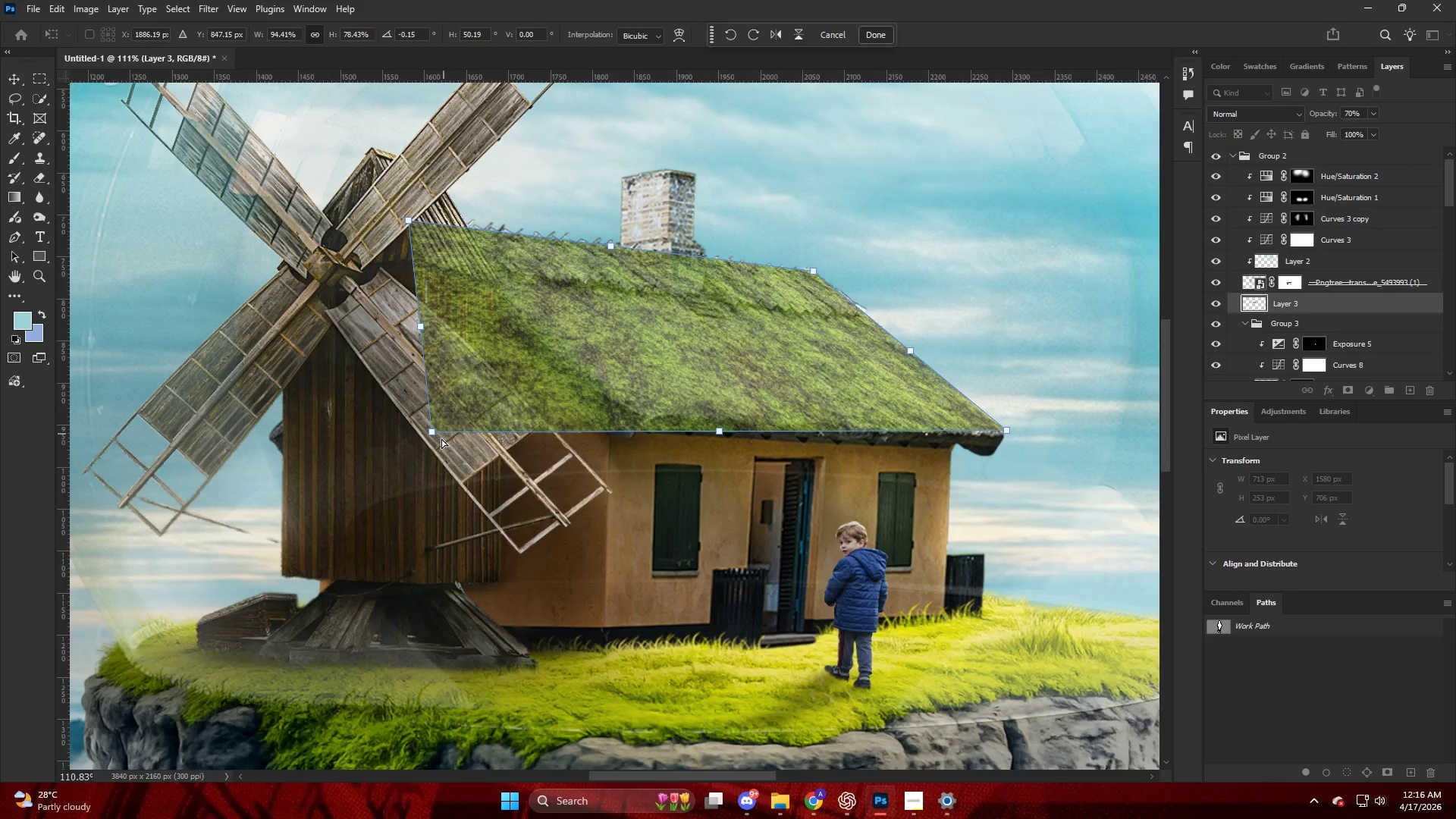 
left_click_drag(start_coordinate=[432, 435], to_coordinate=[628, 419])
 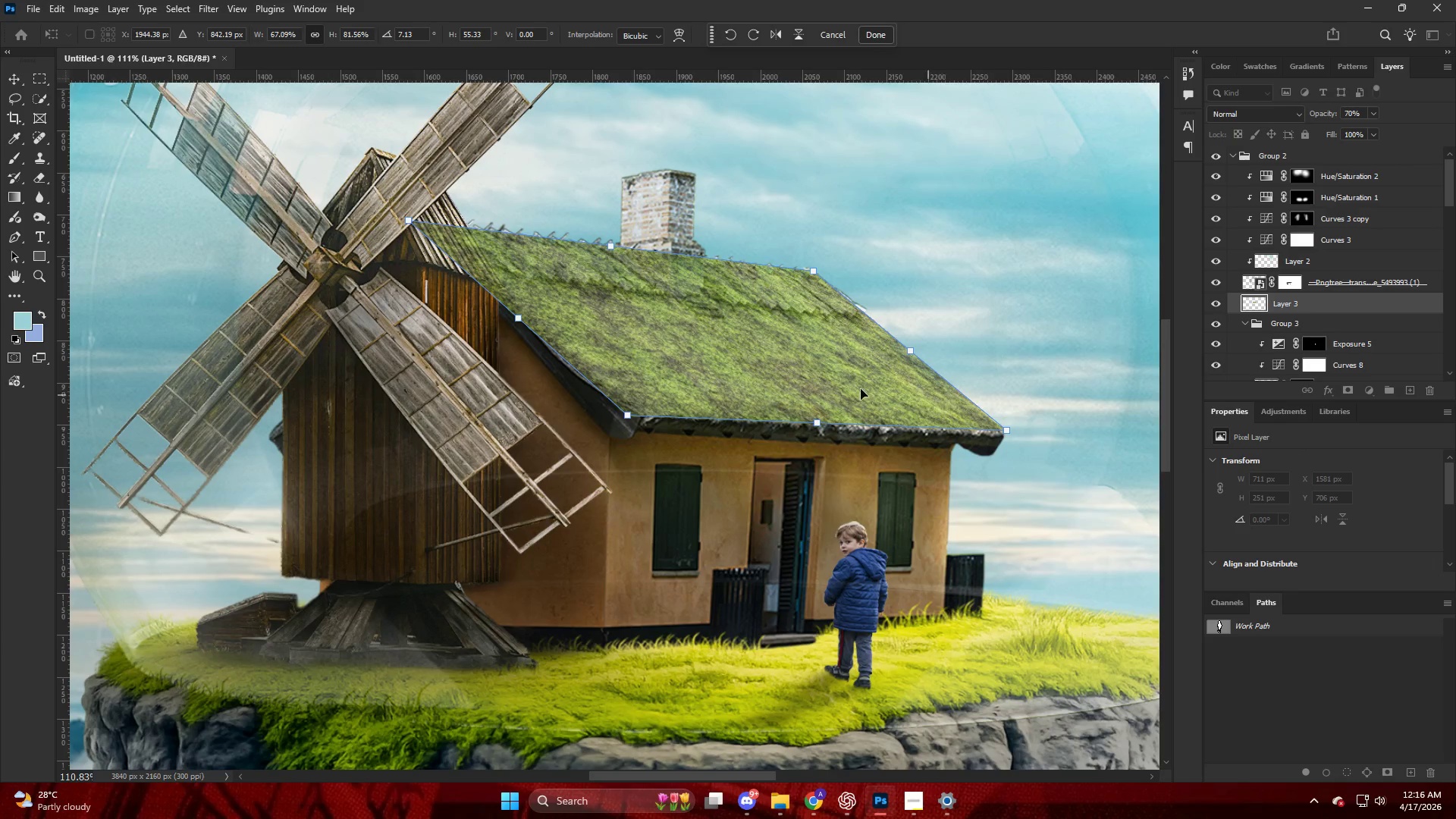 
hold_key(key=AltLeft, duration=0.45)
scroll: coordinate [610, 310], scroll_direction: up, amount: 12.0
 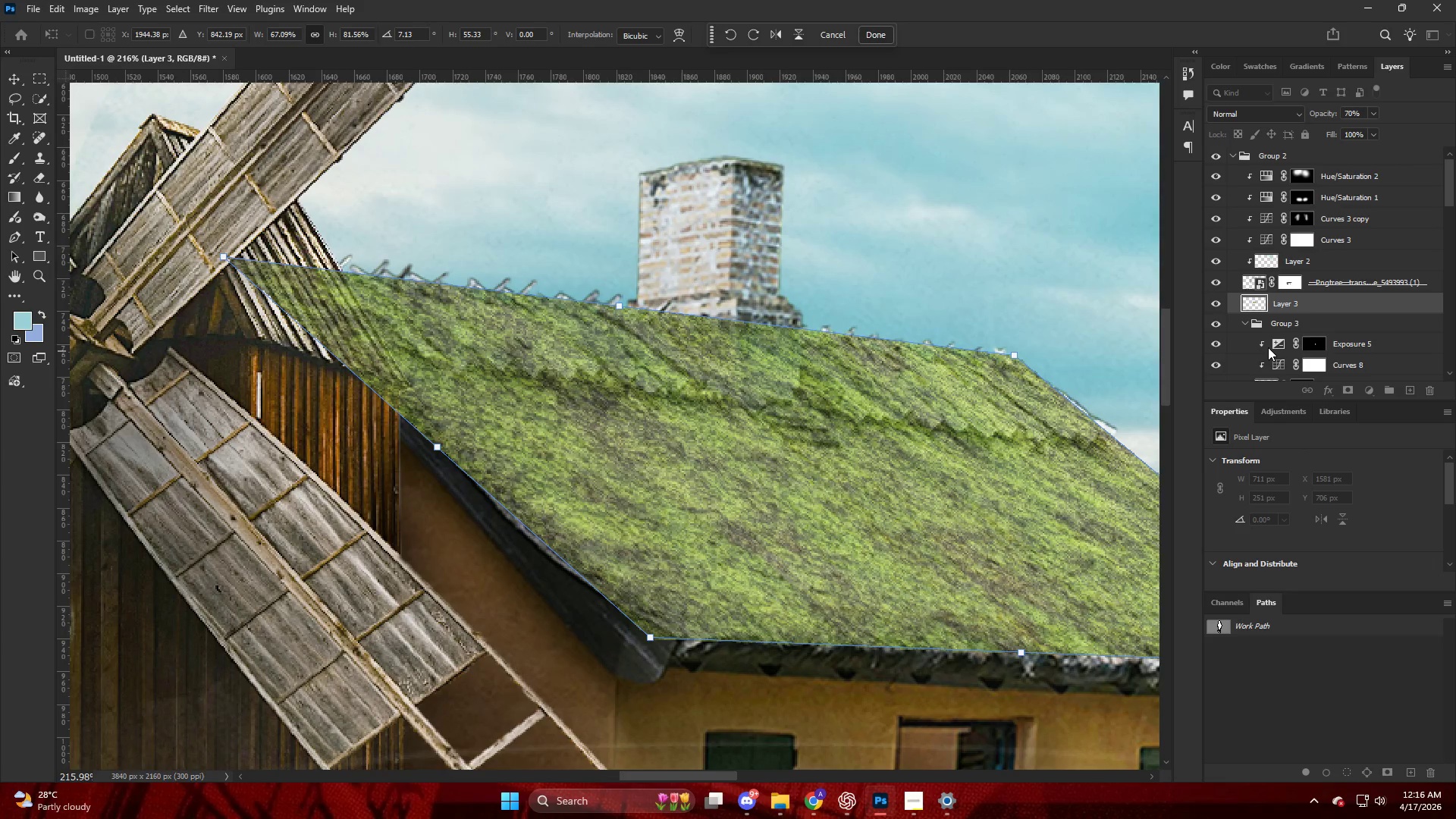 
left_click([1323, 306])
 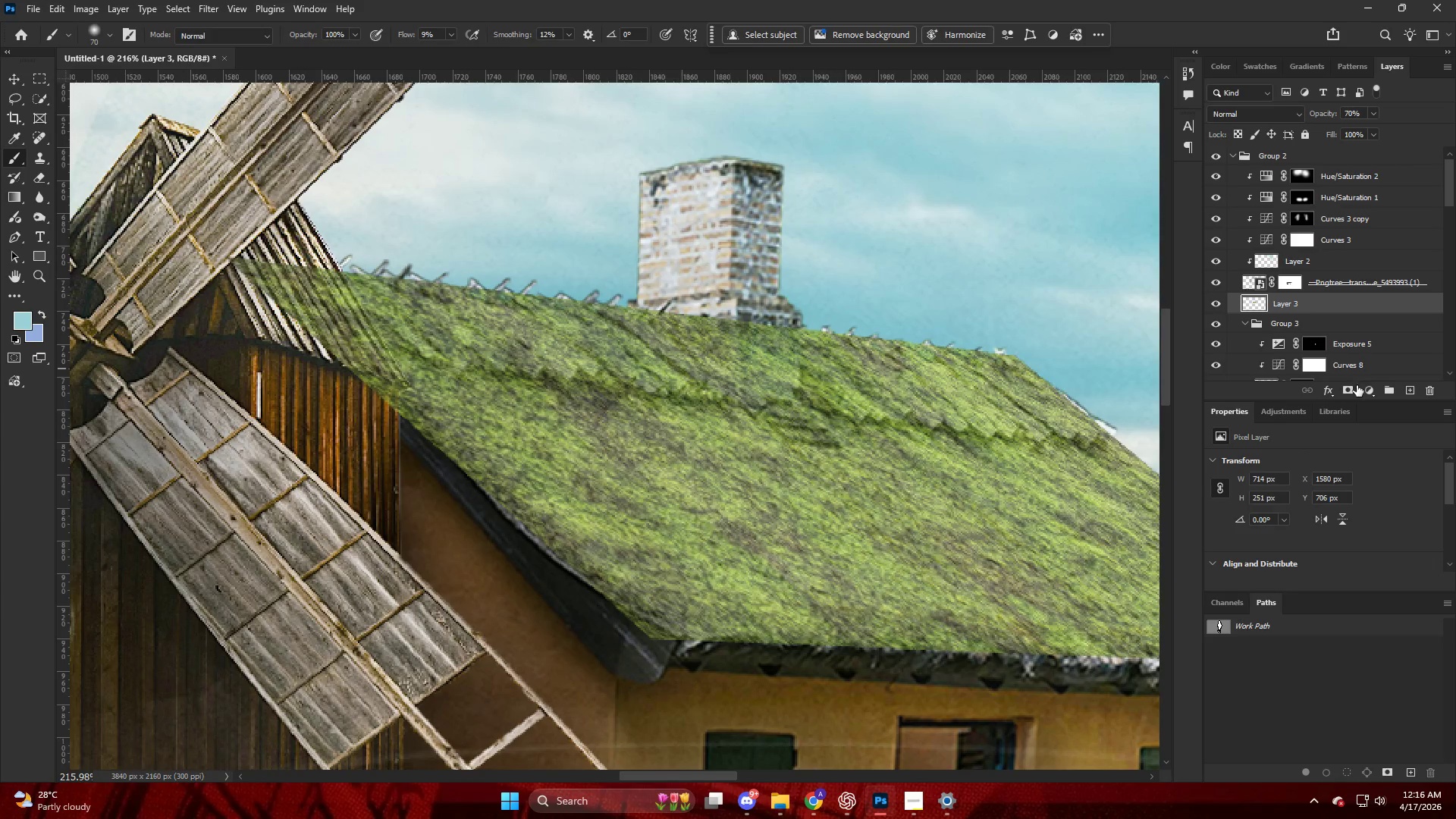 
hold_key(key=AltLeft, duration=0.62)
left_click([1349, 387])
 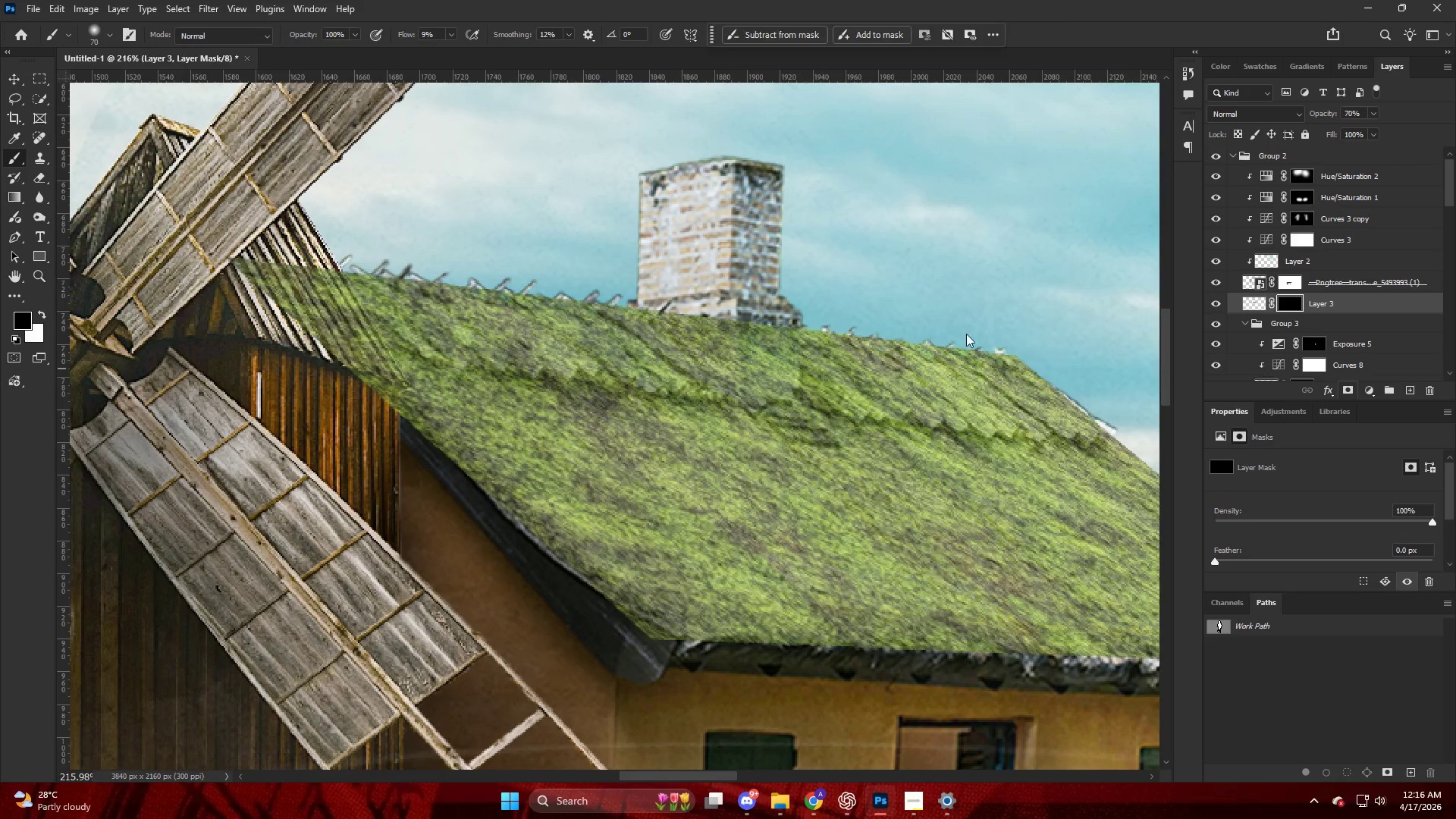 
key(Alt+AltLeft)
 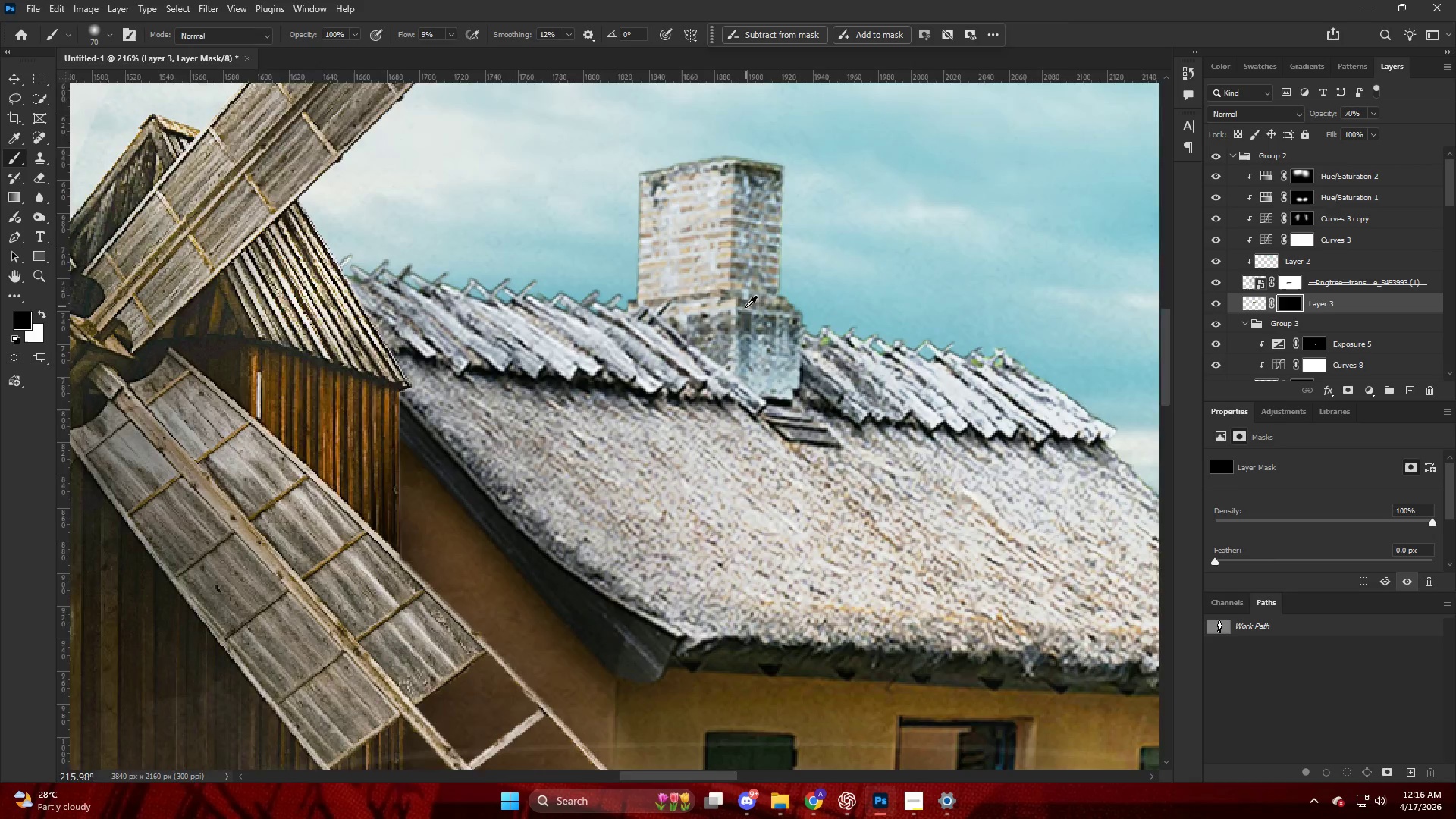 
key(Control+ControlLeft)
 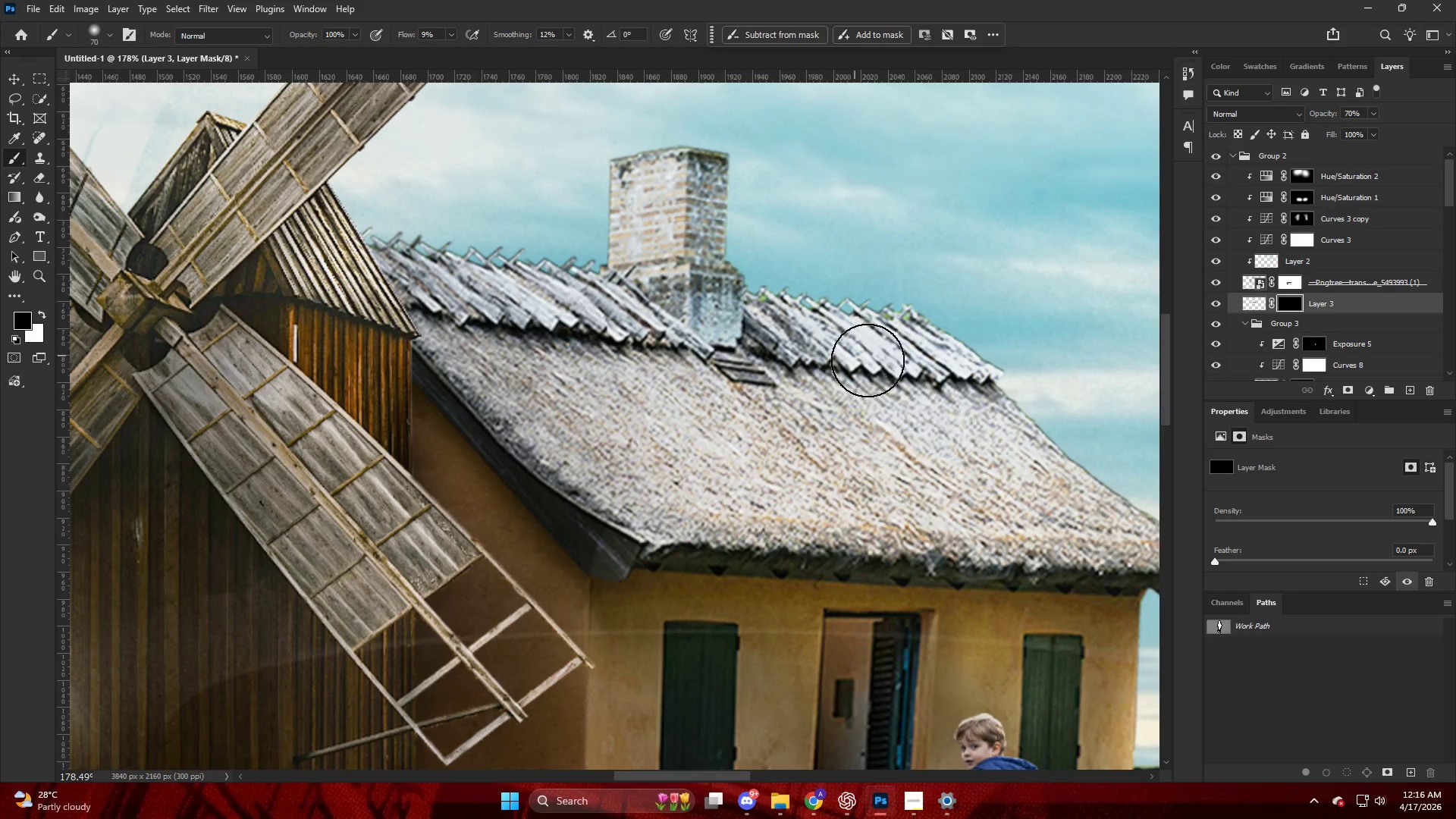 
key(Control+ControlLeft)
 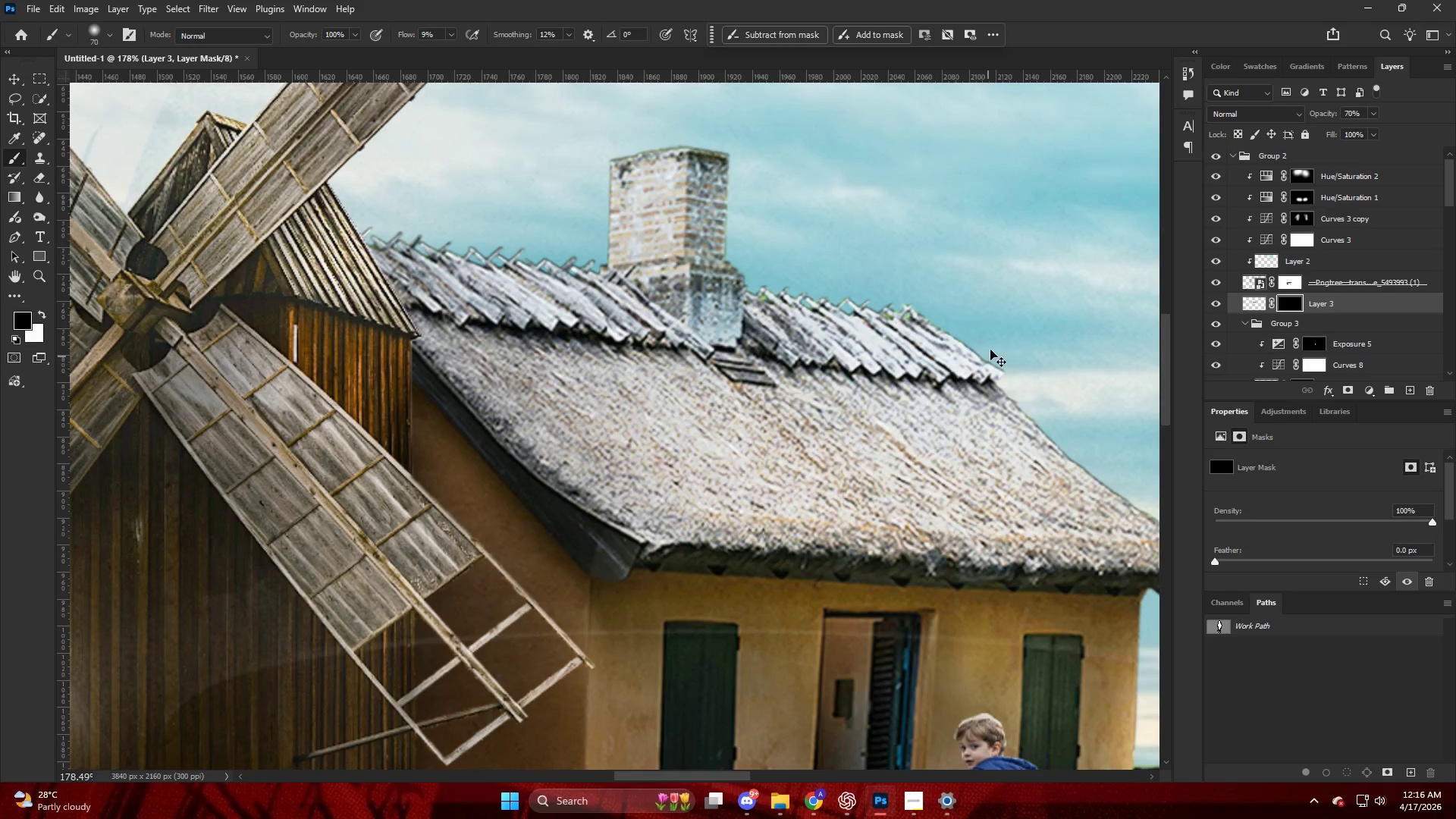 
scroll: coordinate [760, 323], scroll_direction: down, amount: 9.0
 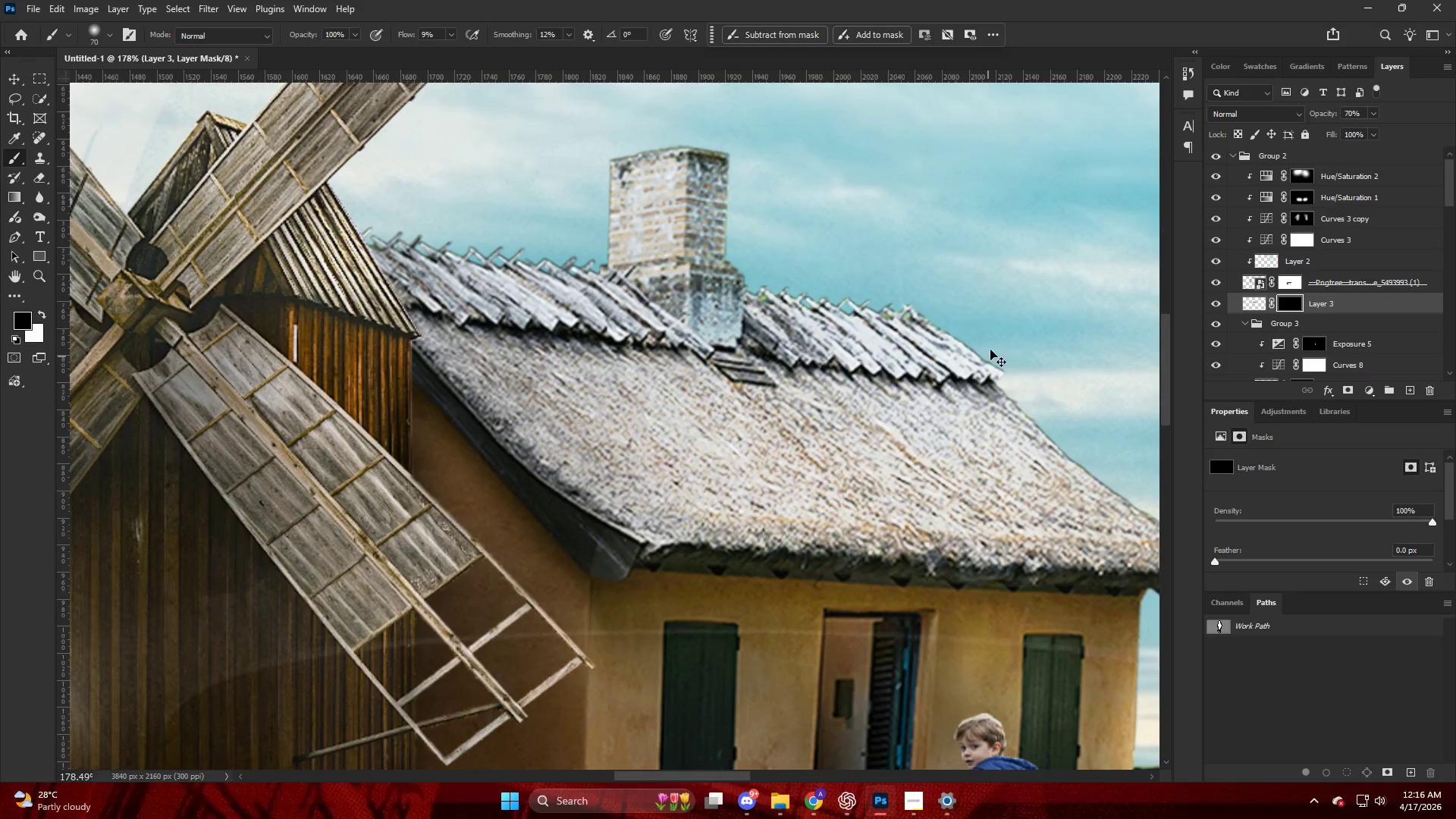 
key(Control+Z)
 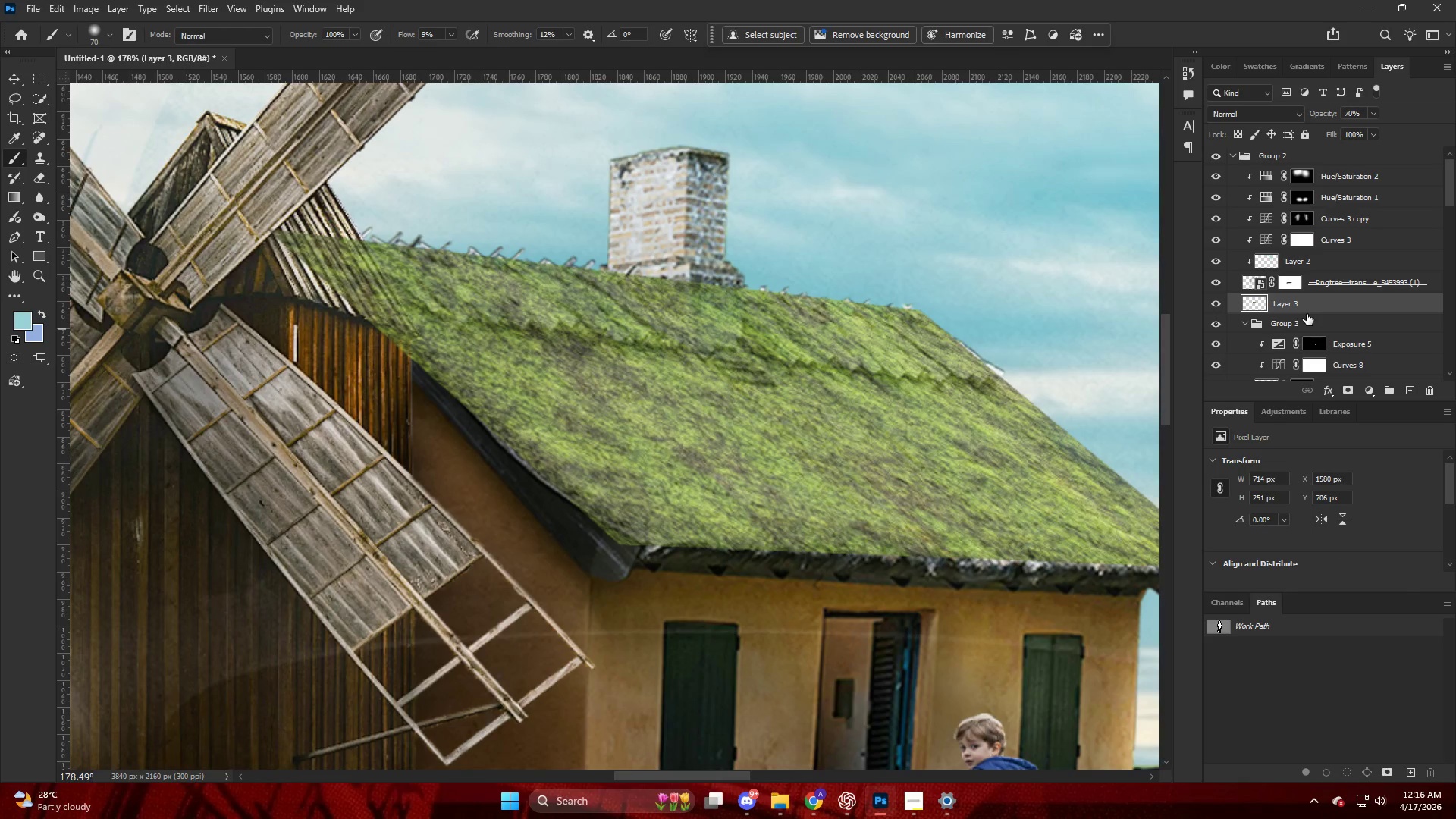 
left_click([1306, 305])
 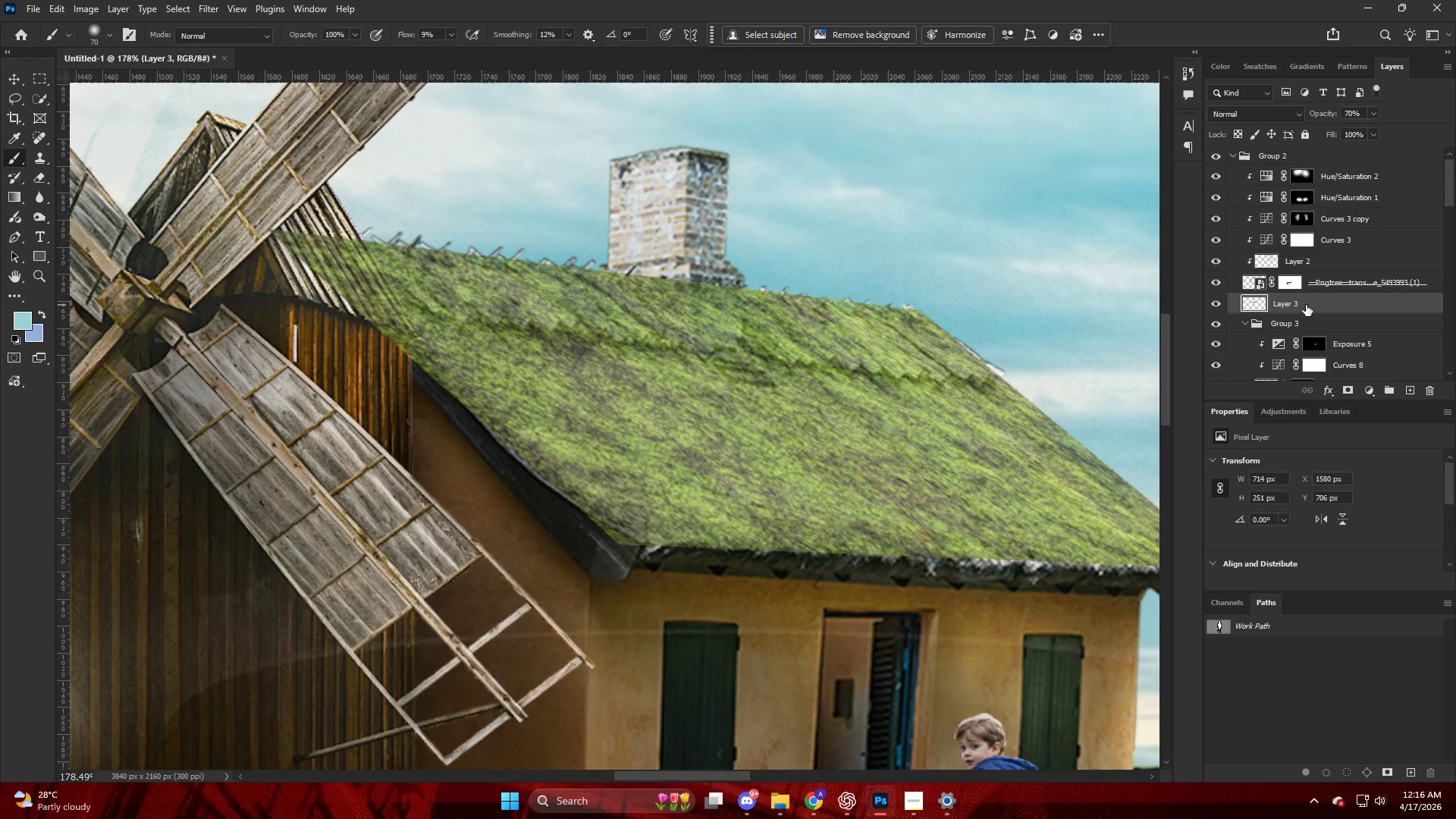 
right_click([1306, 305])
 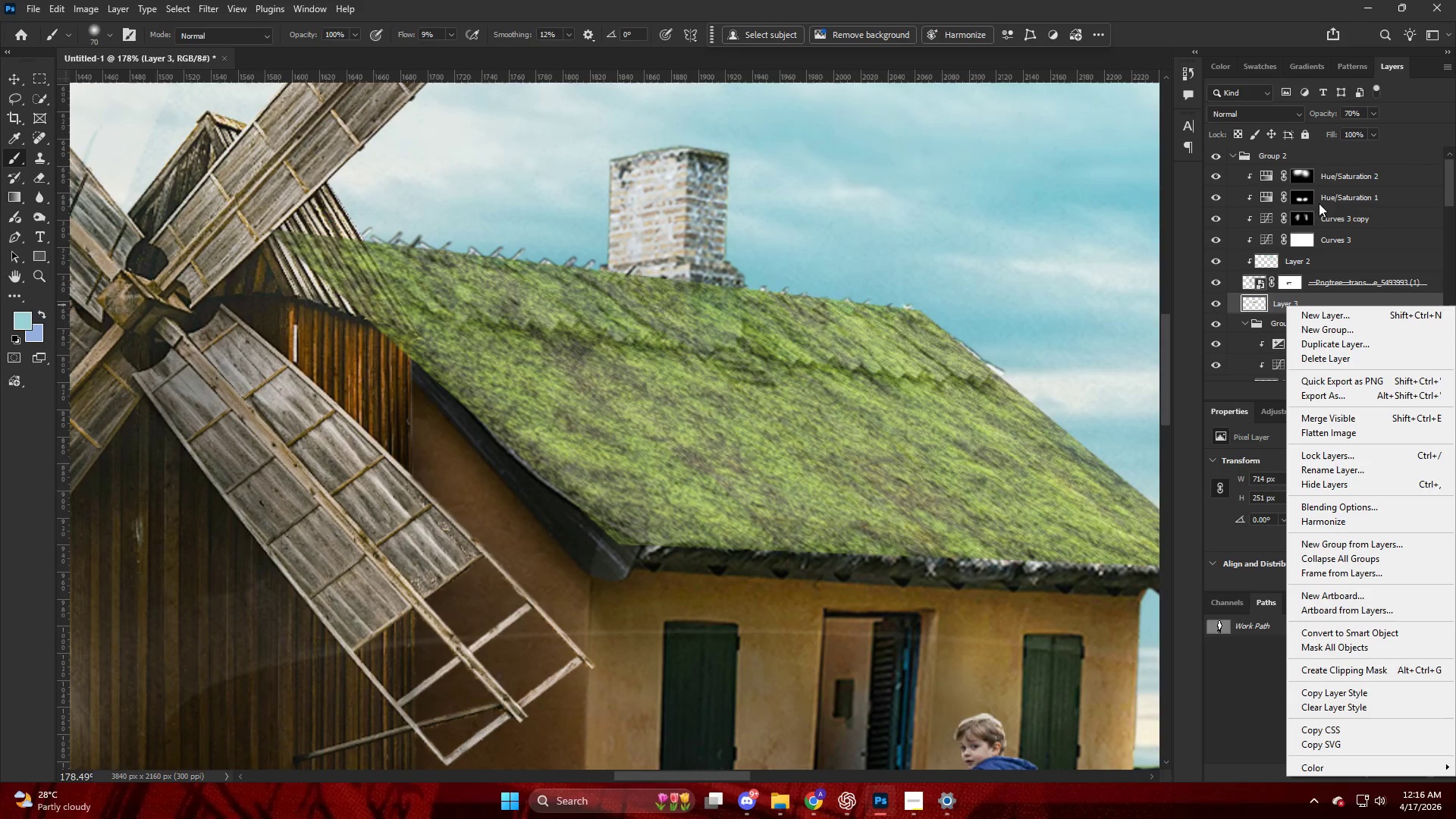 
left_click_drag(start_coordinate=[1323, 114], to_coordinate=[1367, 116])
 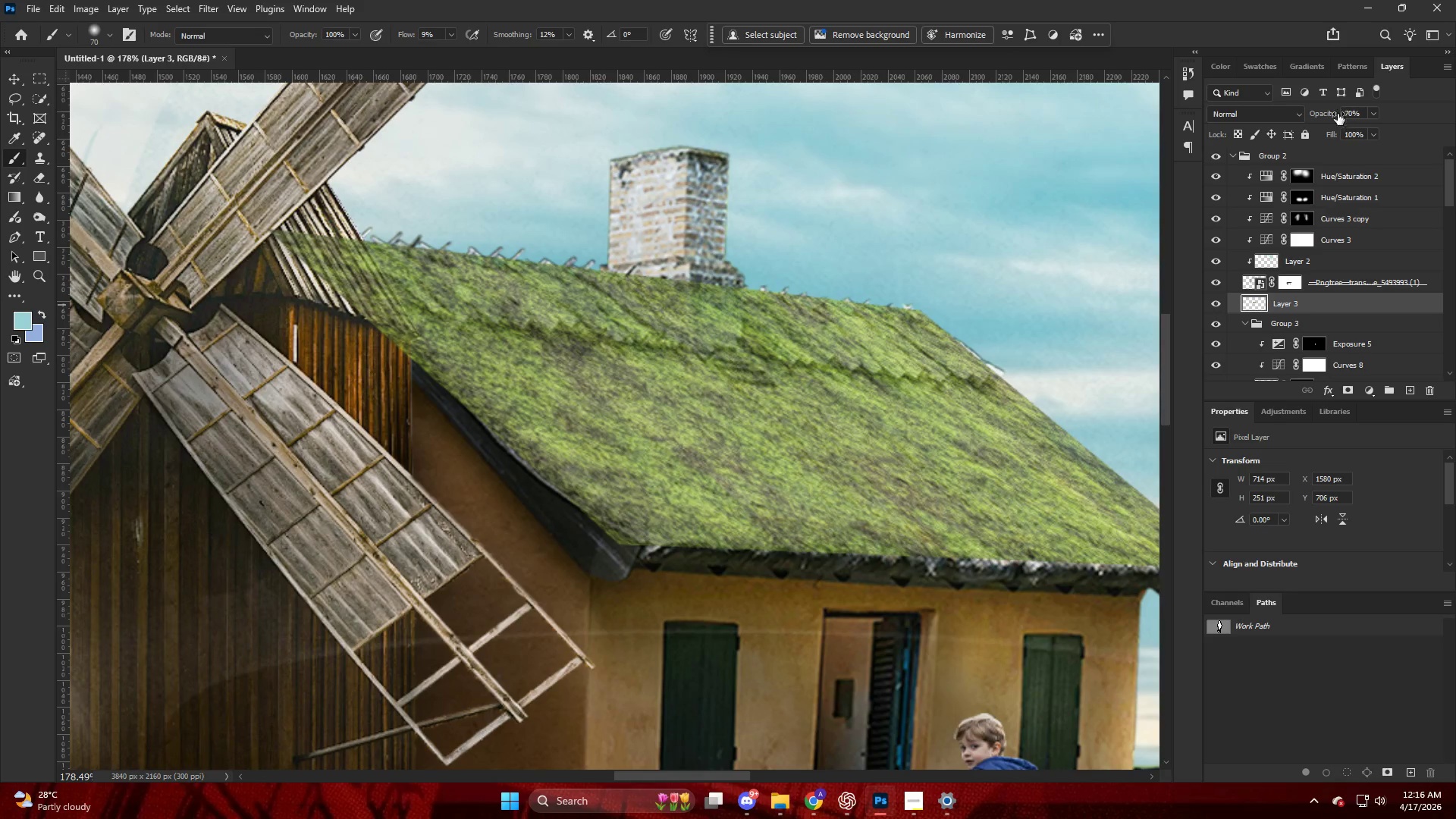 
left_click_drag(start_coordinate=[1338, 114], to_coordinate=[1439, 125])
 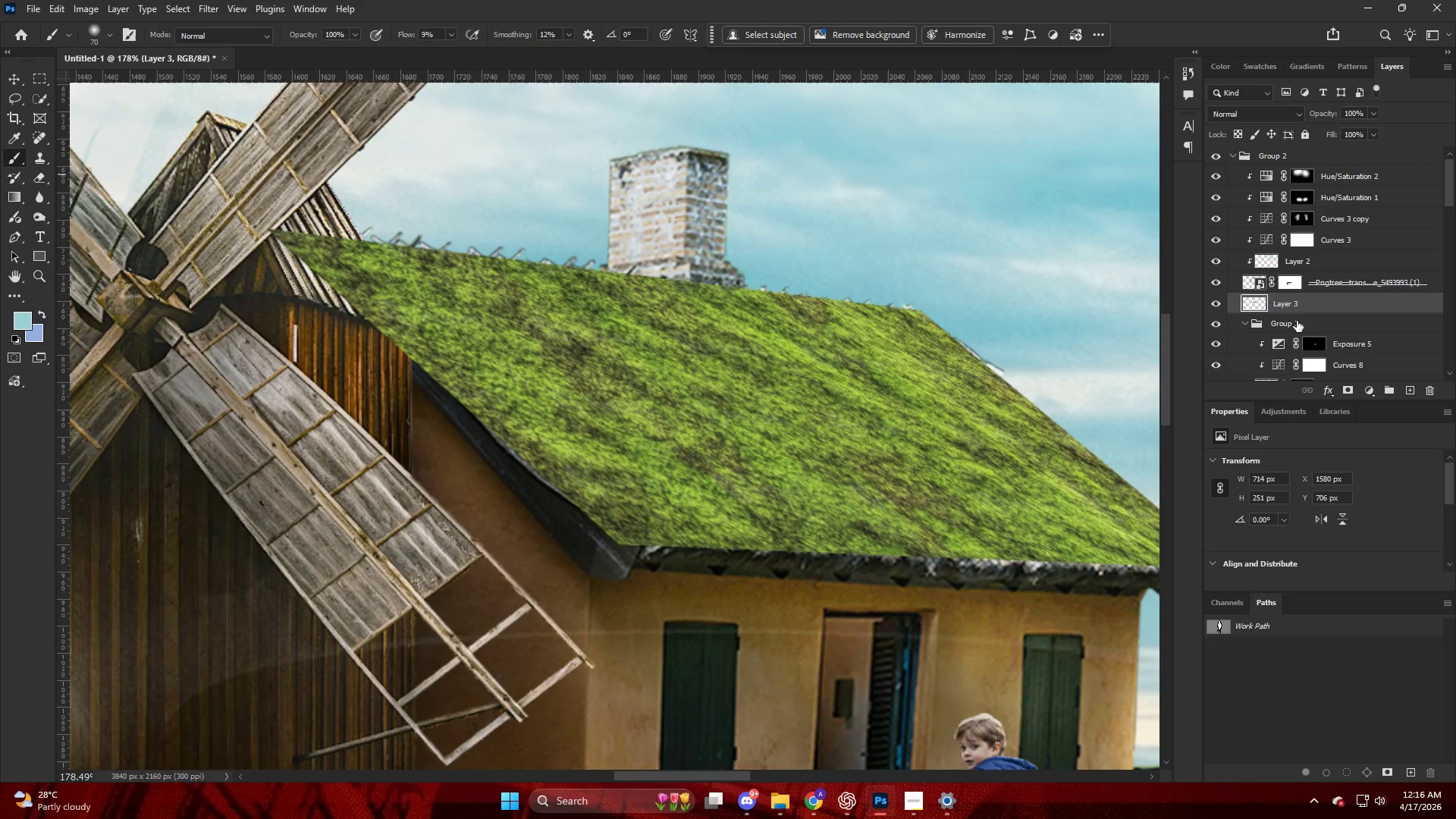 
left_click([1307, 307])
 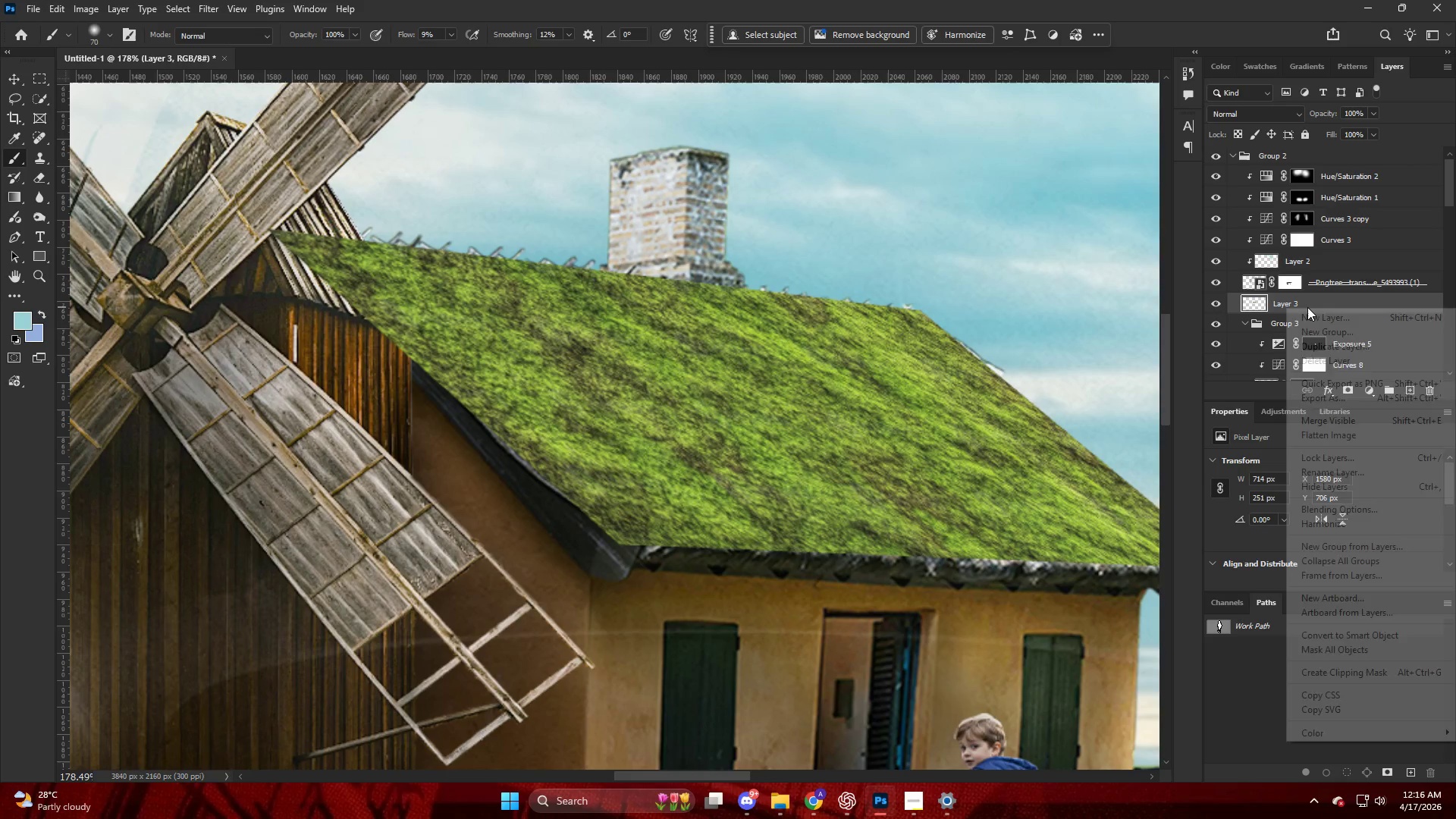 
right_click([1307, 307])
 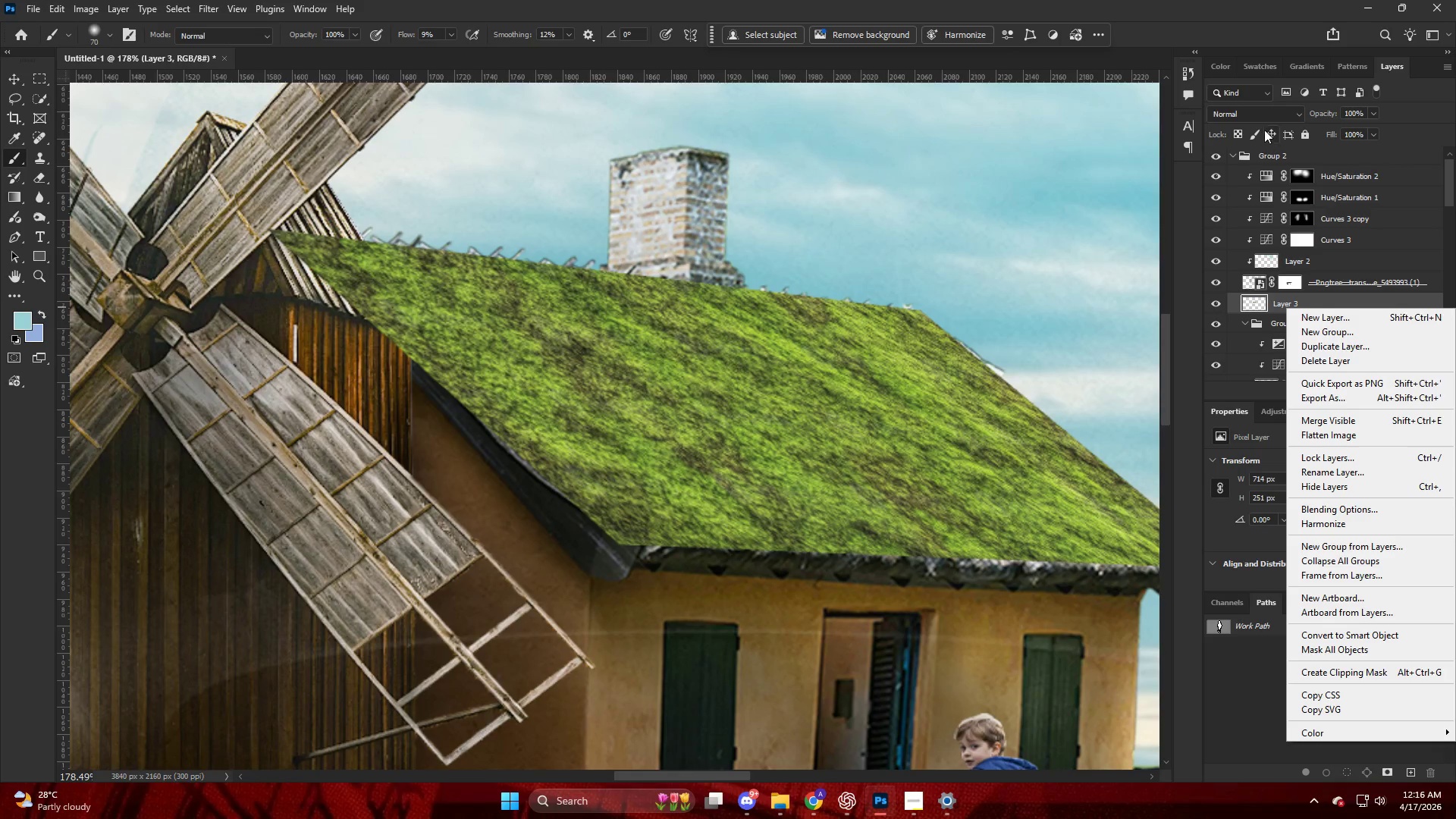 
double_click([1263, 116])
 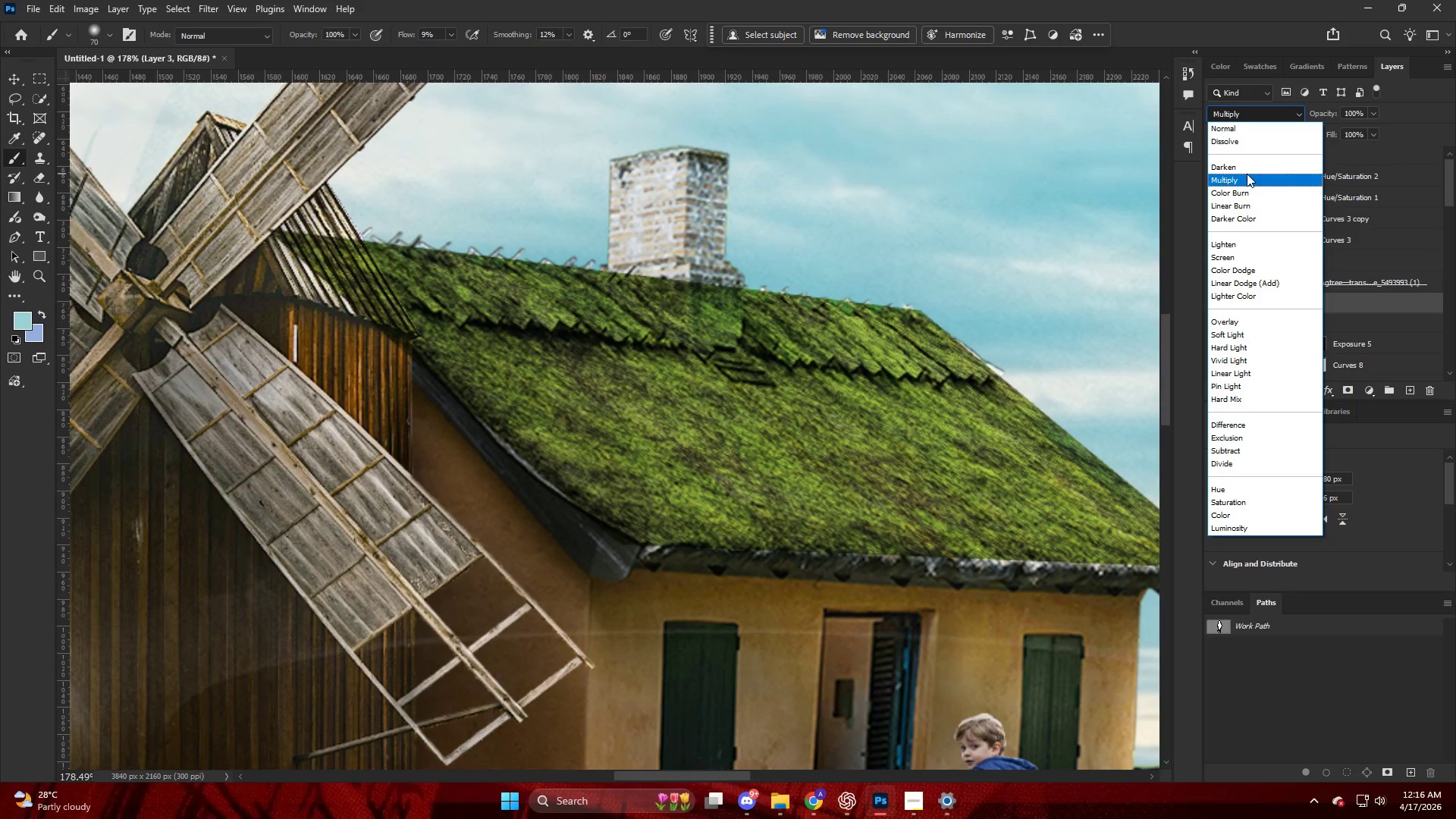 
left_click([1247, 174])
 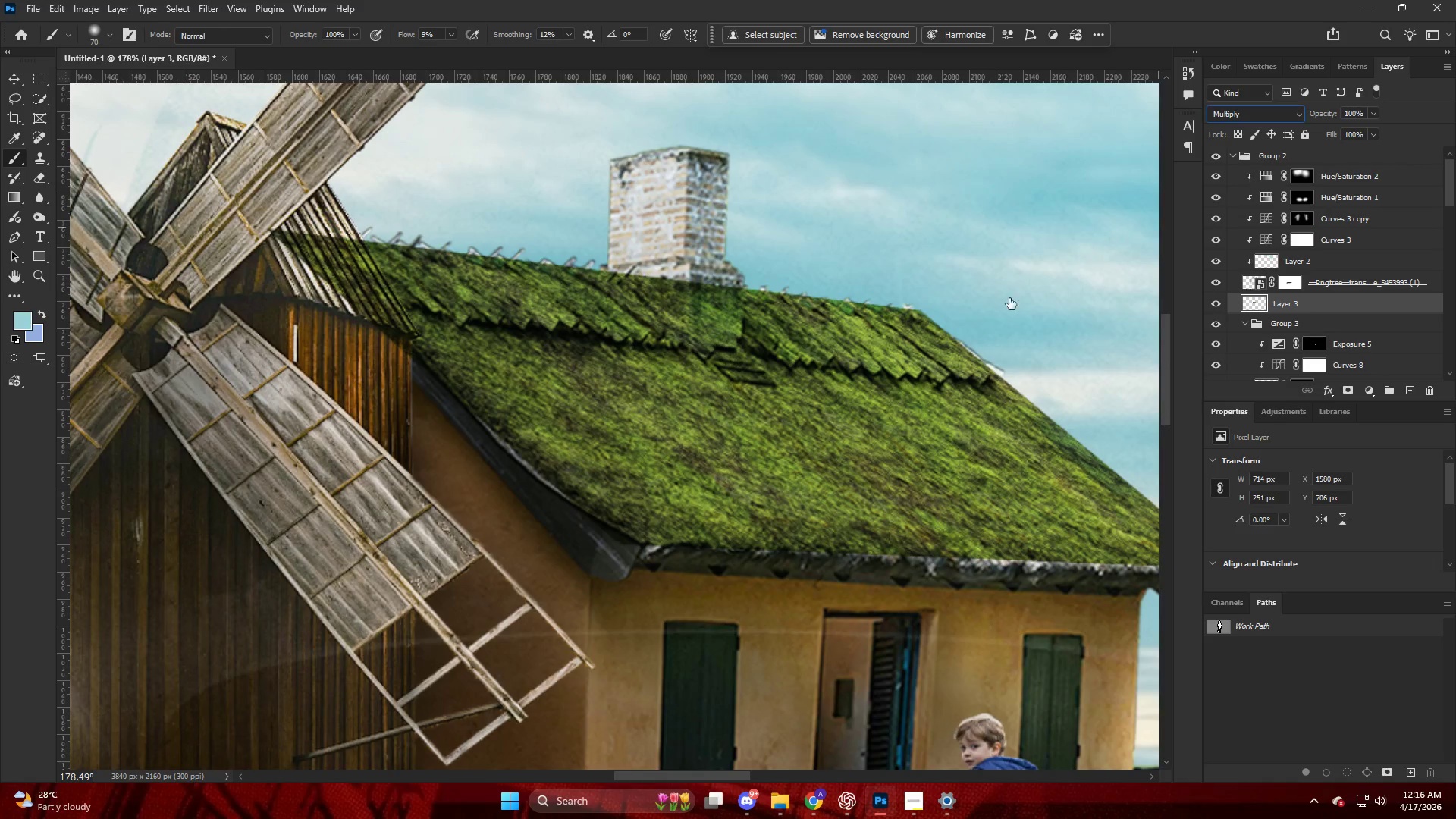 
hold_key(key=AltLeft, duration=0.48)
 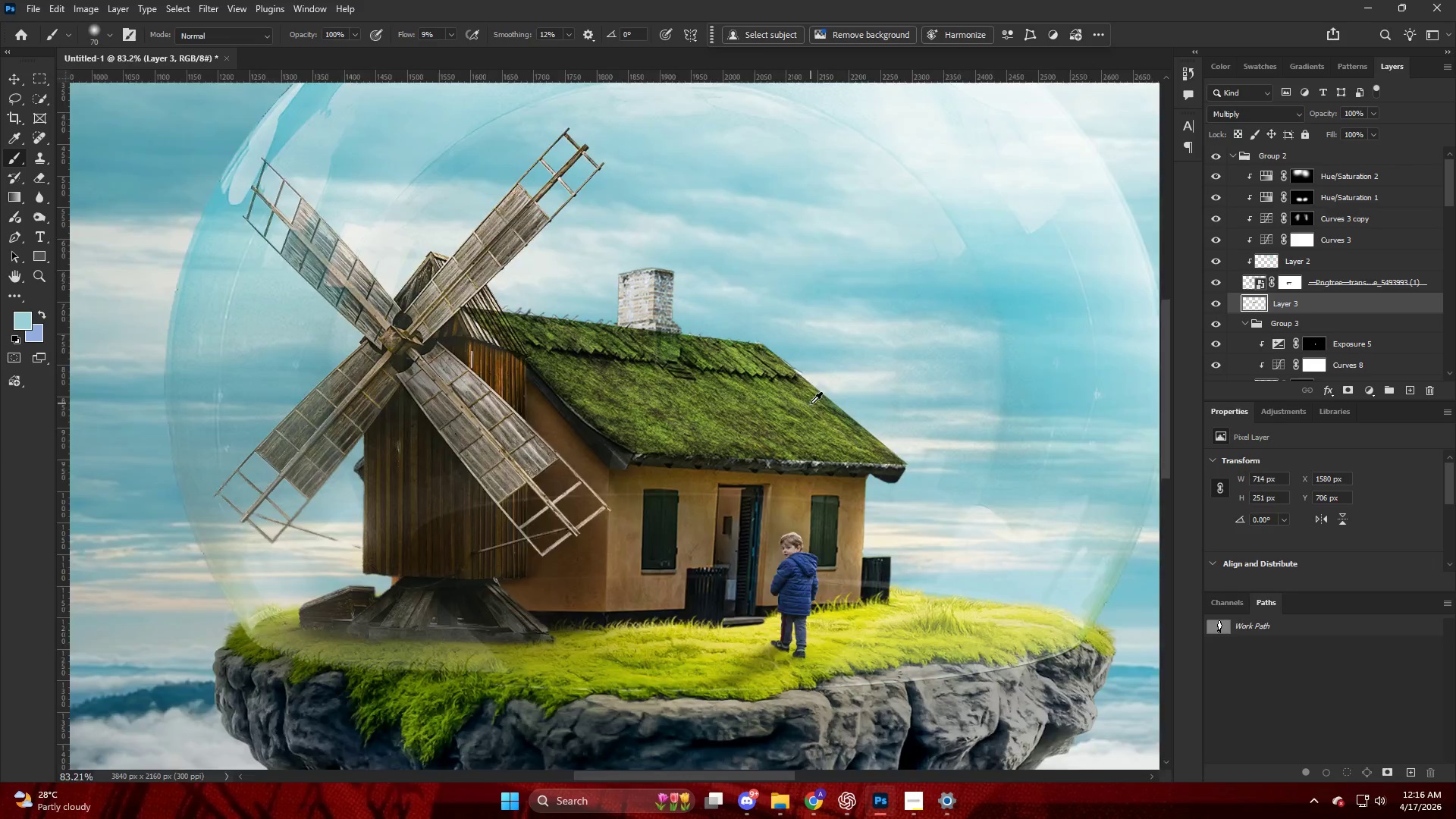 
key(Control+ControlLeft)
 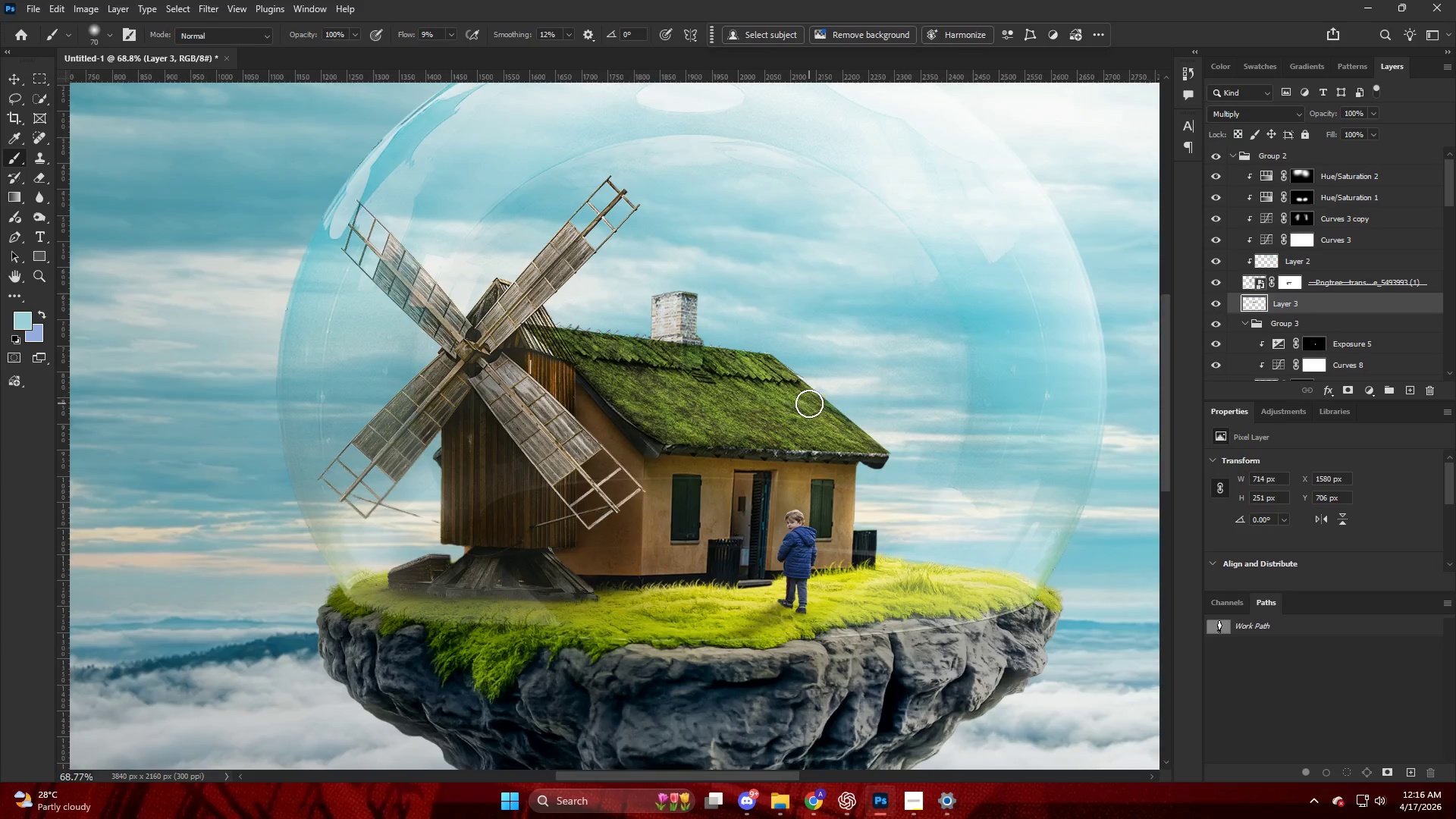 
hold_key(key=AltLeft, duration=0.47)
scroll: coordinate [802, 400], scroll_direction: down, amount: 4.0
 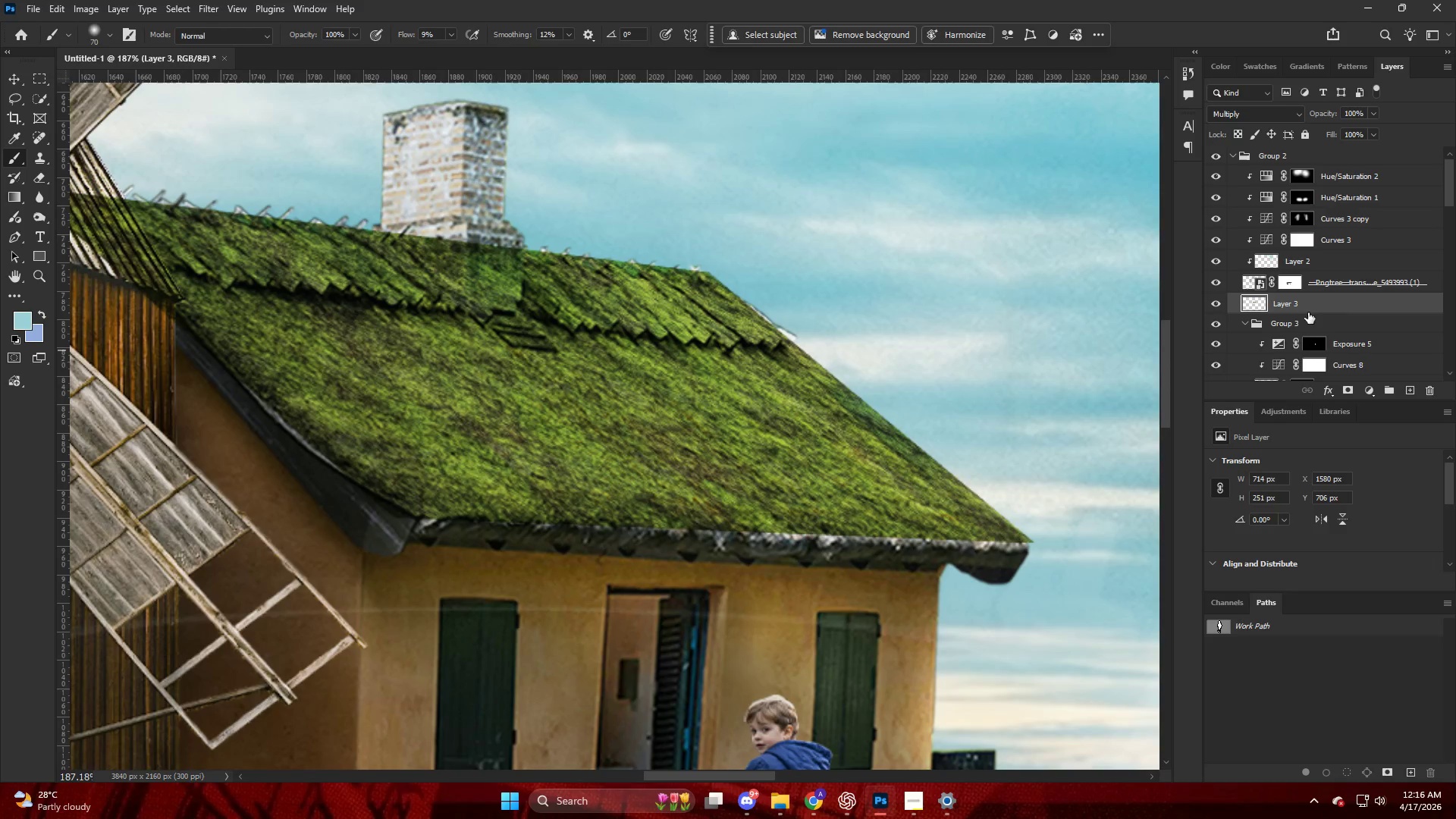 
right_click([1332, 307])
 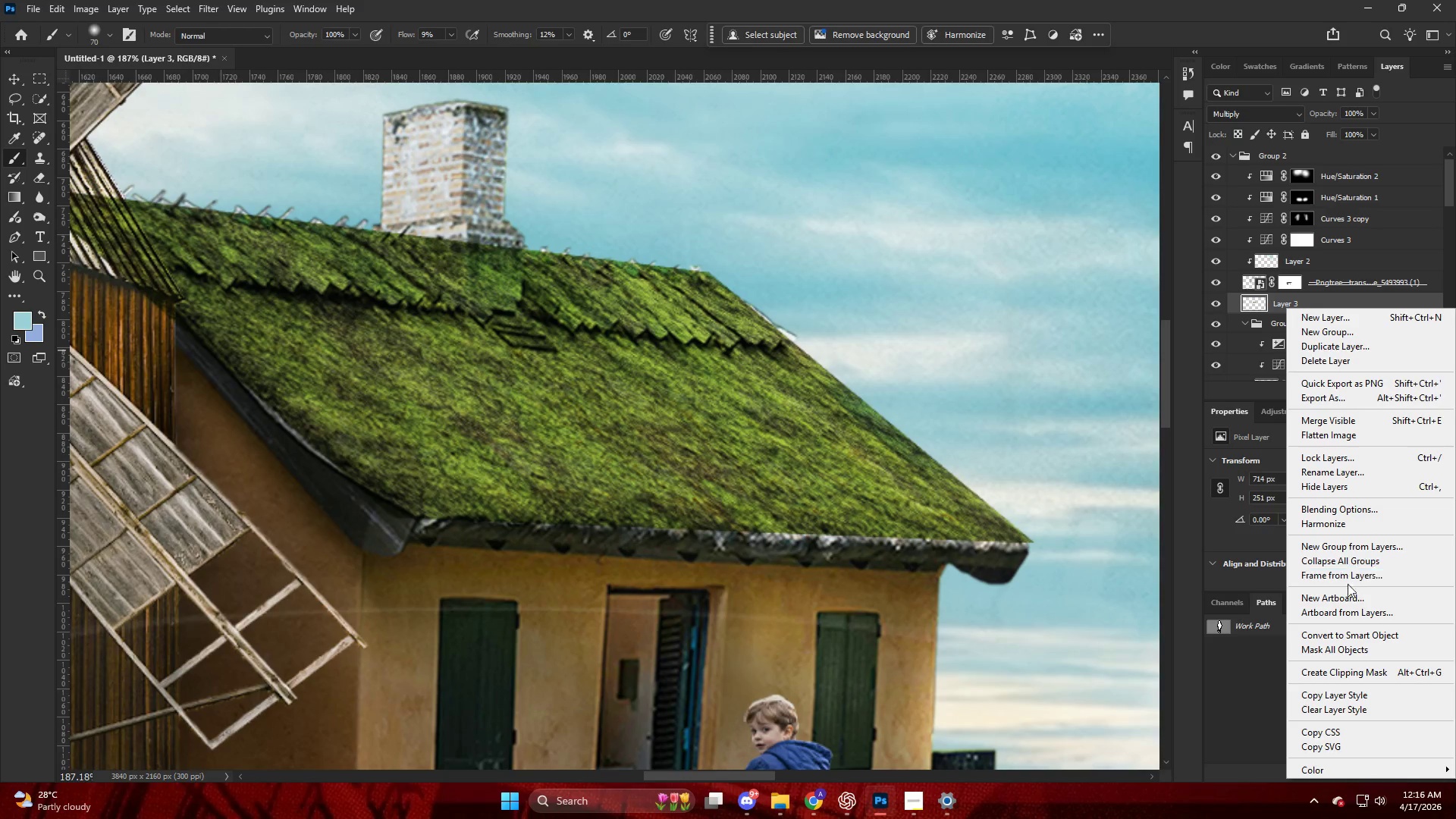 
left_click([1348, 507])
 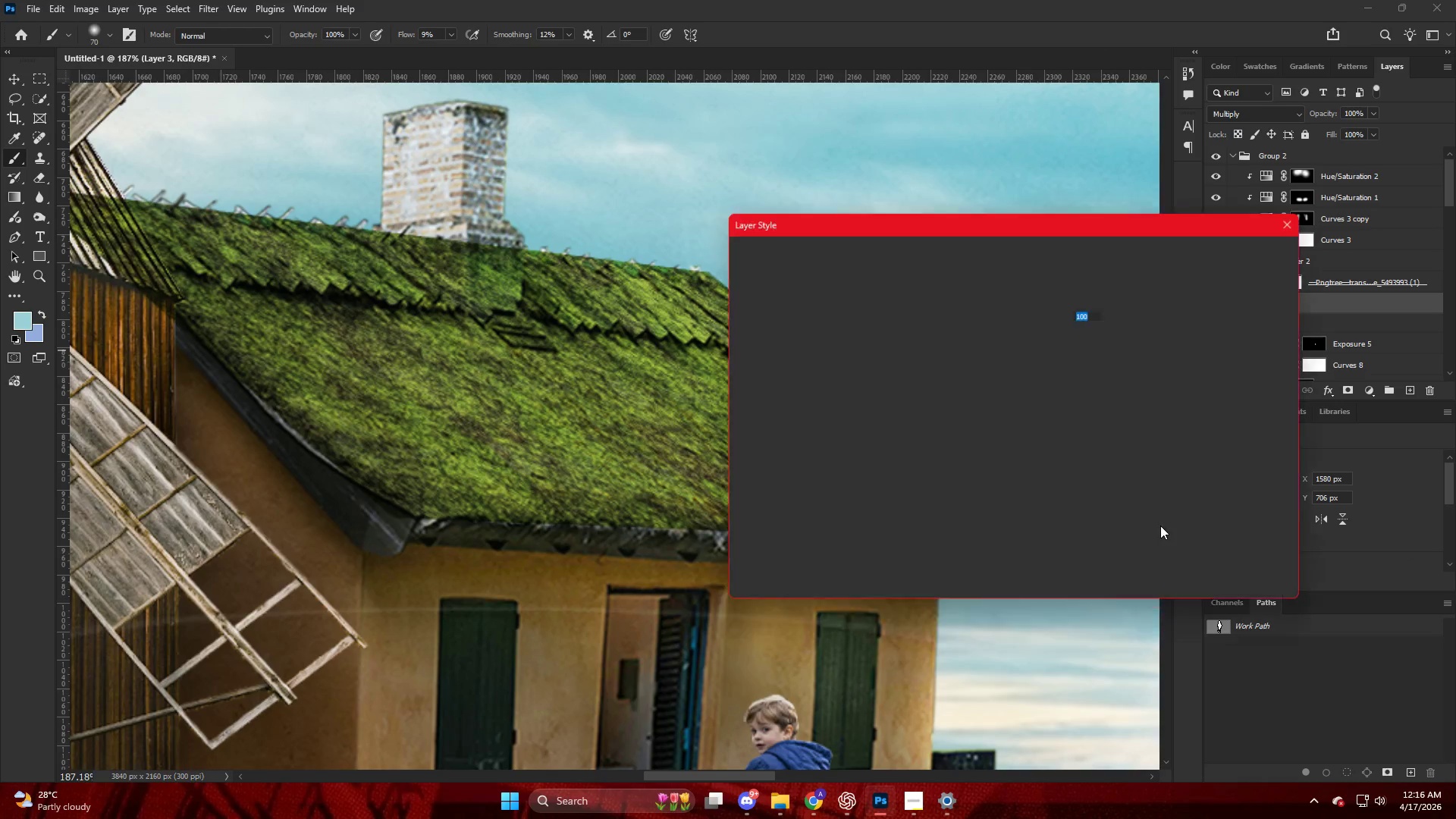 
hold_key(key=AltLeft, duration=5.11)
left_click_drag(start_coordinate=[1095, 539], to_coordinate=[1175, 545])
 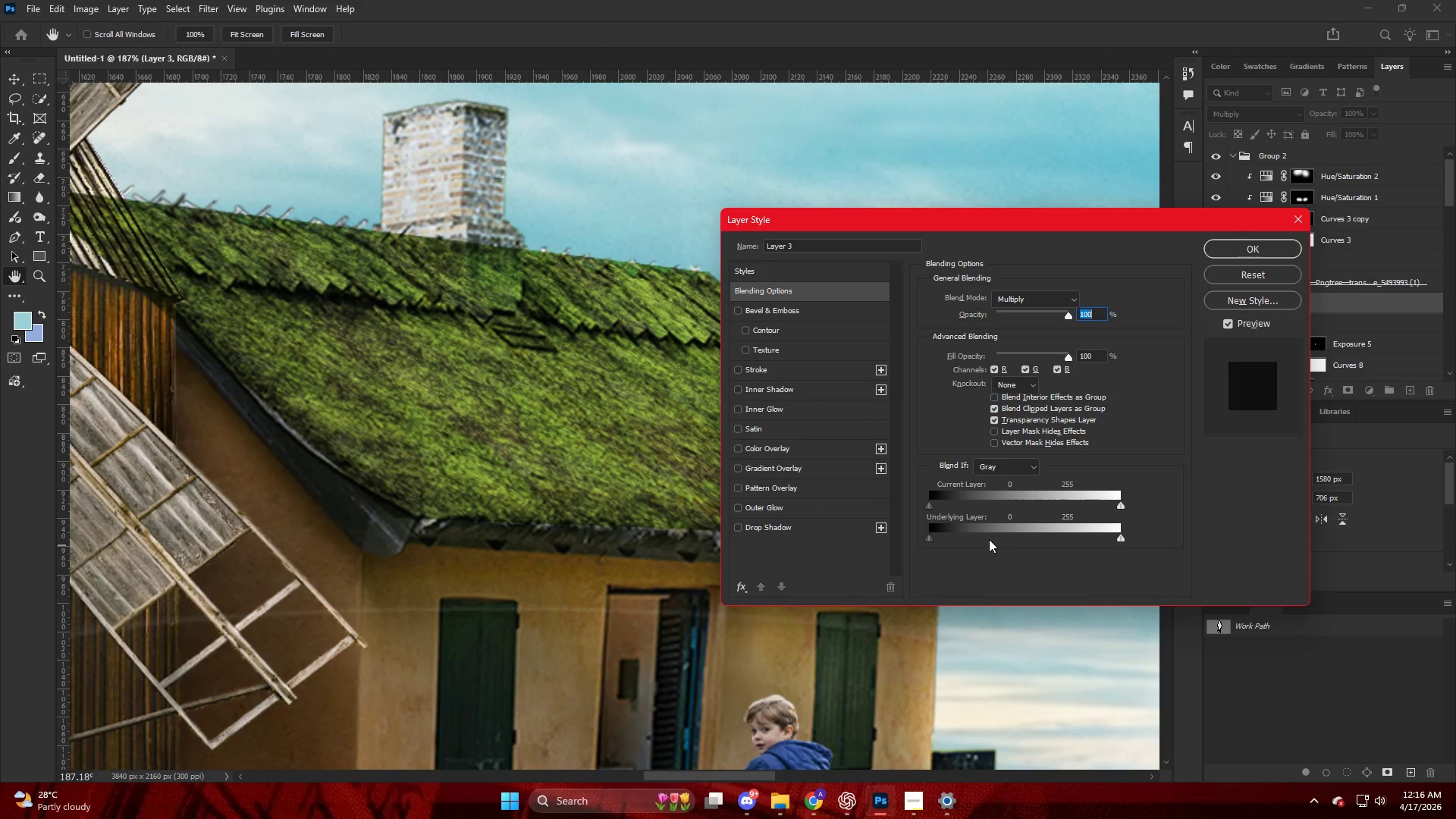 
left_click_drag(start_coordinate=[988, 539], to_coordinate=[858, 529])
 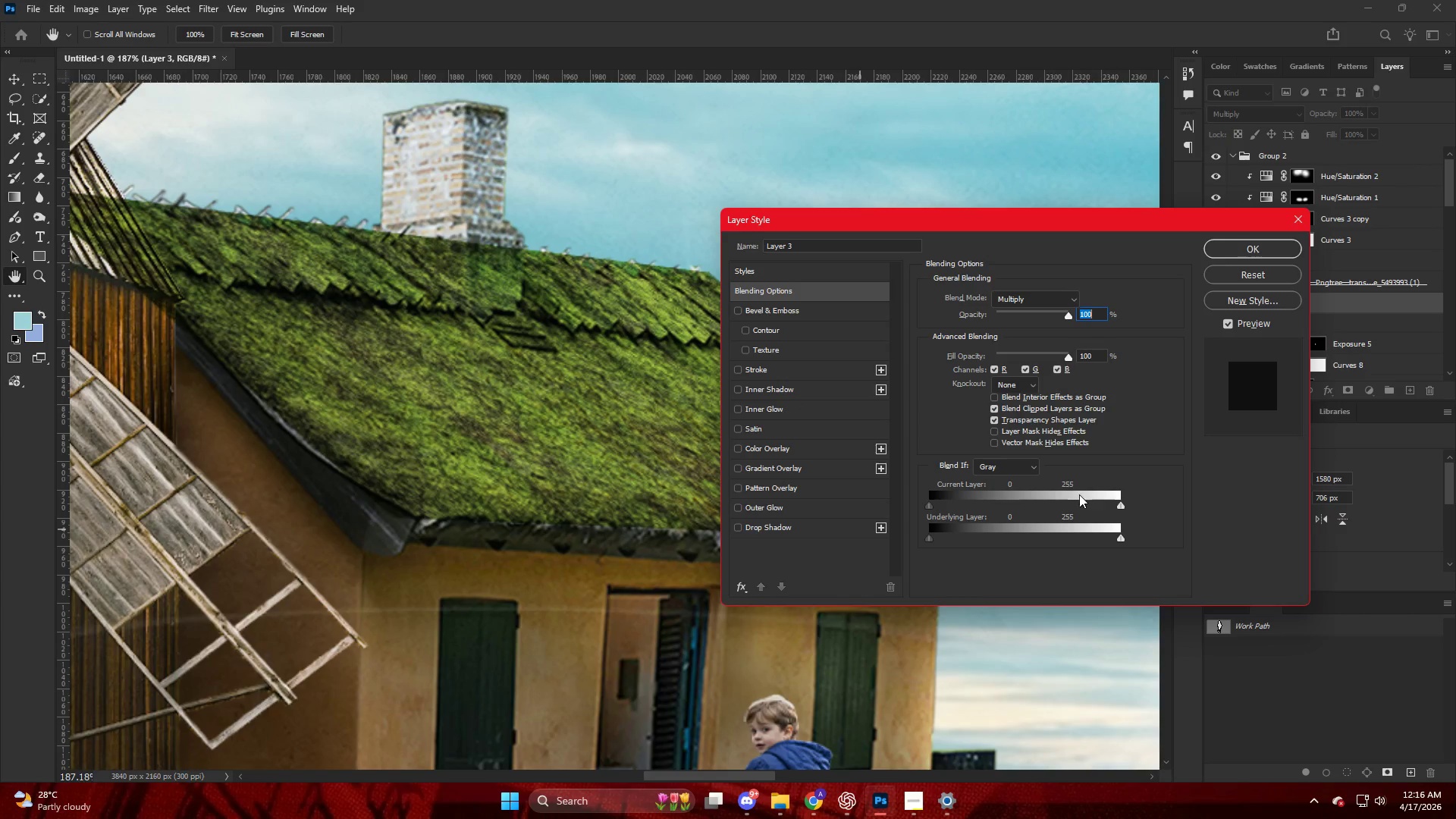 
left_click_drag(start_coordinate=[1082, 500], to_coordinate=[1059, 502])
 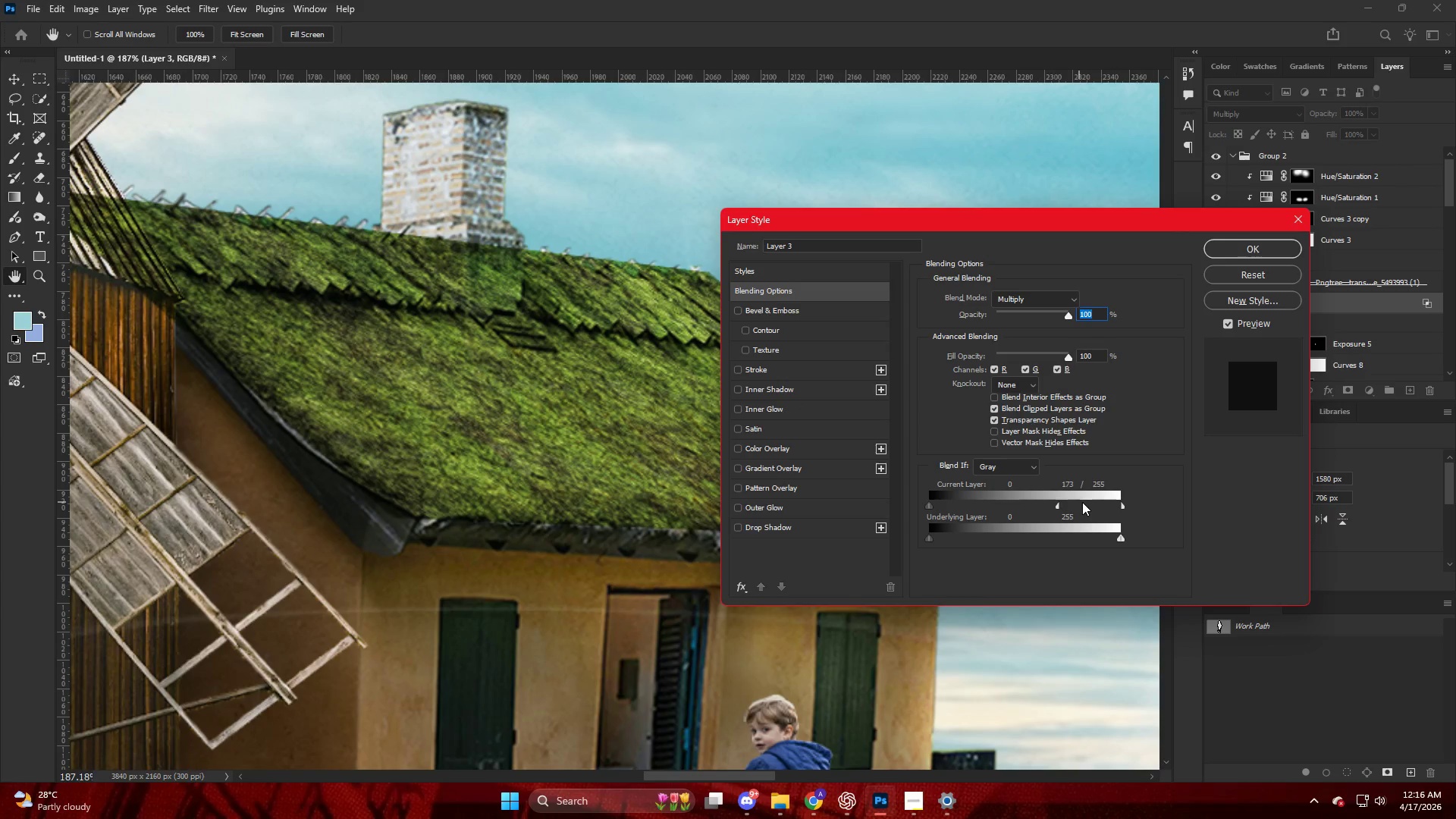 
left_click_drag(start_coordinate=[1082, 502], to_coordinate=[1200, 513])
 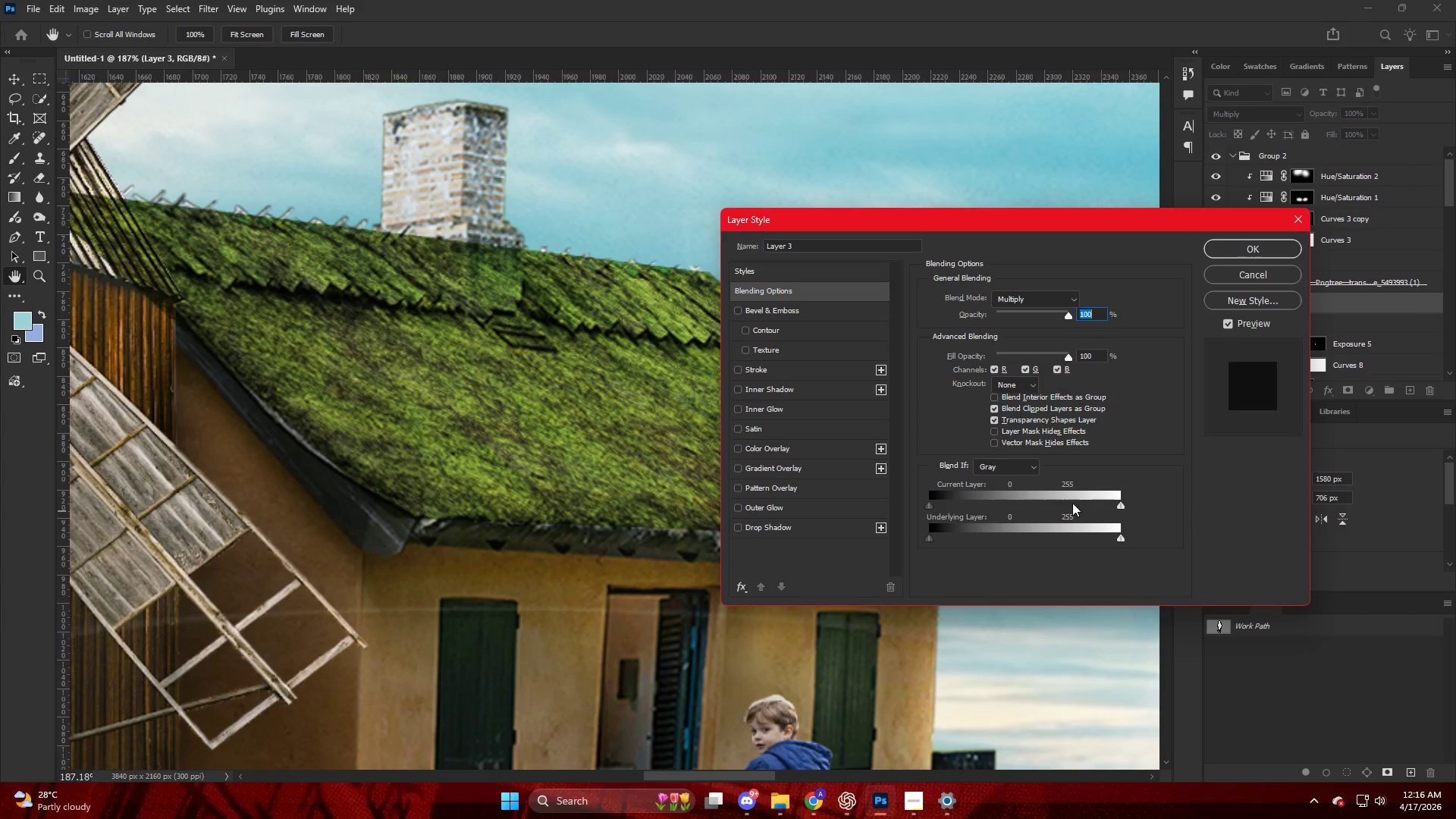 
hold_key(key=AltLeft, duration=3.62)
left_click_drag(start_coordinate=[978, 504], to_coordinate=[1008, 508])
 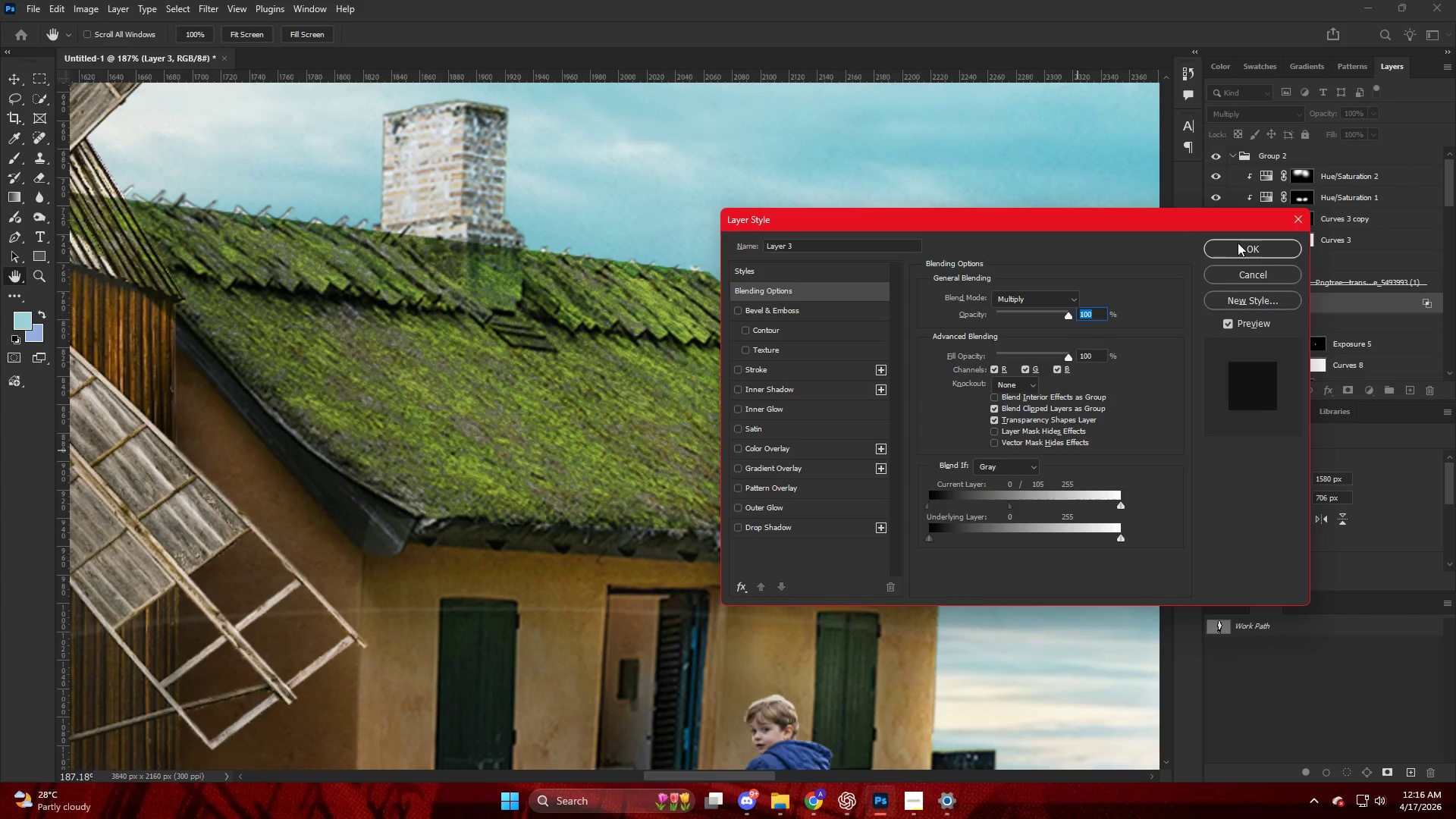 
left_click([1239, 242])
 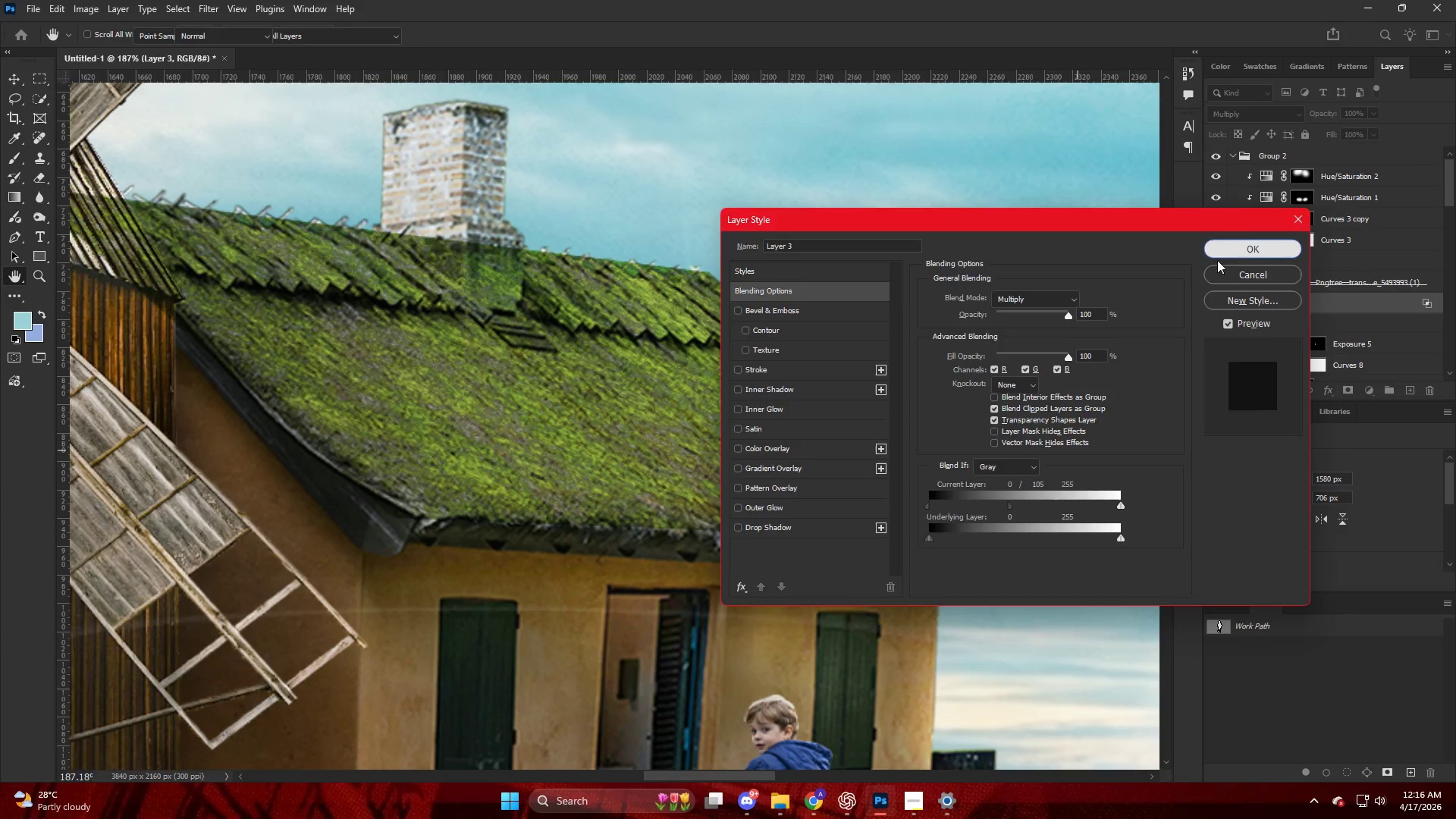 
hold_key(key=AltLeft, duration=0.62)
hold_key(key=AltLeft, duration=1.17)
scroll: coordinate [784, 421], scroll_direction: up, amount: 3.0
 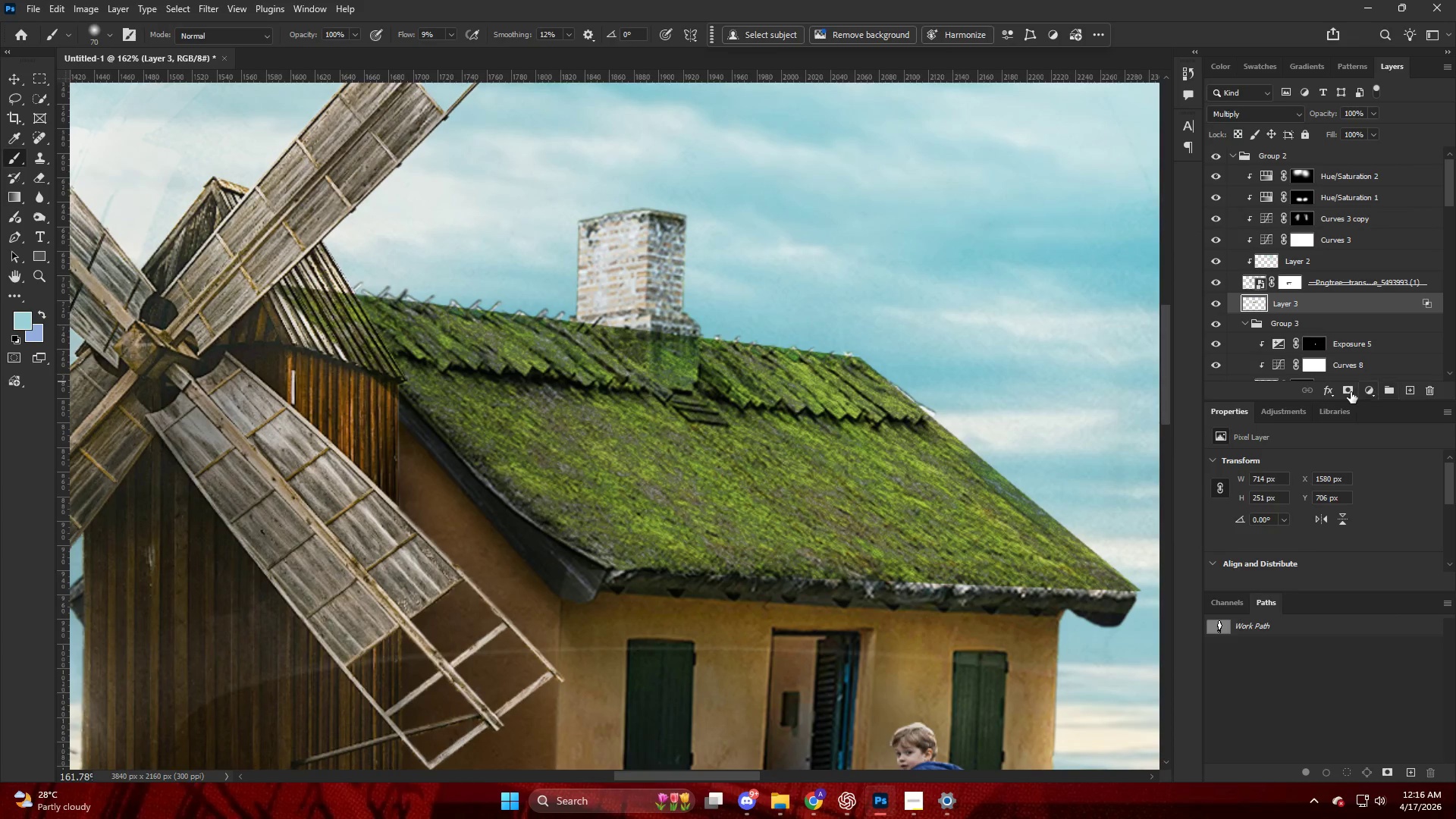 
hold_key(key=AltLeft, duration=0.48)
 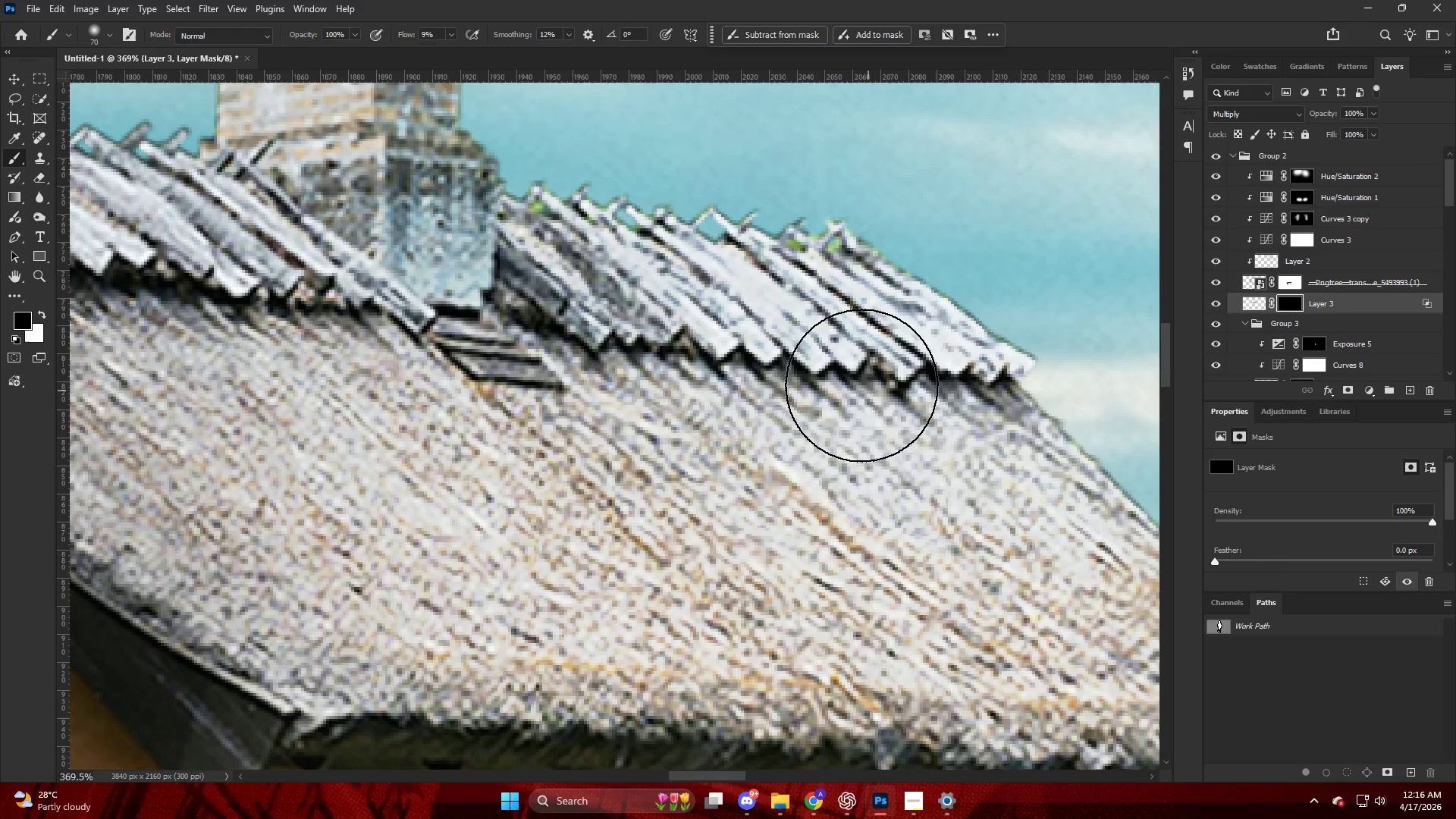 
key(B)
 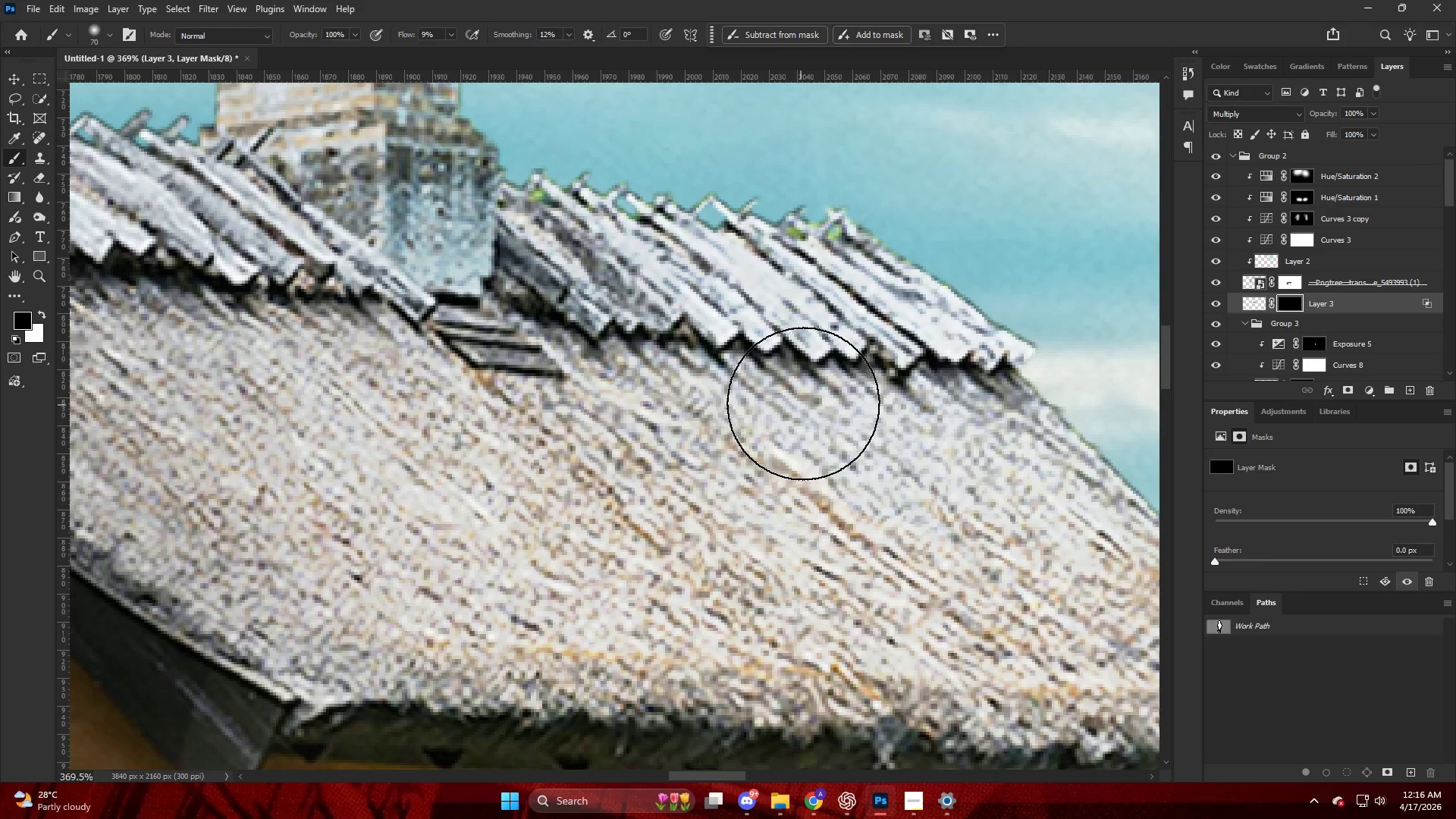 
hold_key(key=AltLeft, duration=0.53)
scroll: coordinate [805, 400], scroll_direction: up, amount: 5.0
 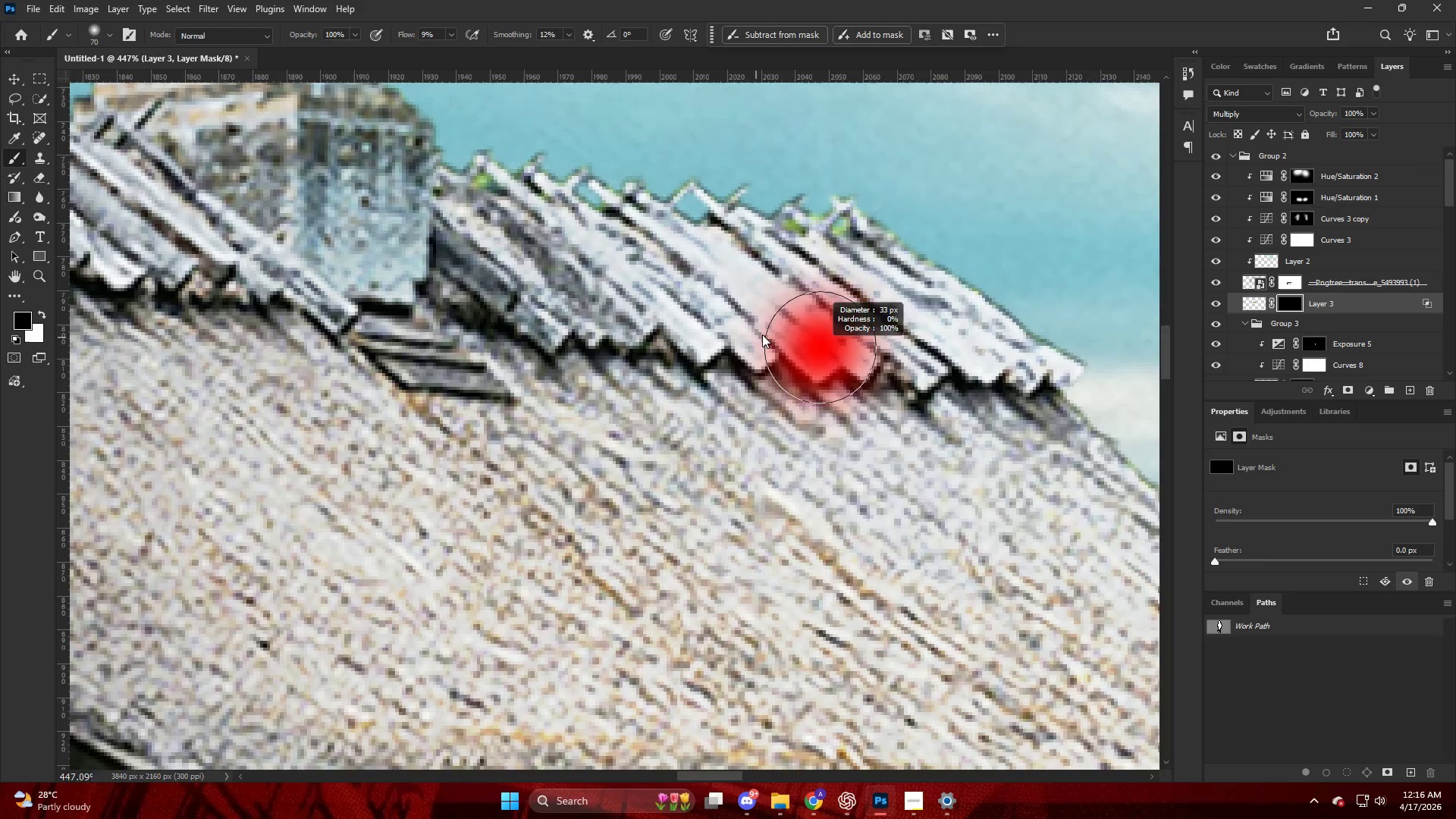 
key(Alt+AltLeft)
 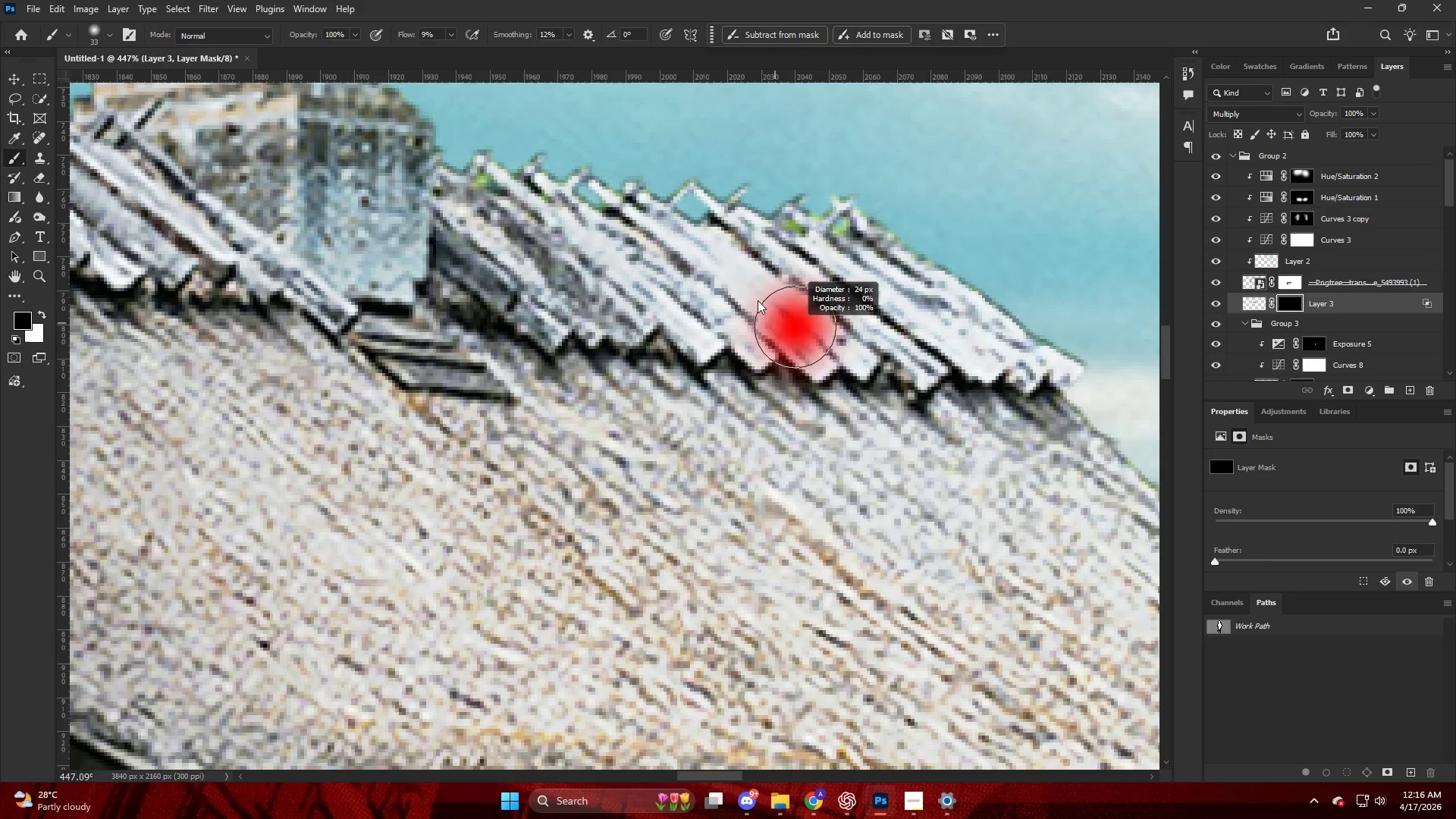 
key(Alt+AltLeft)
 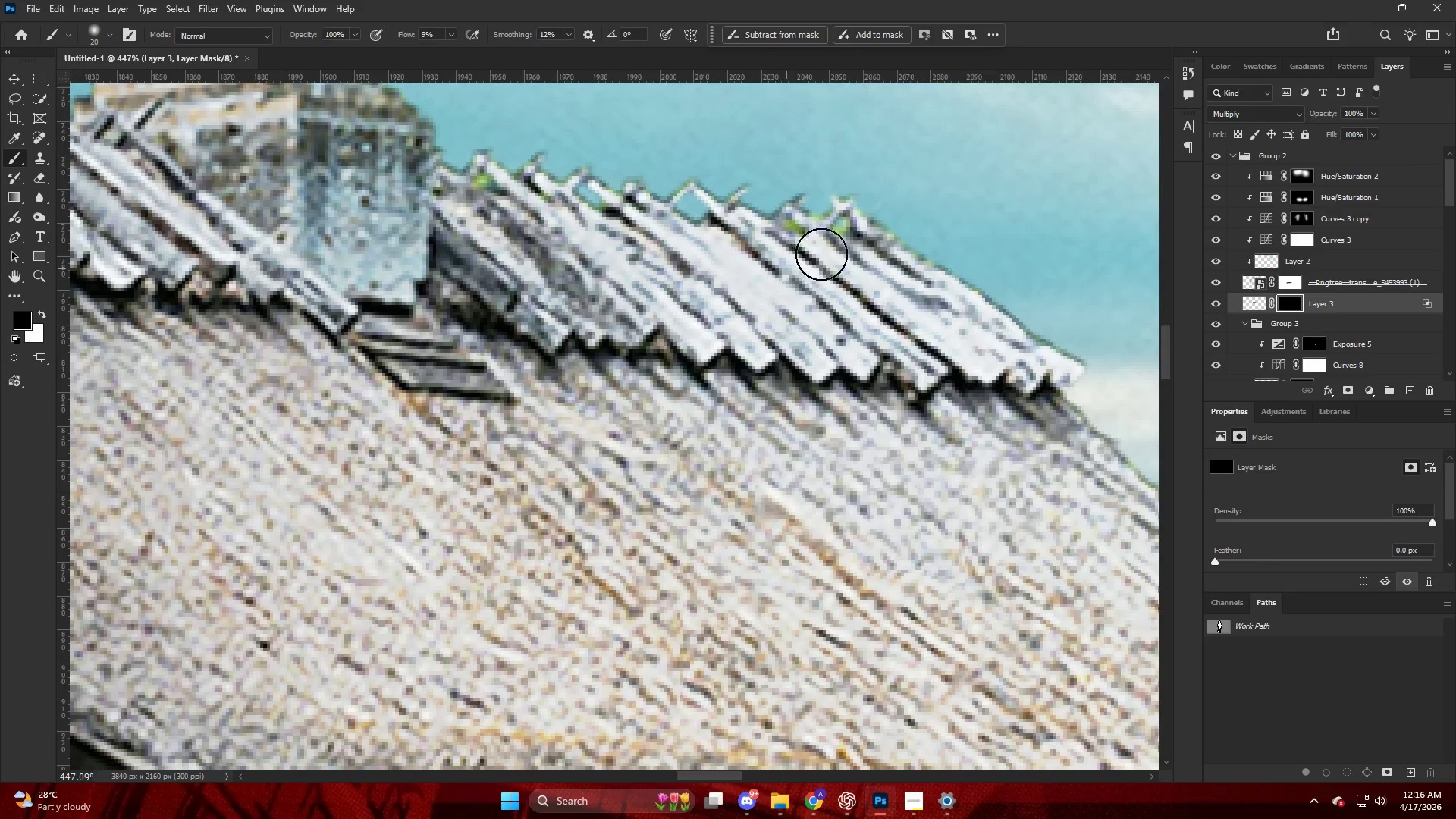 
key(Alt+AltLeft)
 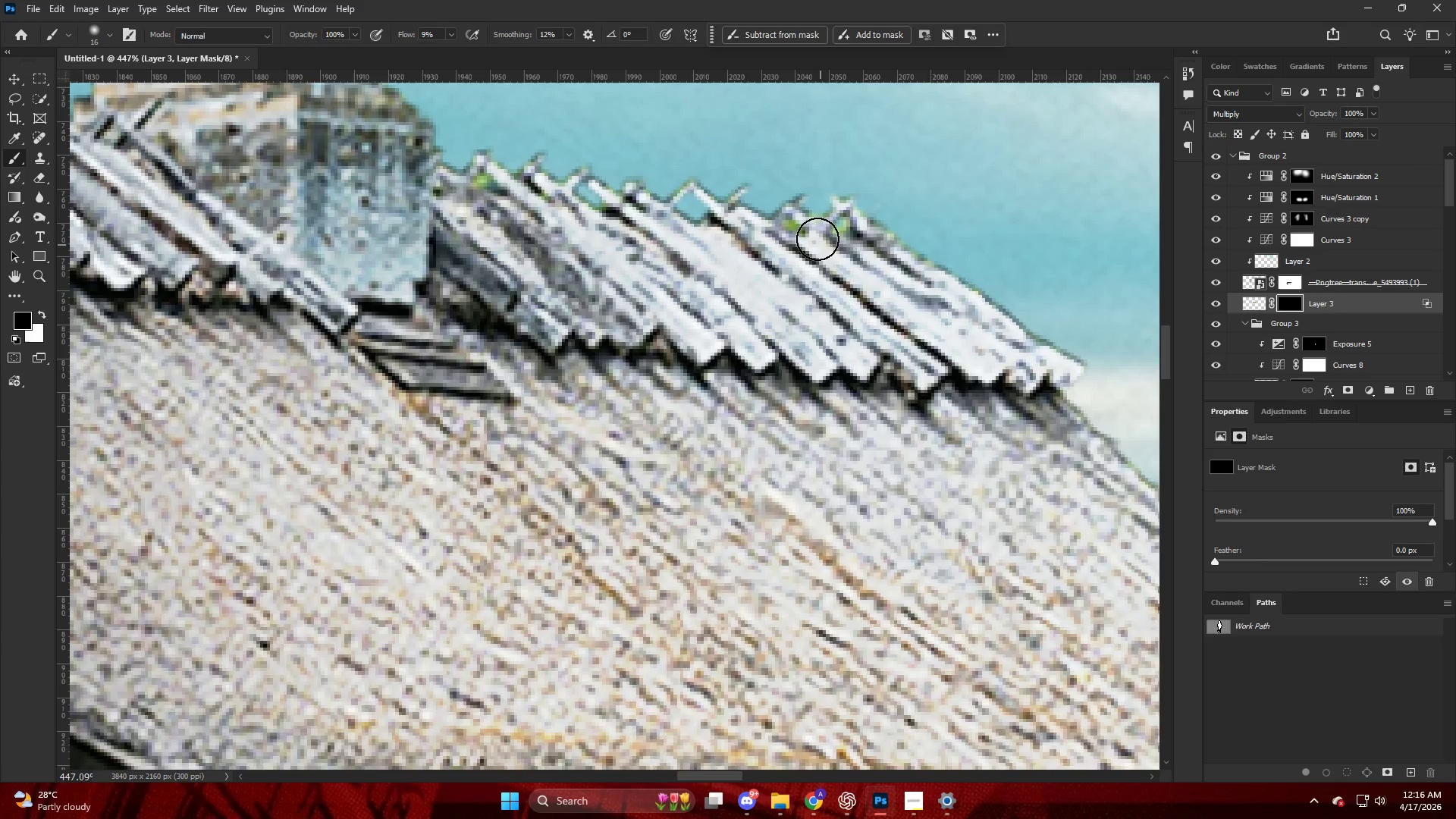 
left_click_drag(start_coordinate=[826, 243], to_coordinate=[814, 247])
 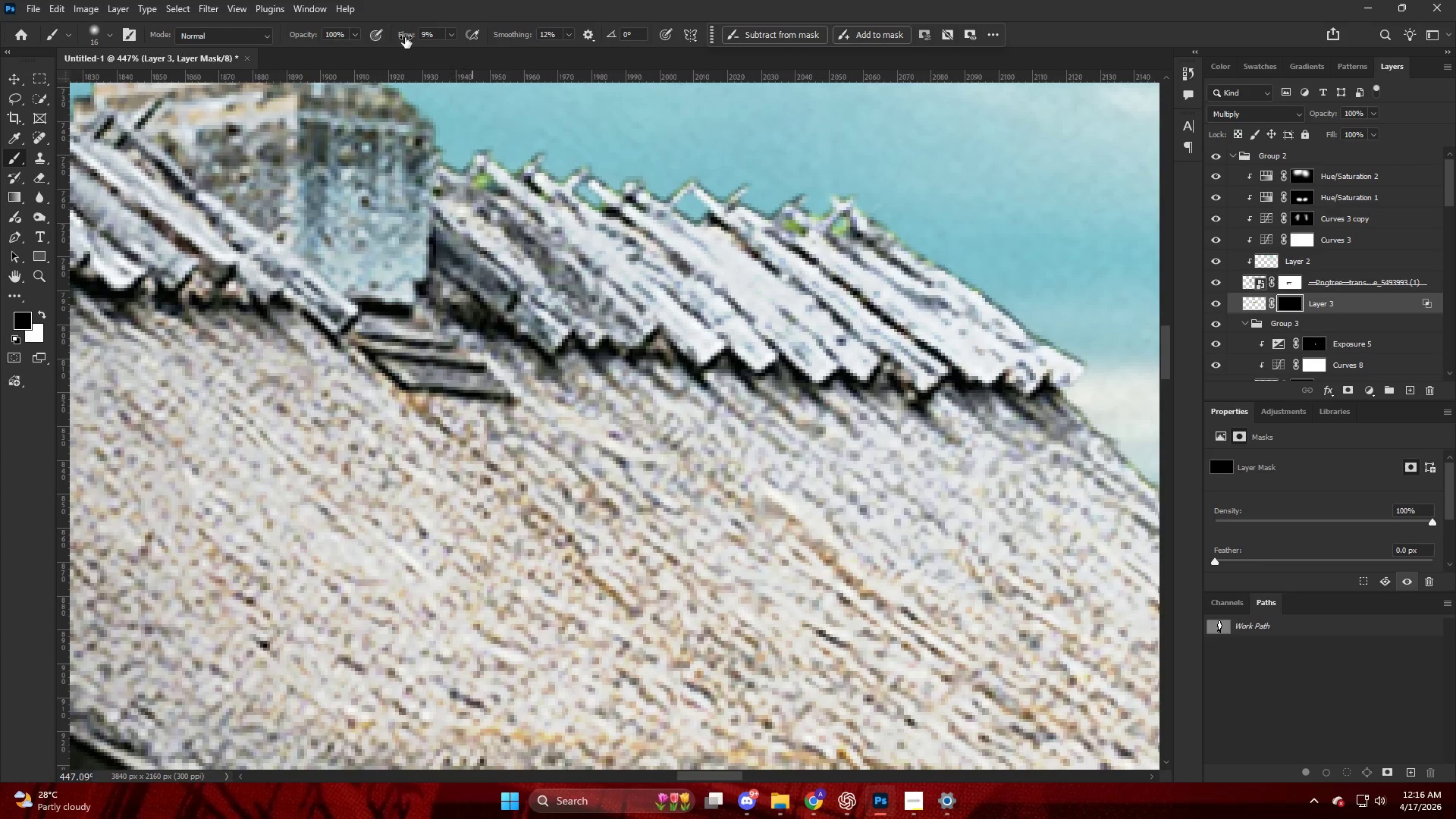 
left_click_drag(start_coordinate=[405, 32], to_coordinate=[653, 98])
 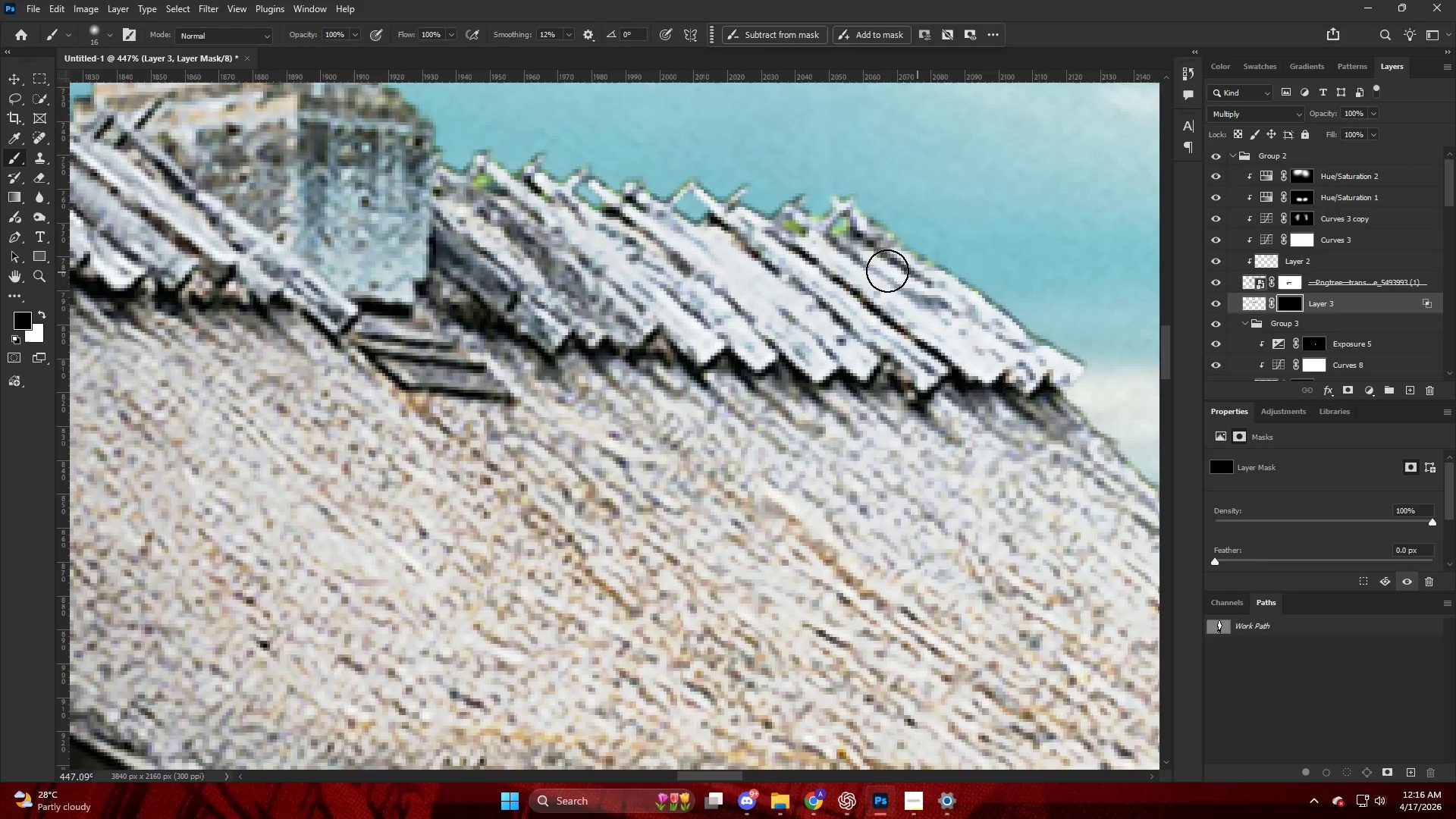 
hold_key(key=AltLeft, duration=0.36)
 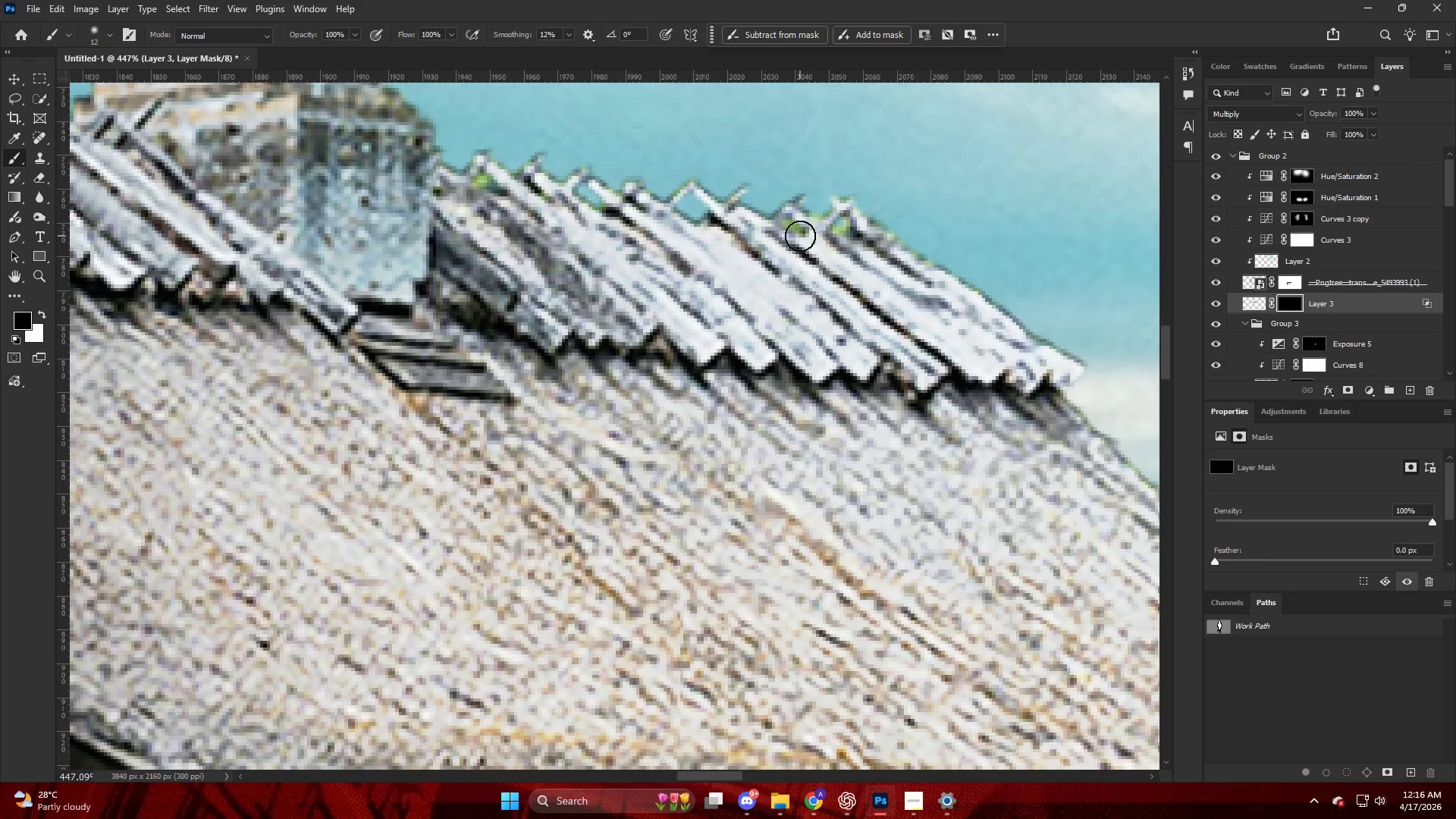 
left_click_drag(start_coordinate=[802, 237], to_coordinate=[877, 270])
 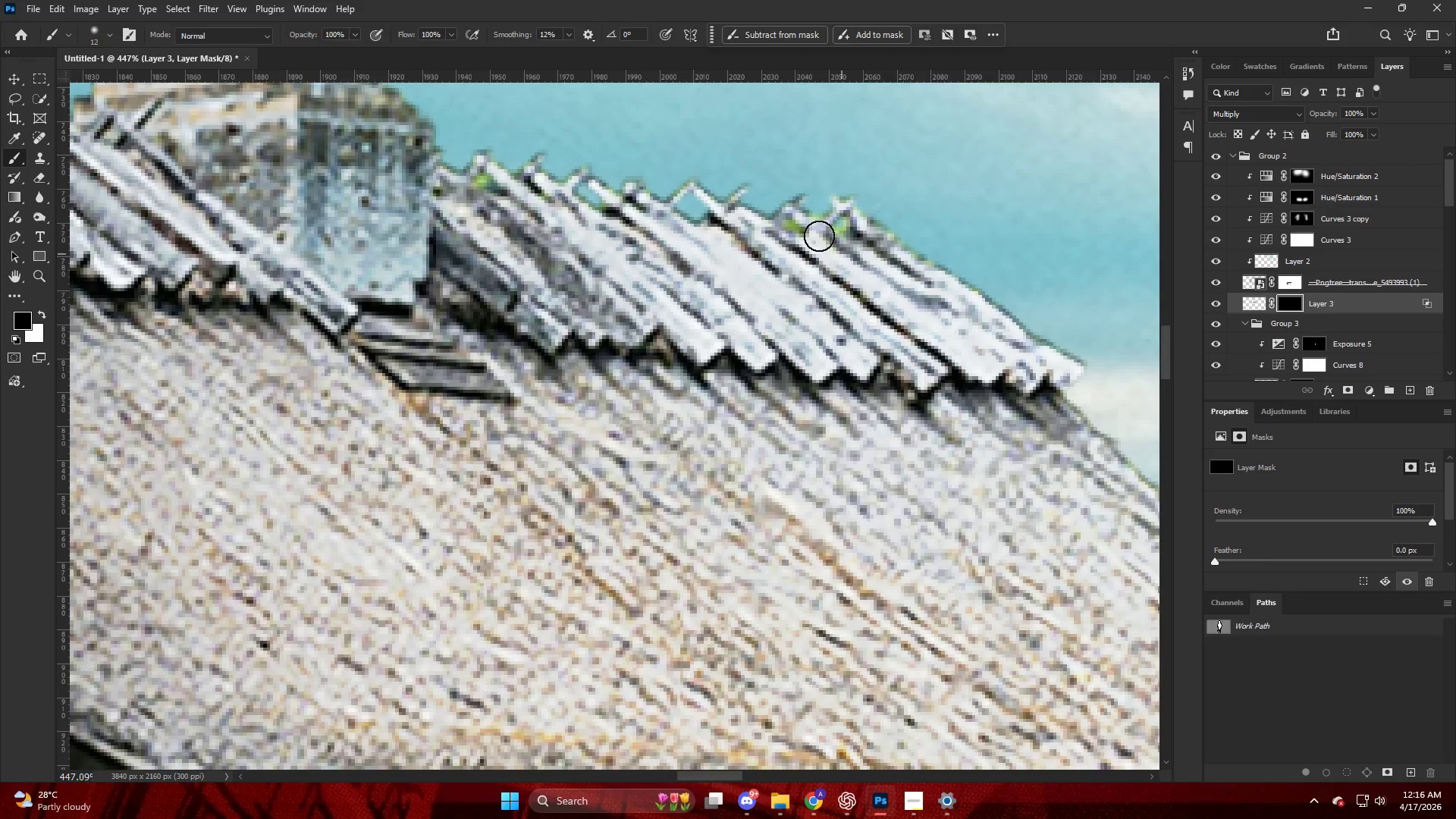 
key(X)
 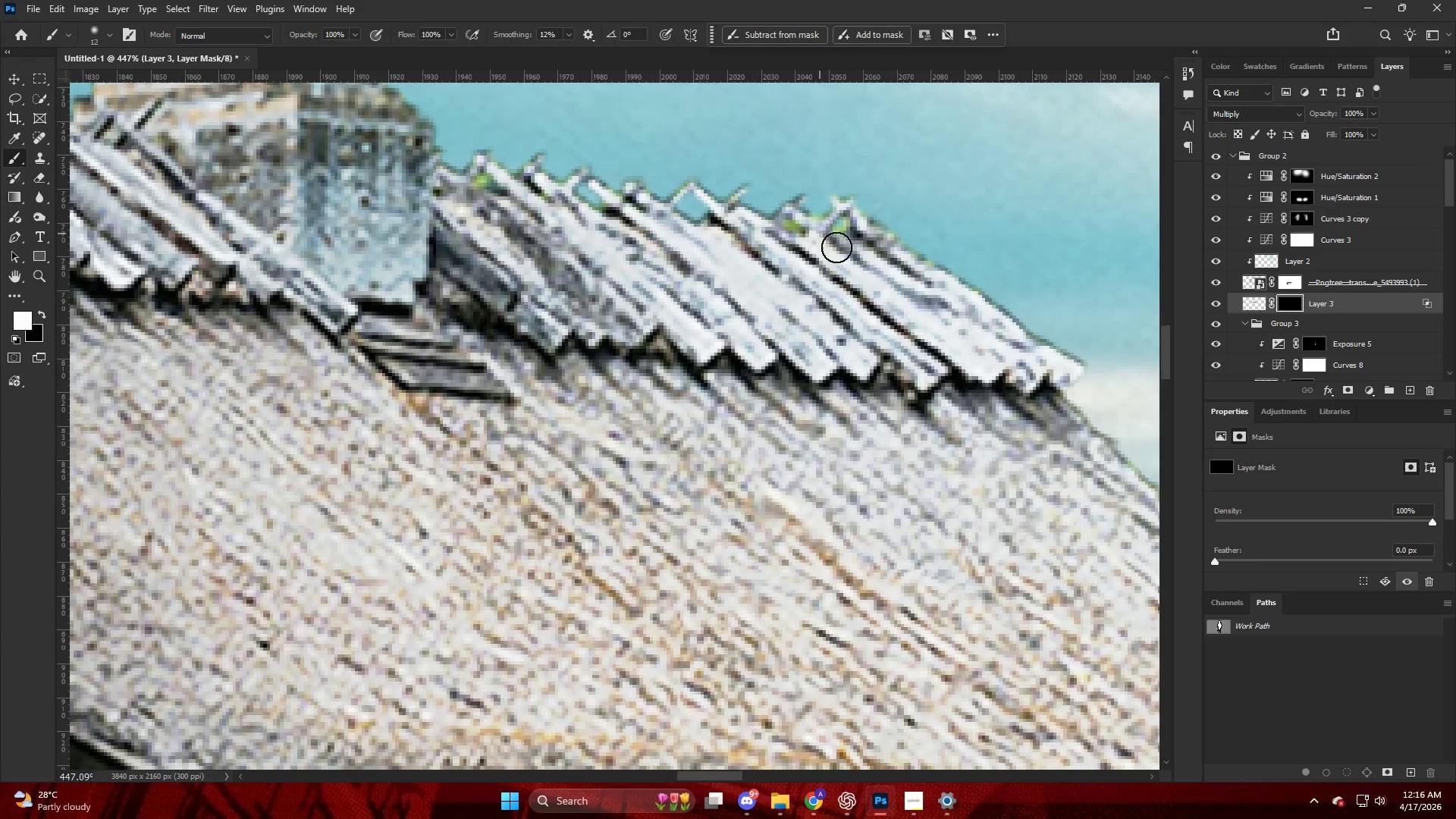 
left_click_drag(start_coordinate=[832, 243], to_coordinate=[806, 227])
 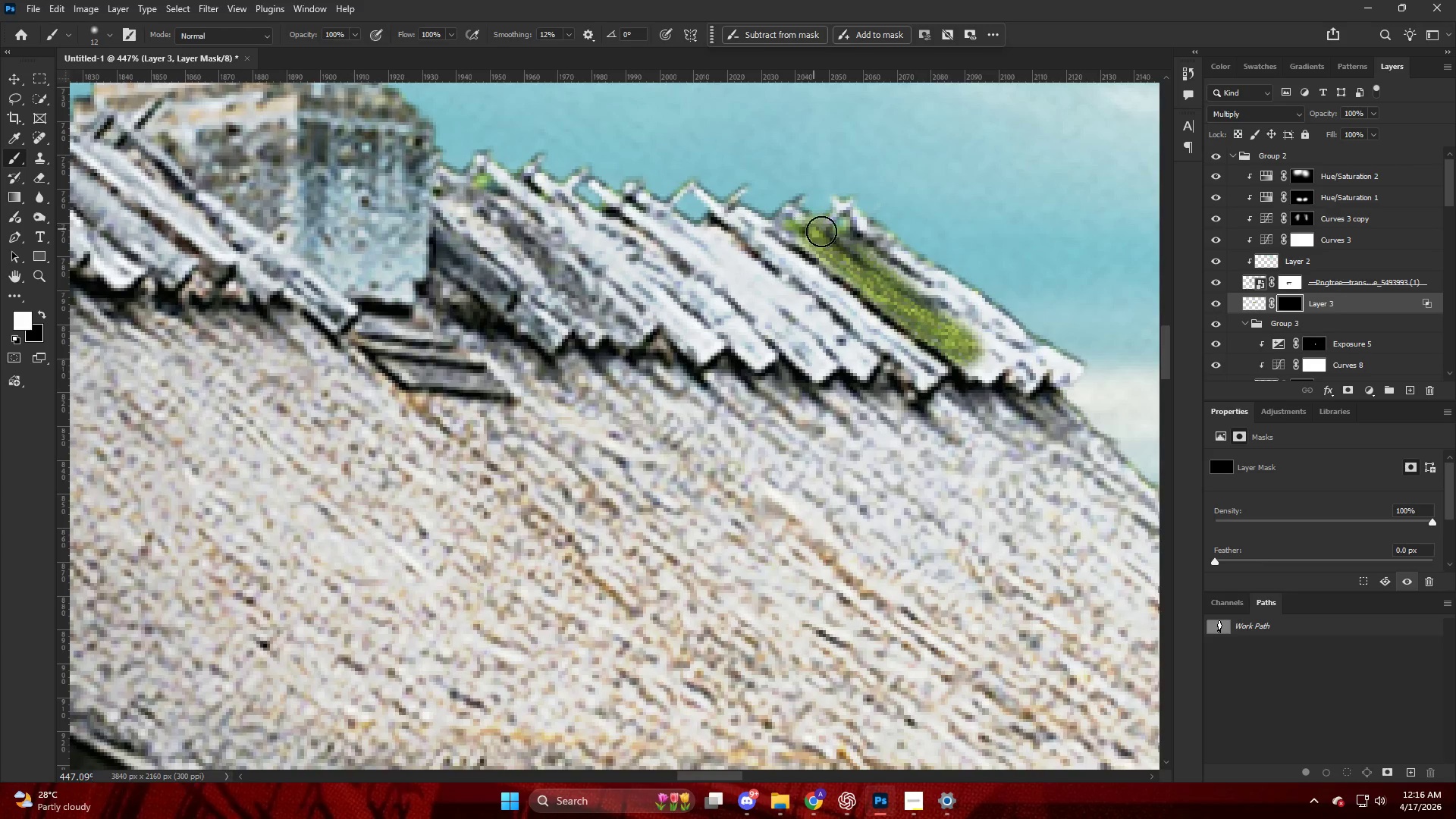 
right_click([822, 231])
 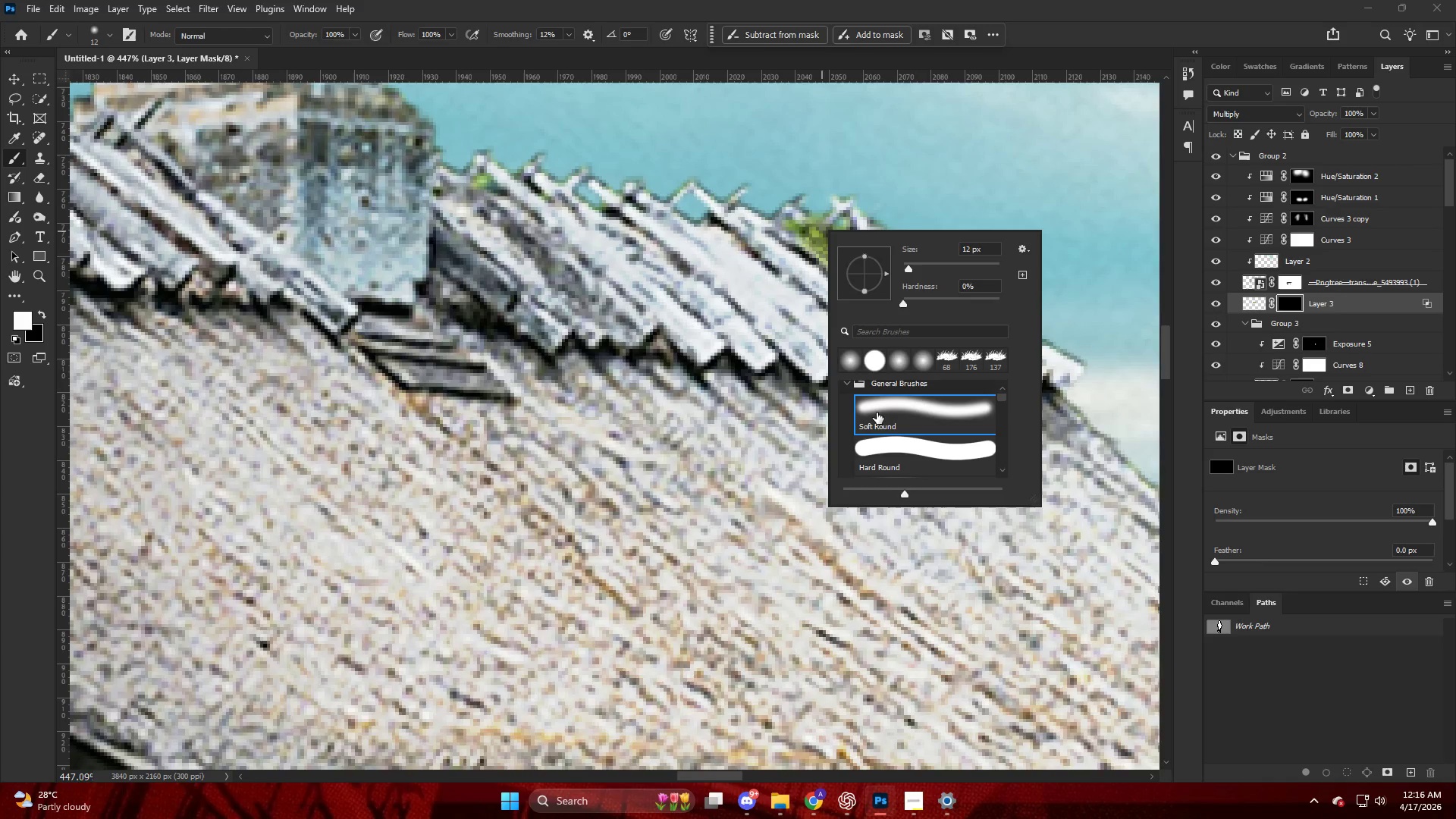 
left_click([874, 452])
 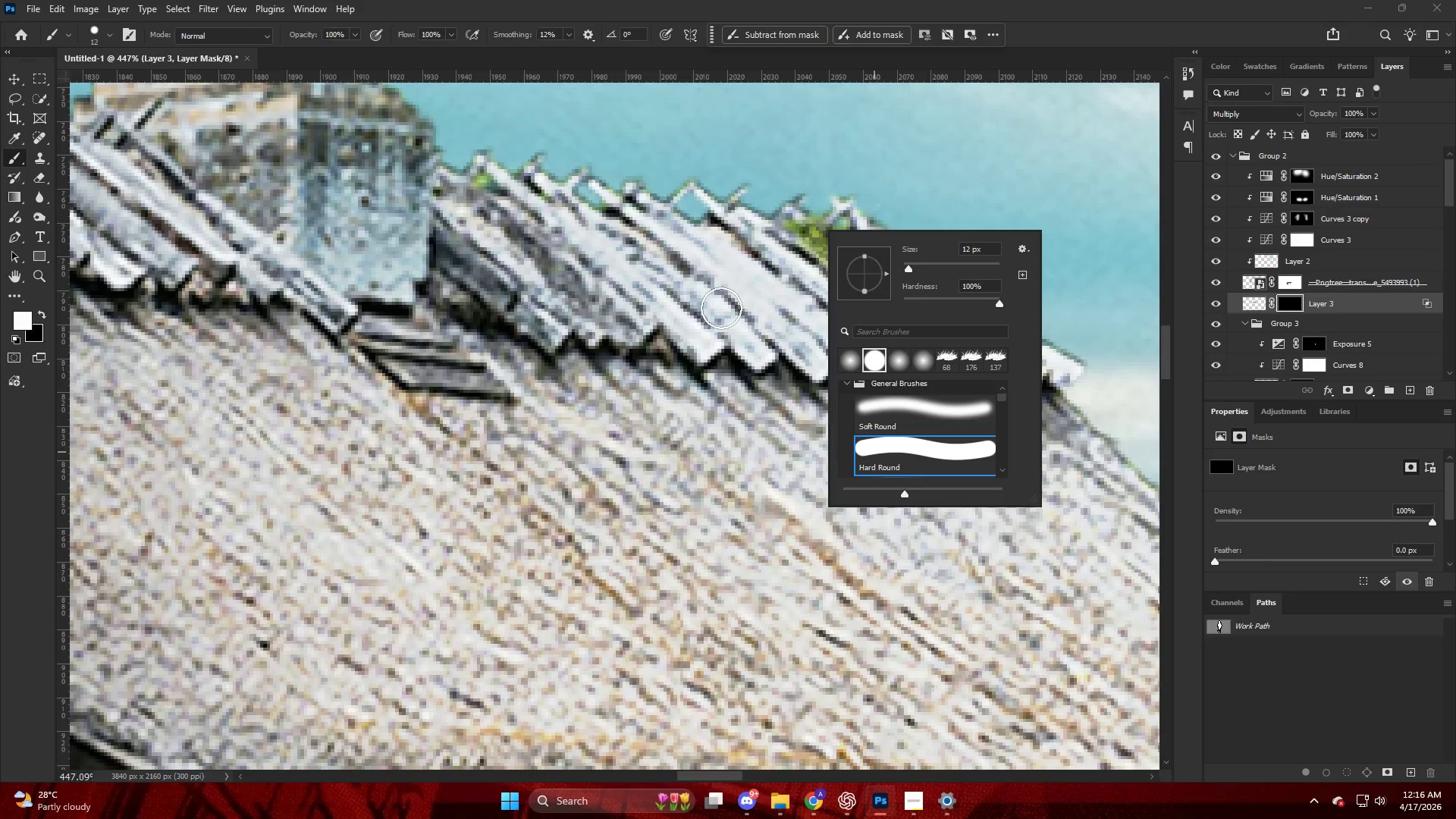 
key(Alt+AltLeft)
 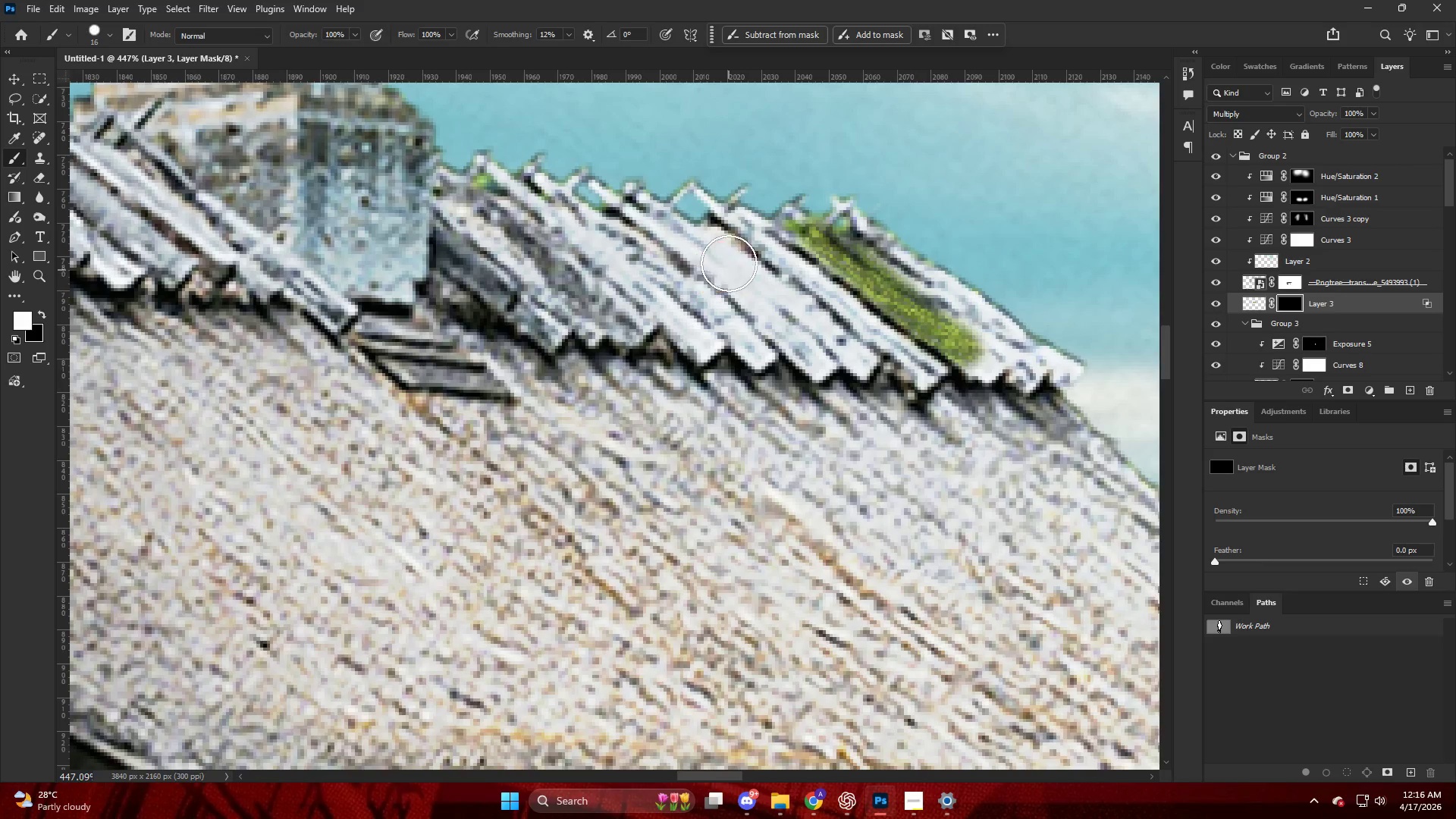 
key(Alt+AltLeft)
 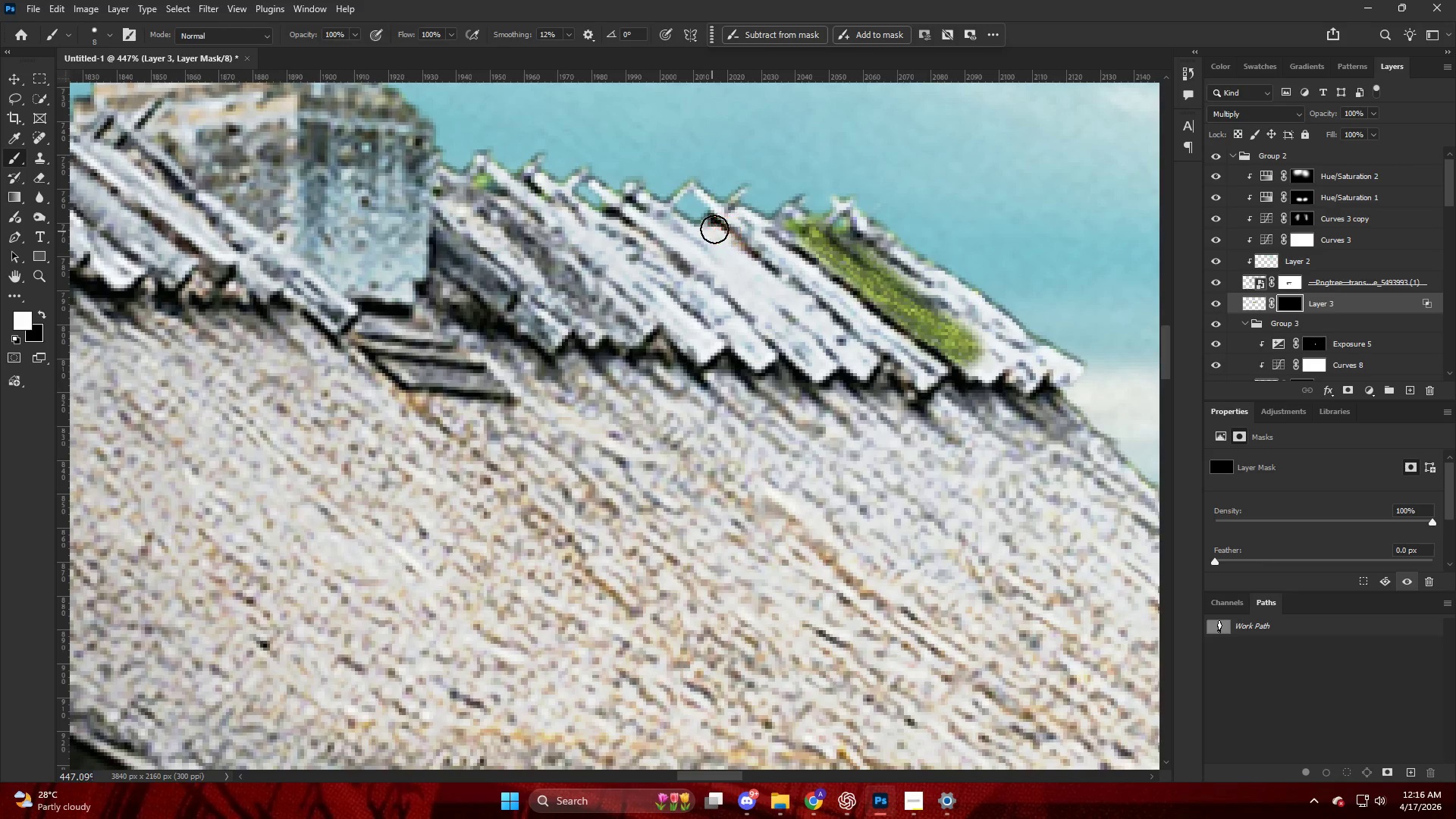 
left_click_drag(start_coordinate=[728, 240], to_coordinate=[678, 212])
 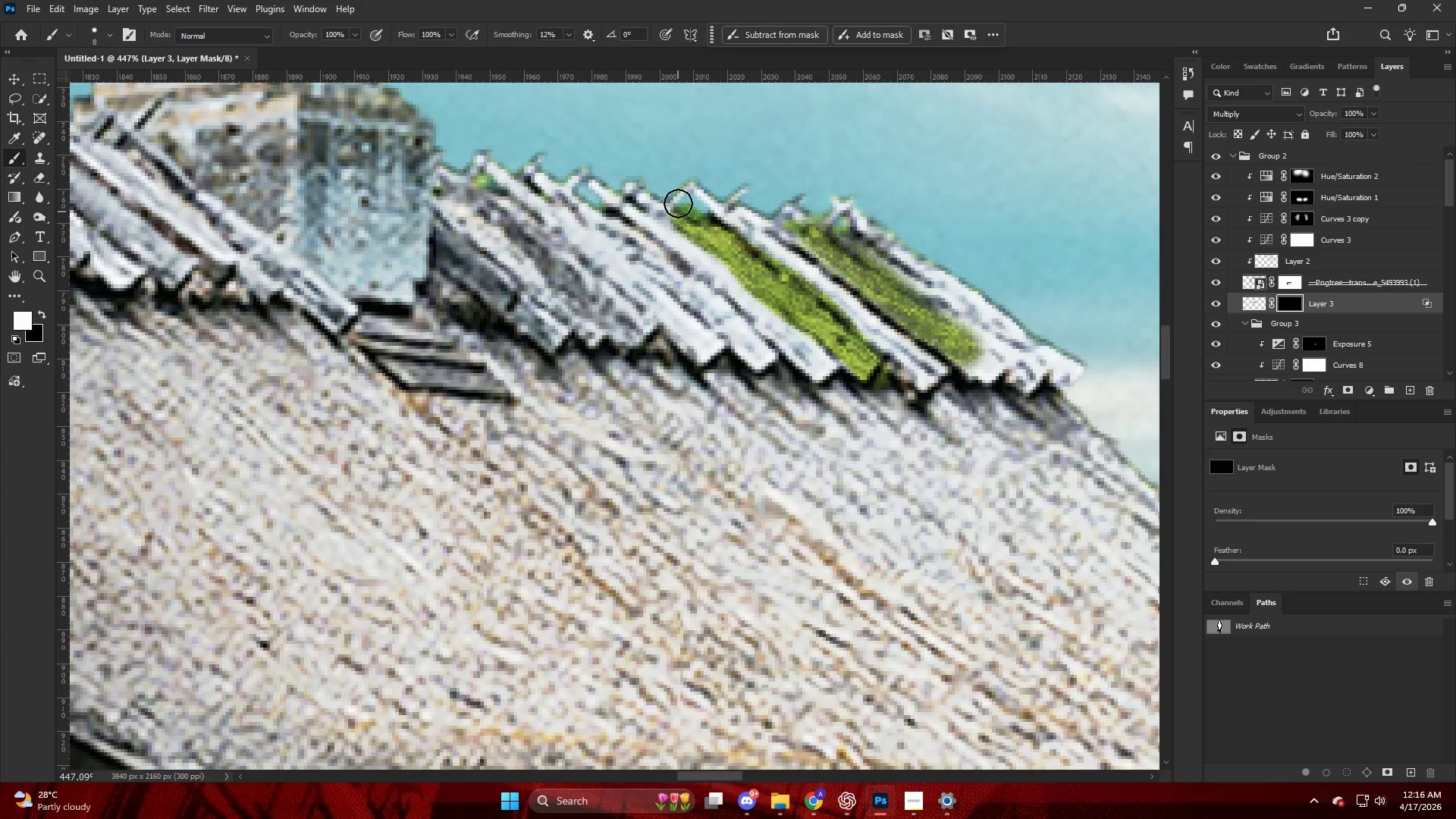 
hold_key(key=AltLeft, duration=0.58)
 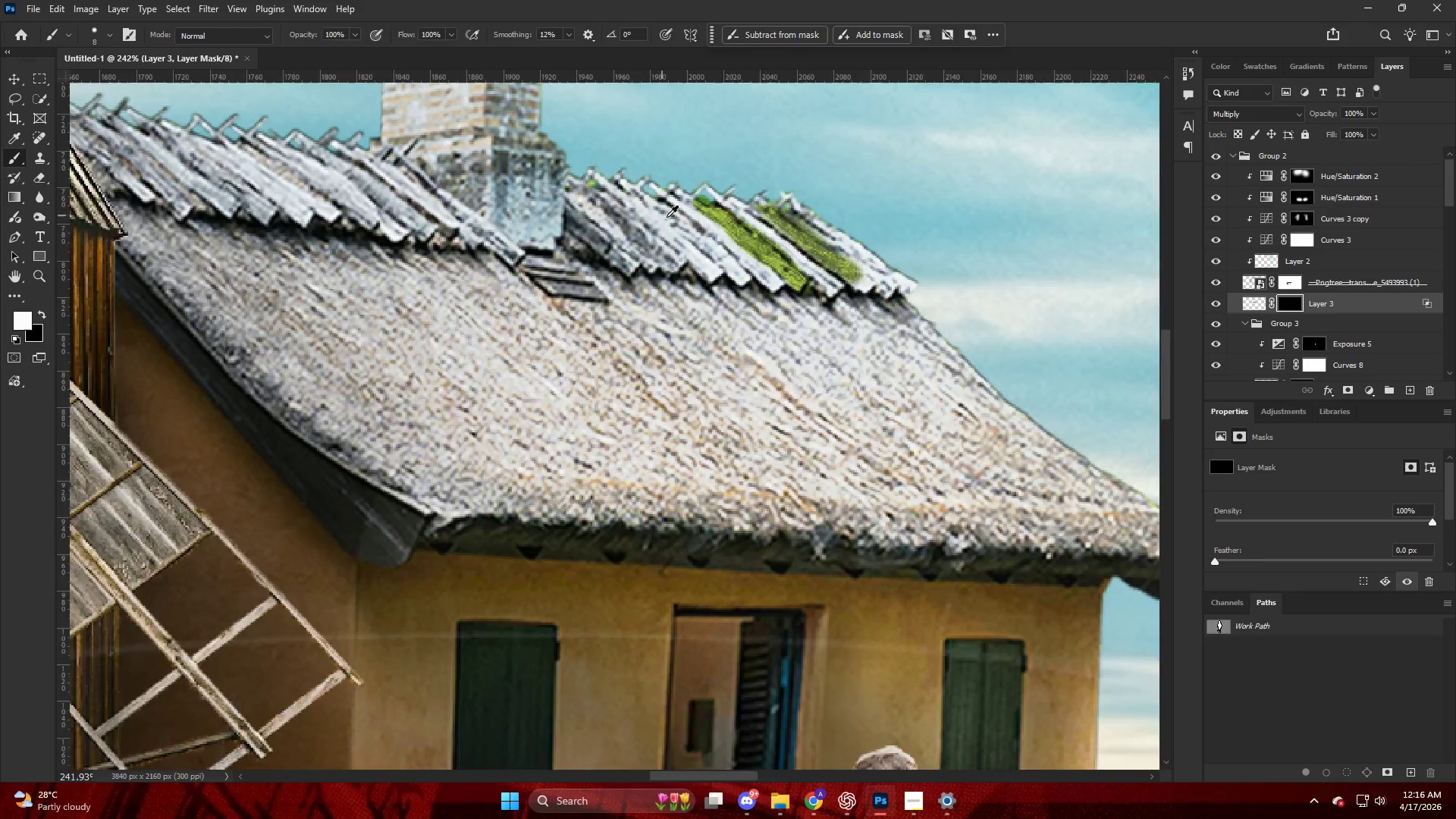 
hold_key(key=AltLeft, duration=0.44)
 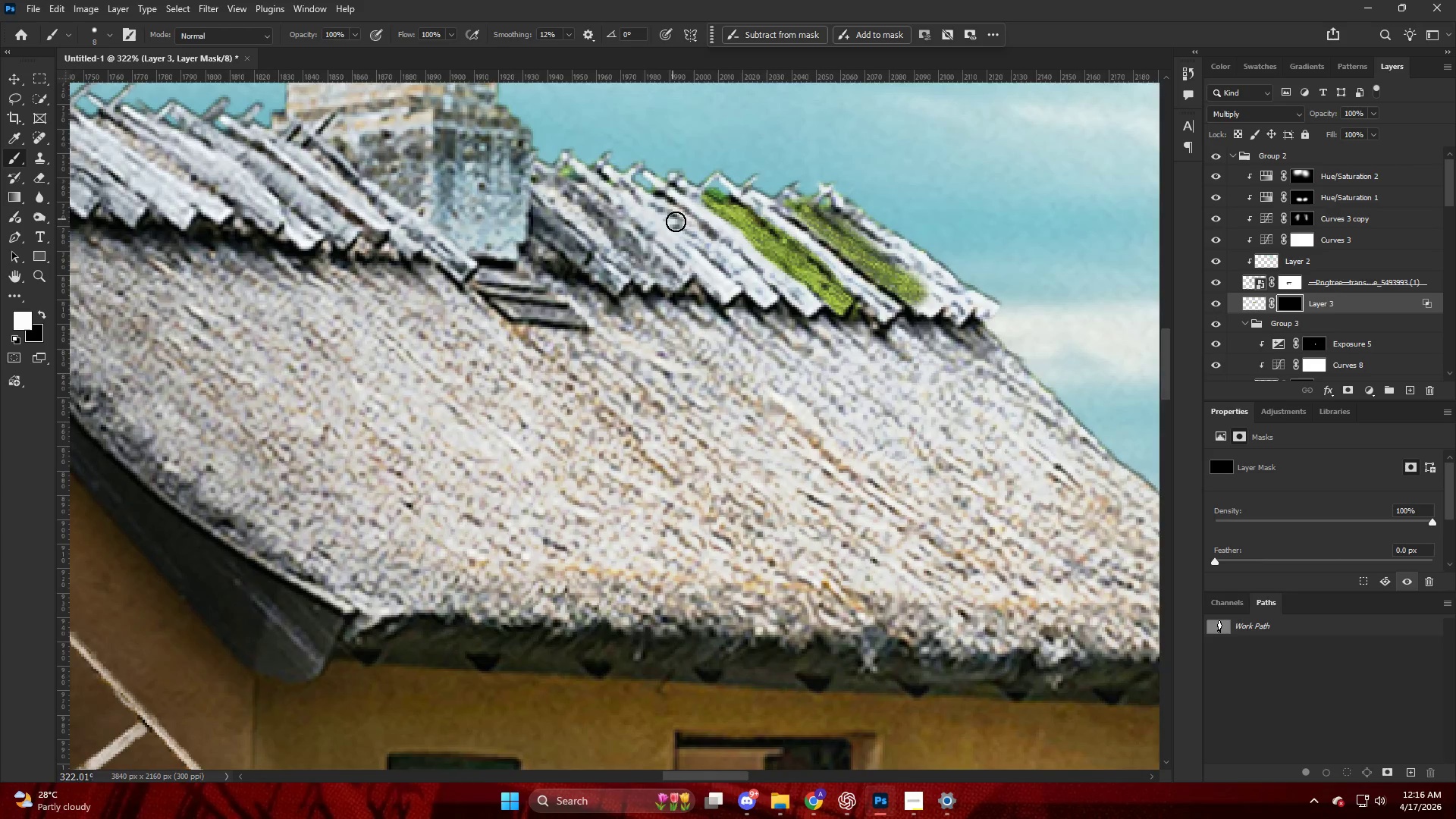 
hold_key(key=AltLeft, duration=0.5)
 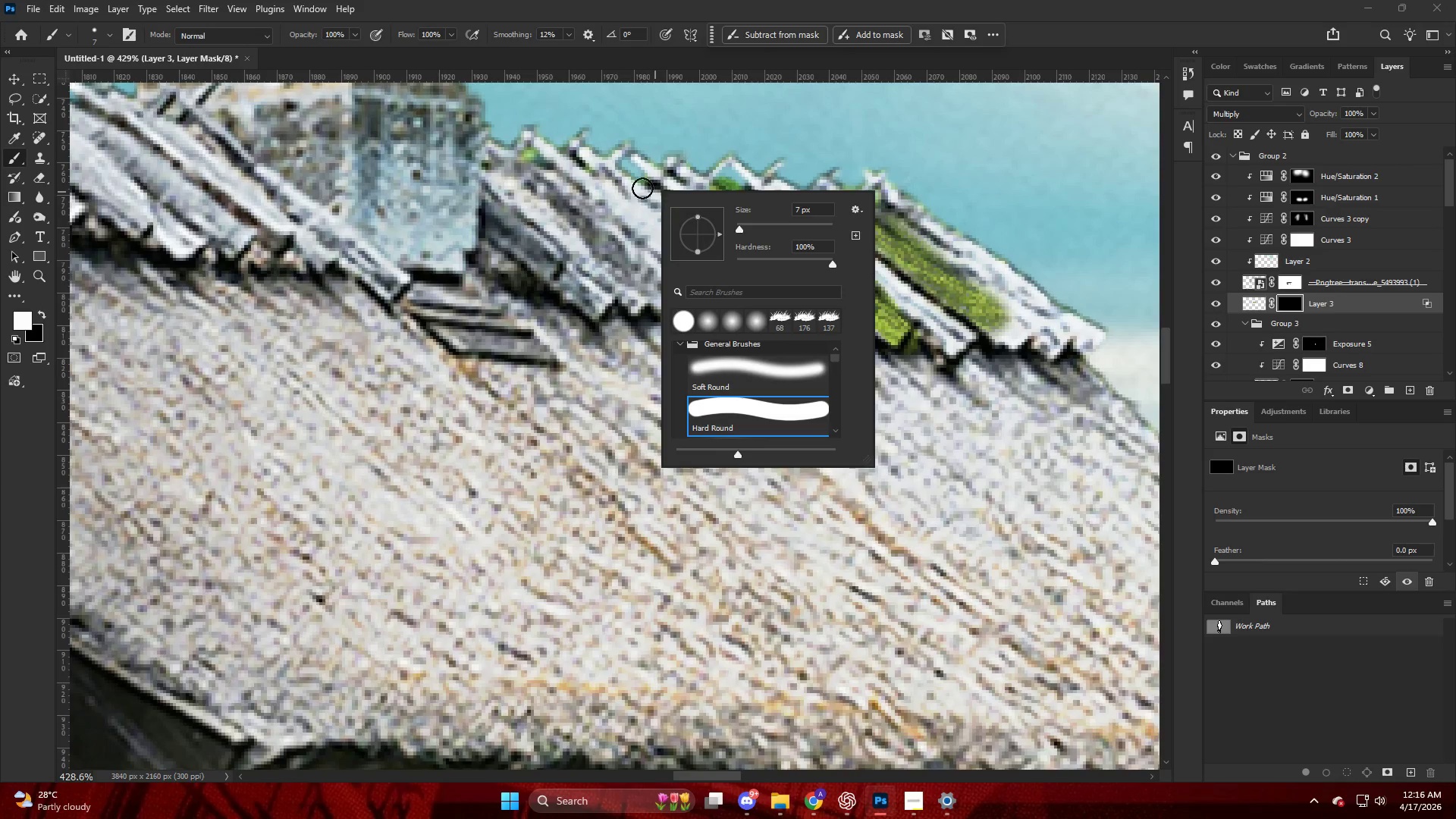 
scroll: coordinate [667, 217], scroll_direction: down, amount: 4.0
 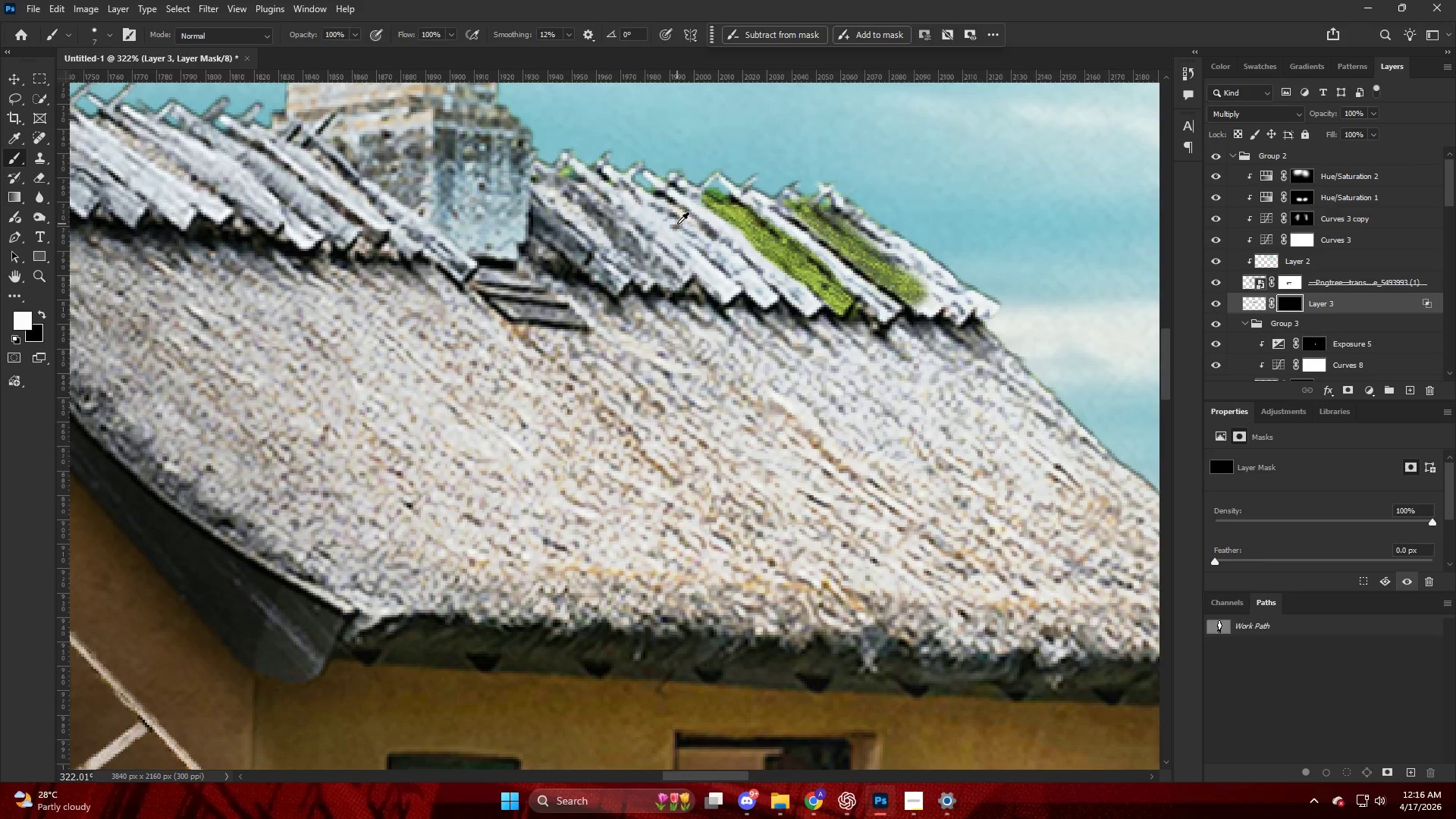 
key(Alt+AltLeft)
 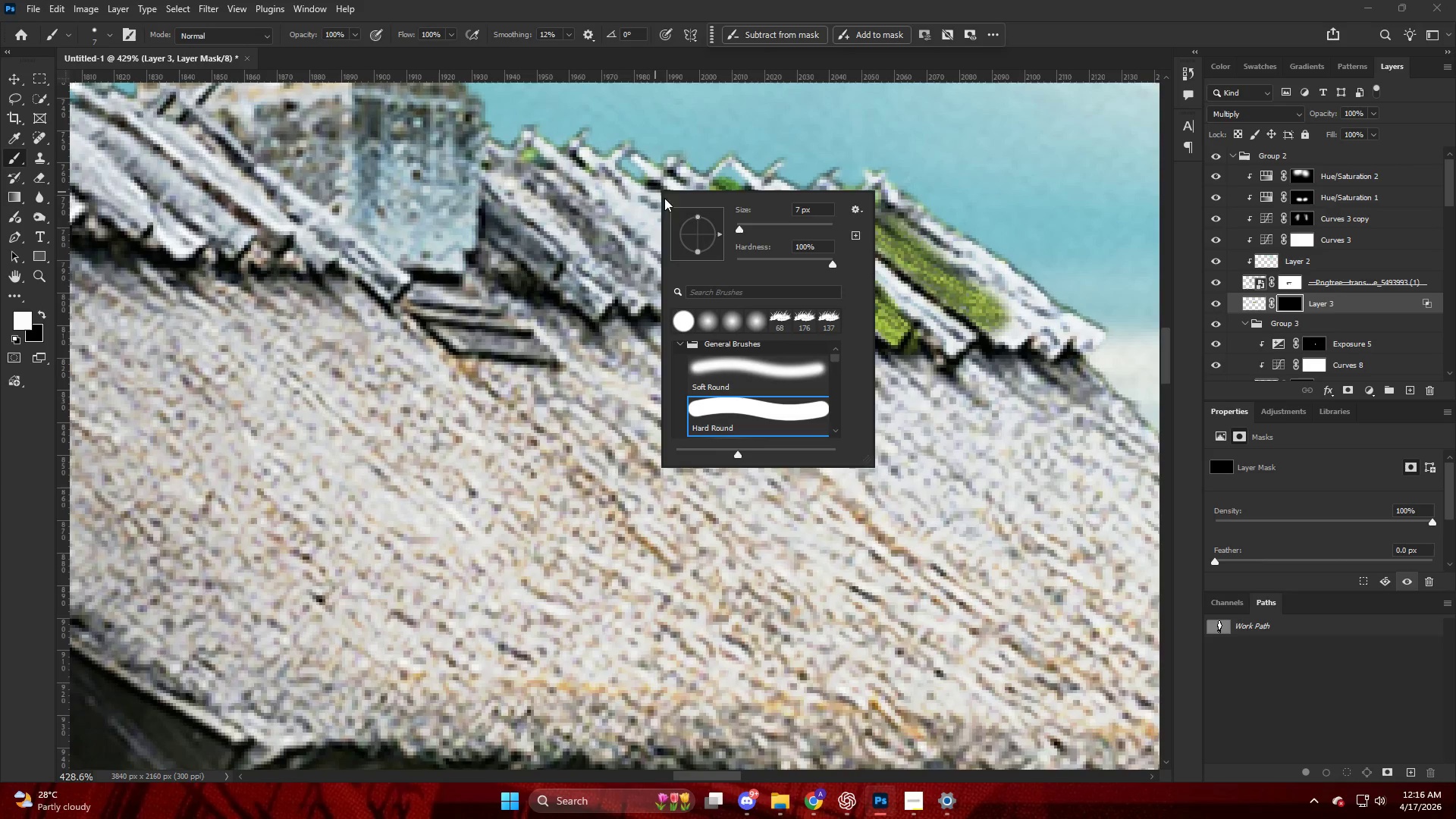 
scroll: coordinate [678, 223], scroll_direction: up, amount: 3.0
 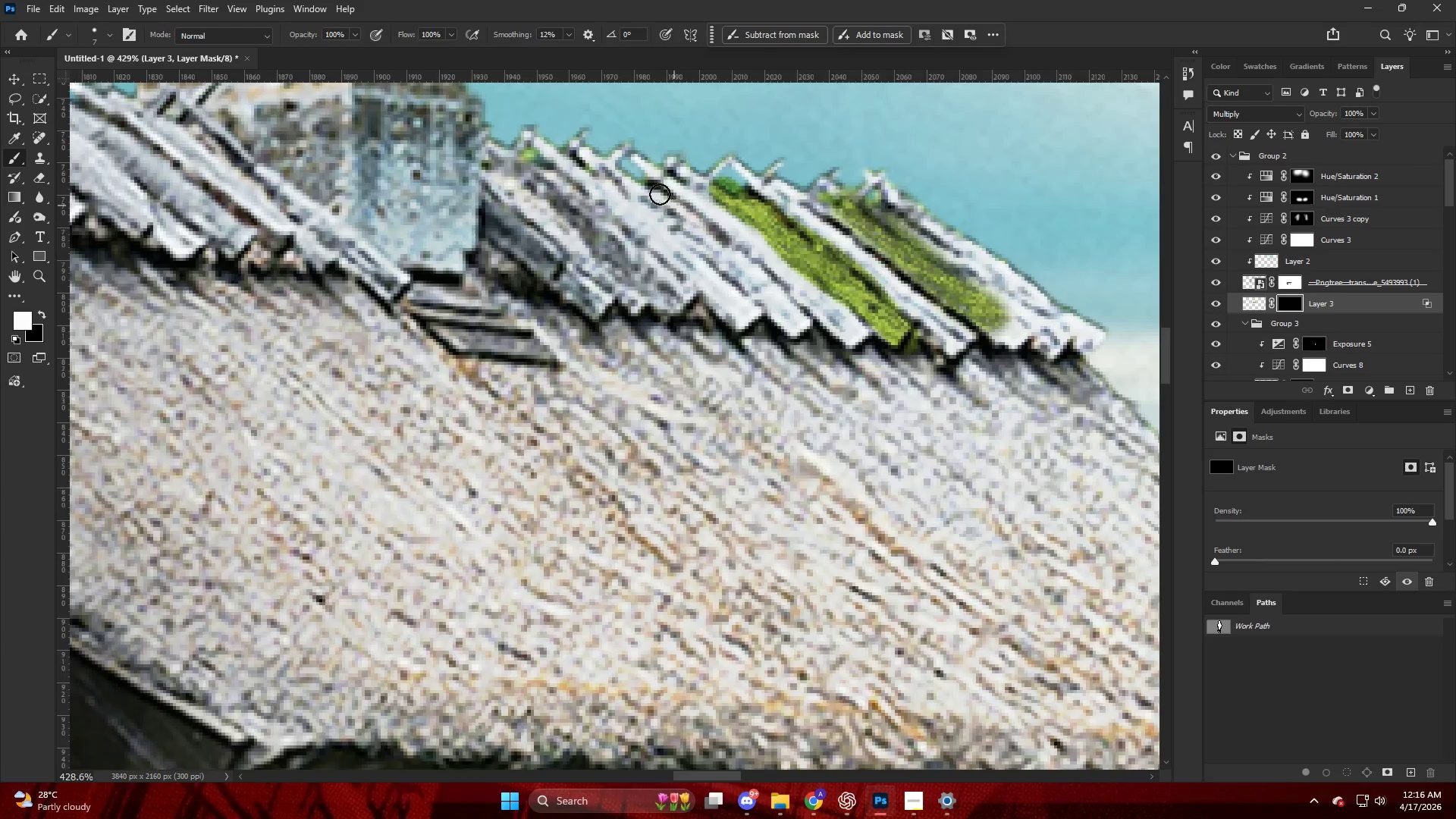 
hold_key(key=AltLeft, duration=0.31)
 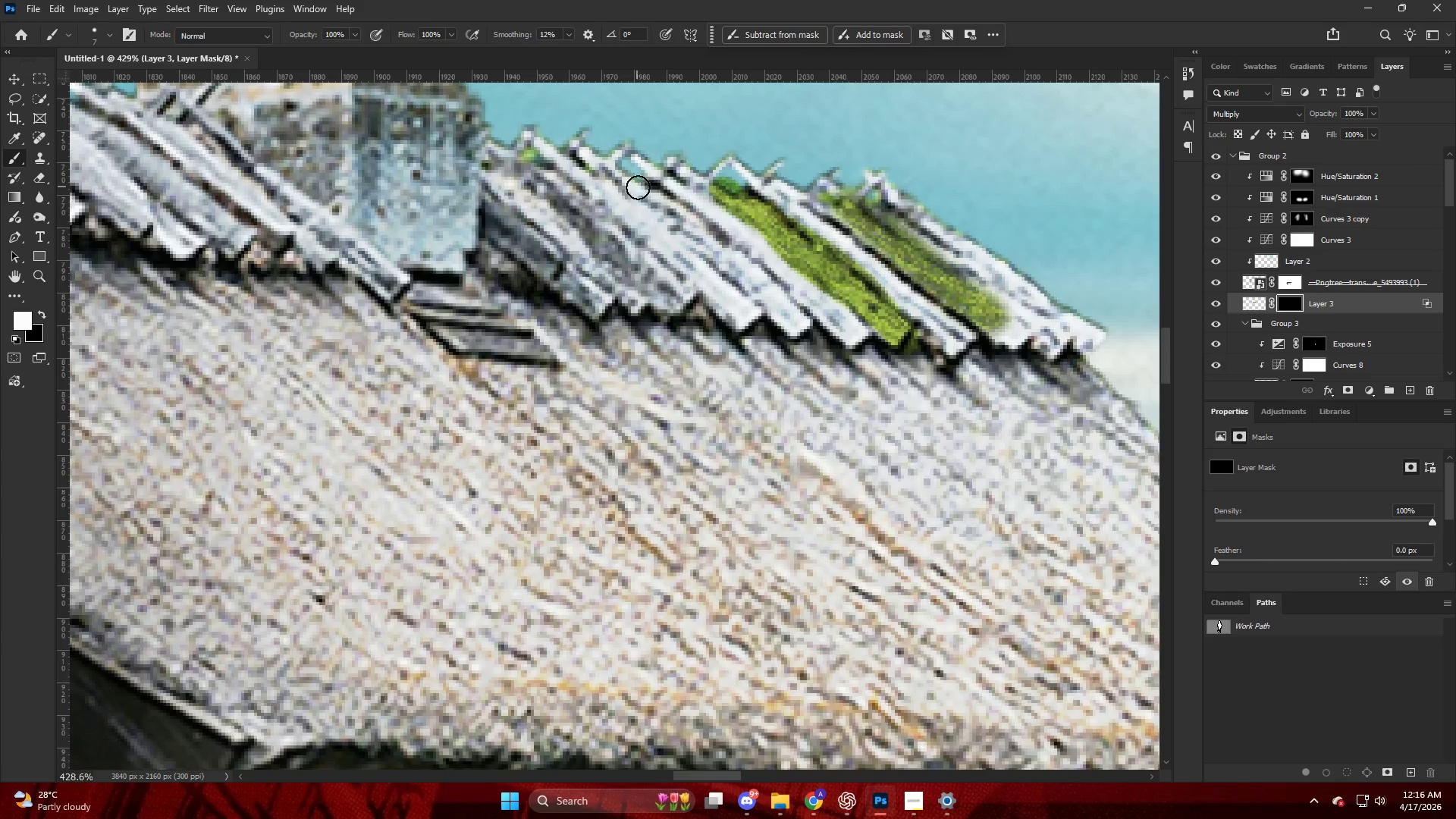 
left_click_drag(start_coordinate=[645, 193], to_coordinate=[773, 309])
 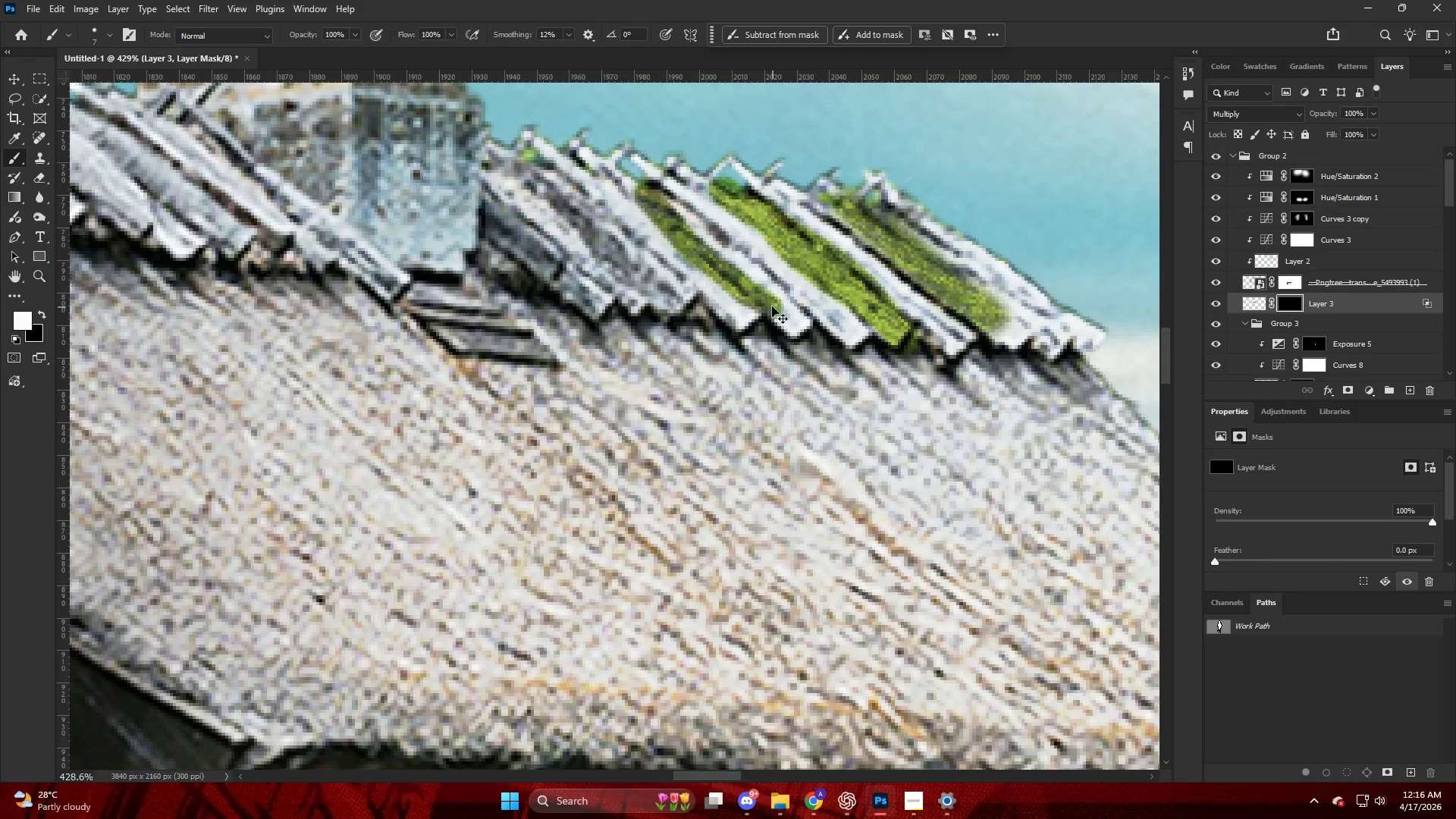 
key(Control+ControlLeft)
 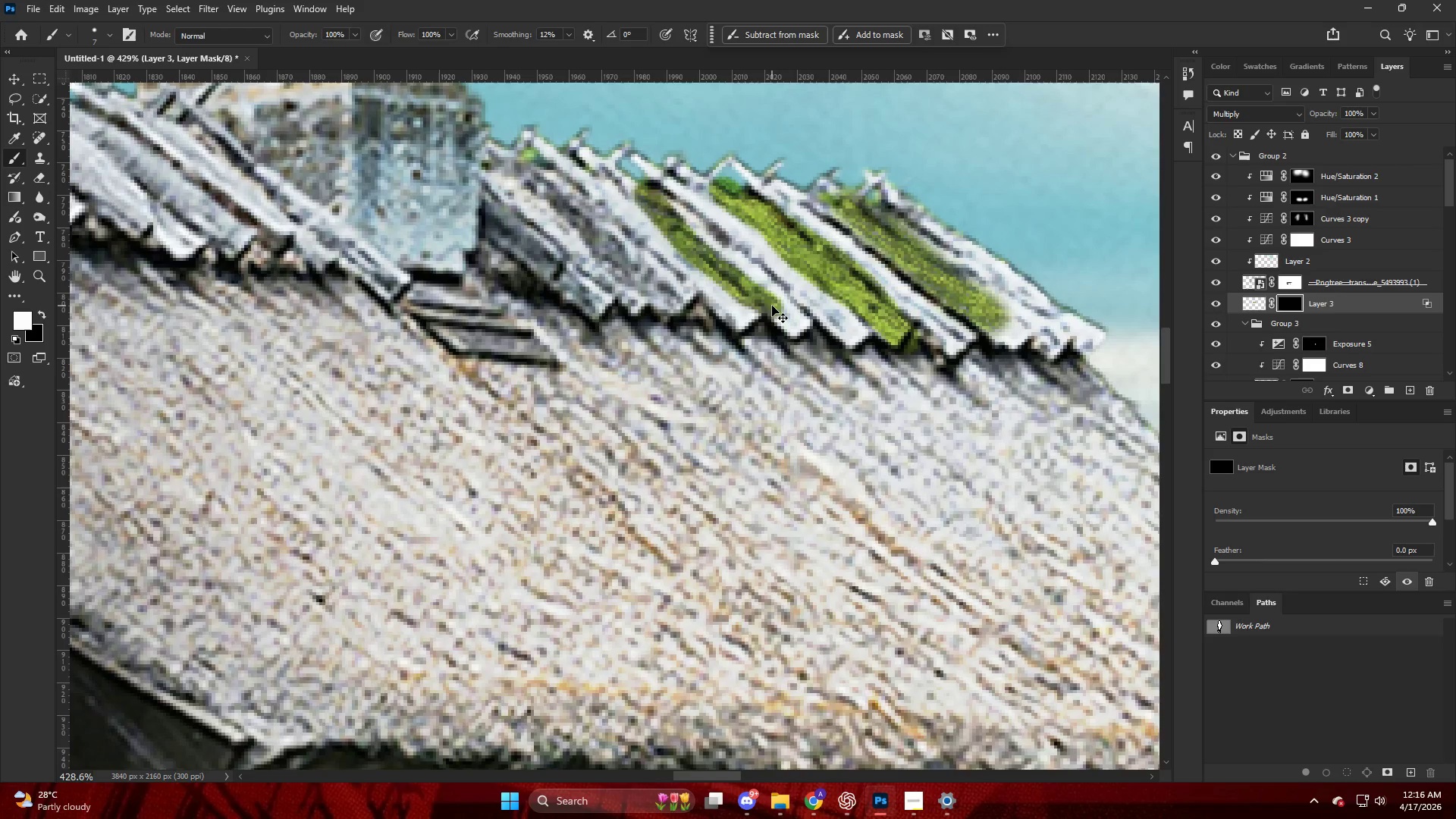 
key(Control+Z)
 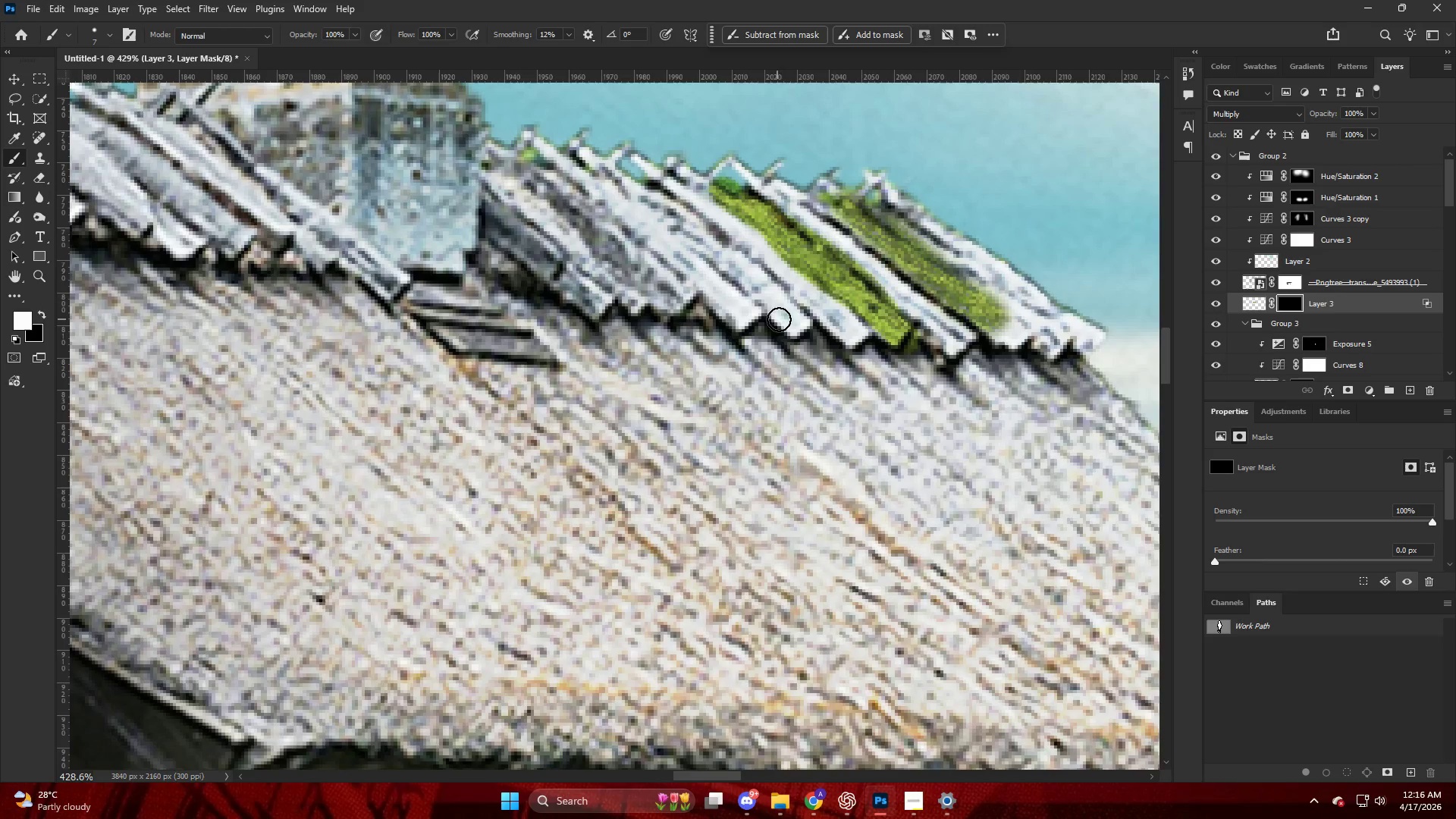 
left_click_drag(start_coordinate=[779, 318], to_coordinate=[742, 266])
 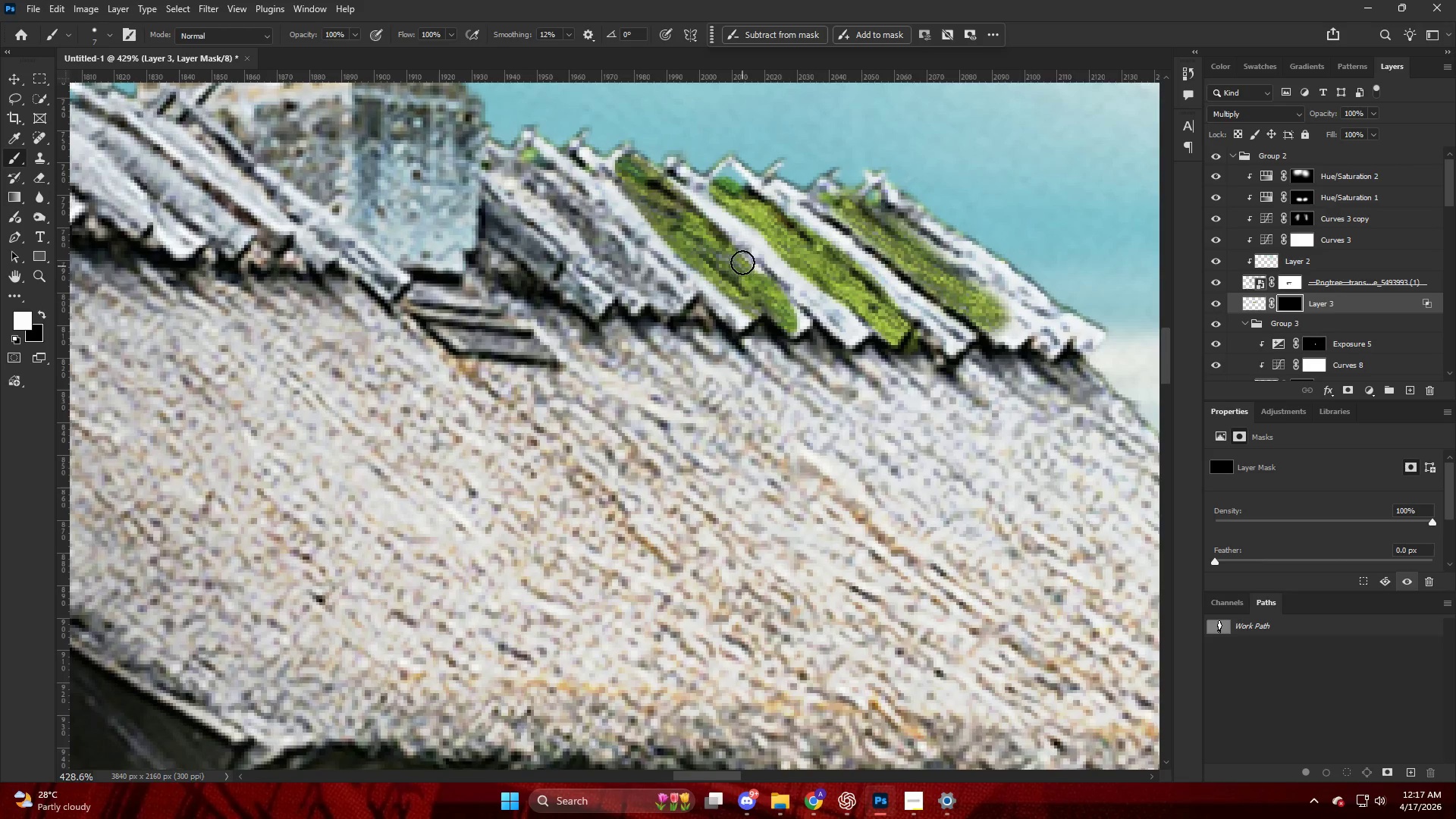 
hold_key(key=AltLeft, duration=0.64)
scroll: coordinate [722, 231], scroll_direction: down, amount: 12.0
 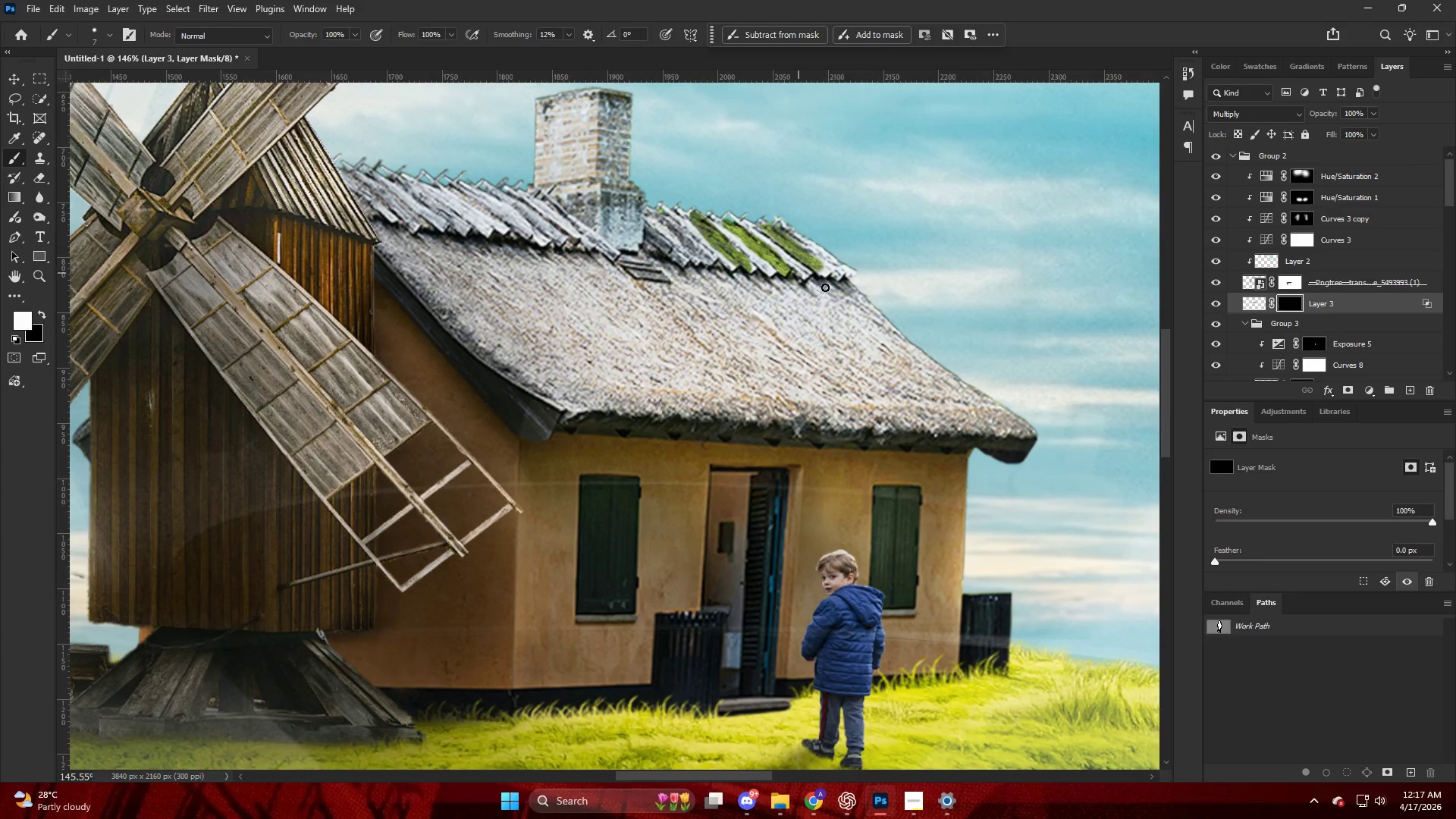 
key(Alt+AltLeft)
 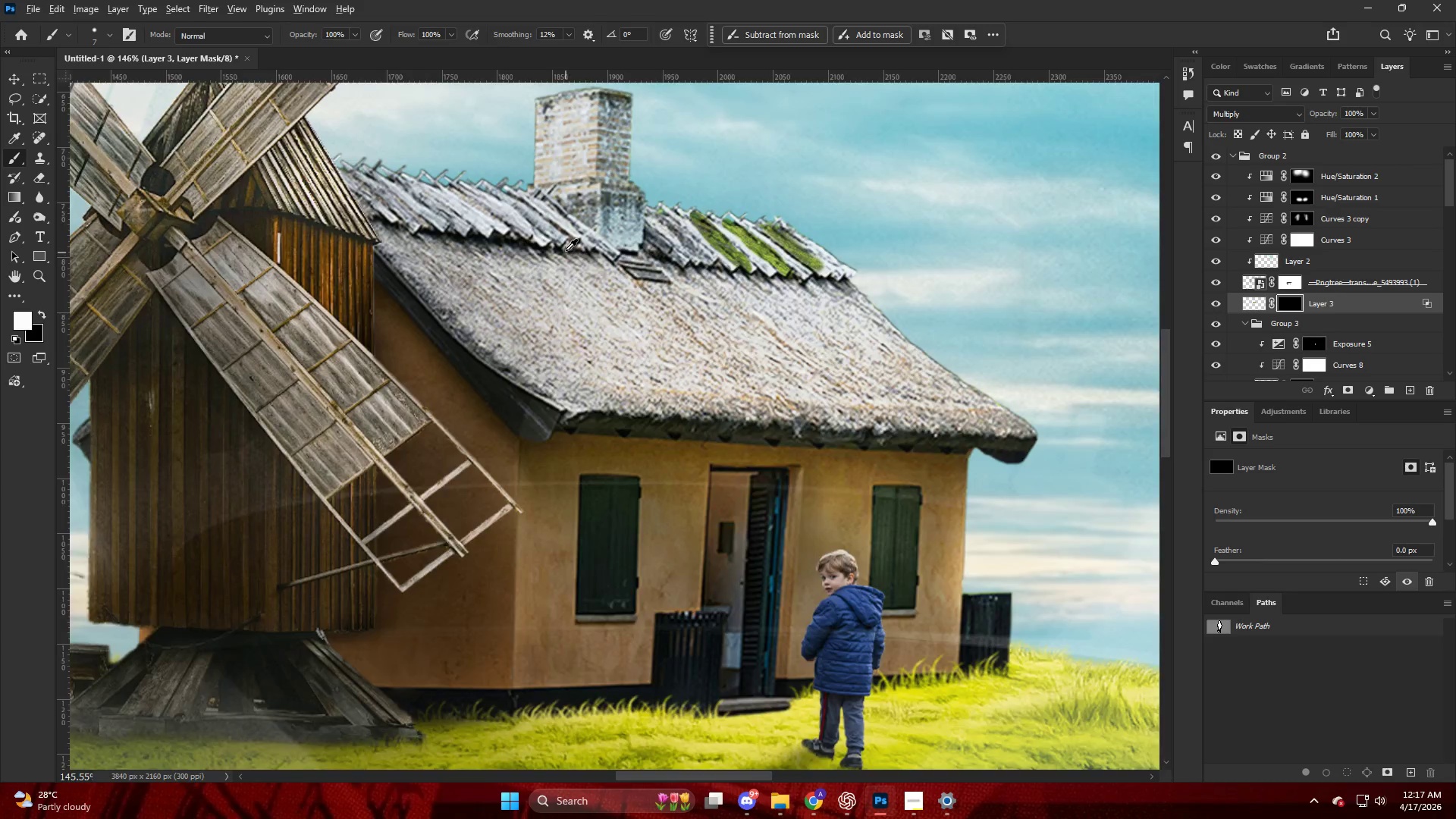 
hold_key(key=AltLeft, duration=0.44)
 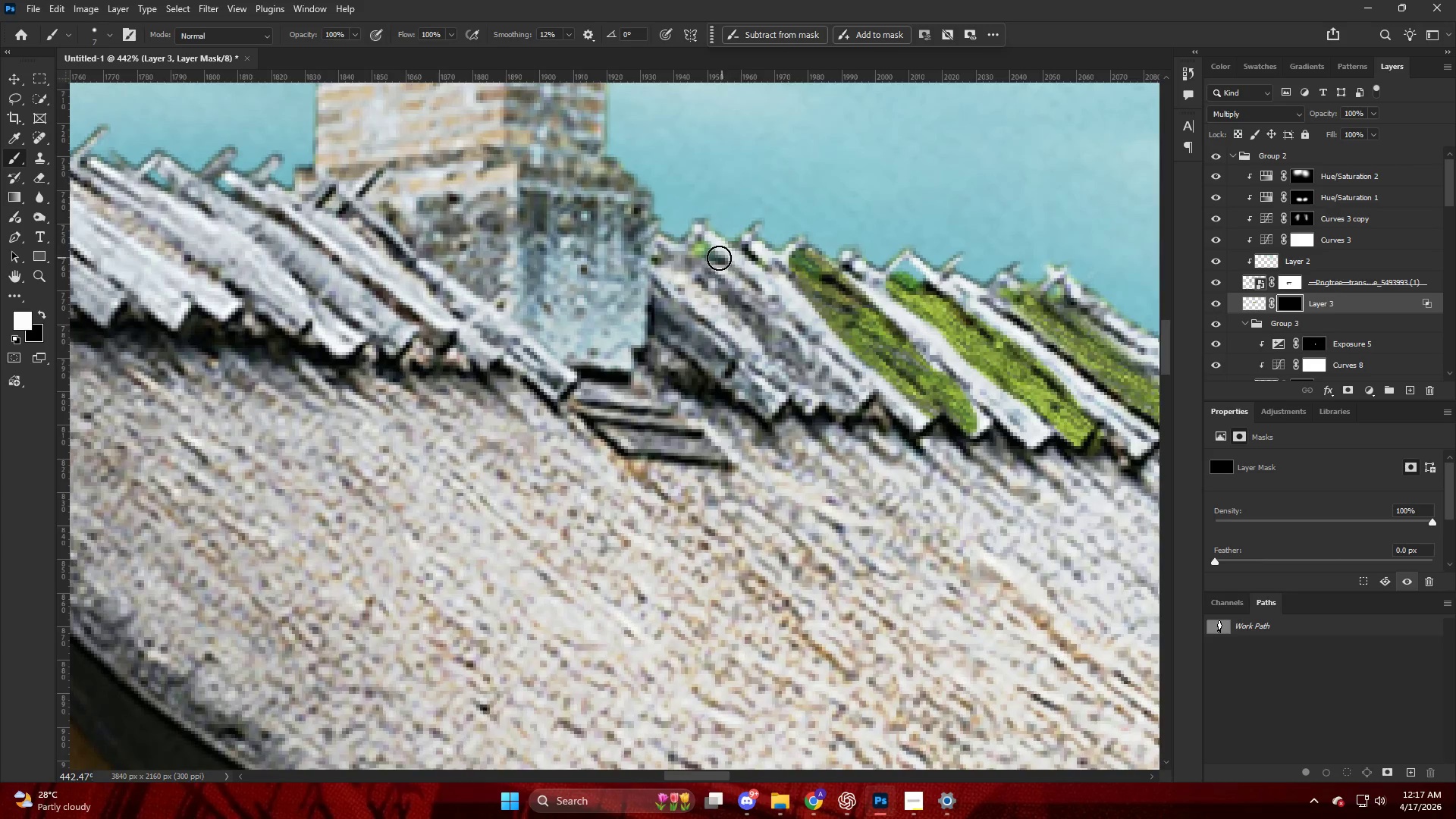 
left_click_drag(start_coordinate=[719, 259], to_coordinate=[836, 389])
 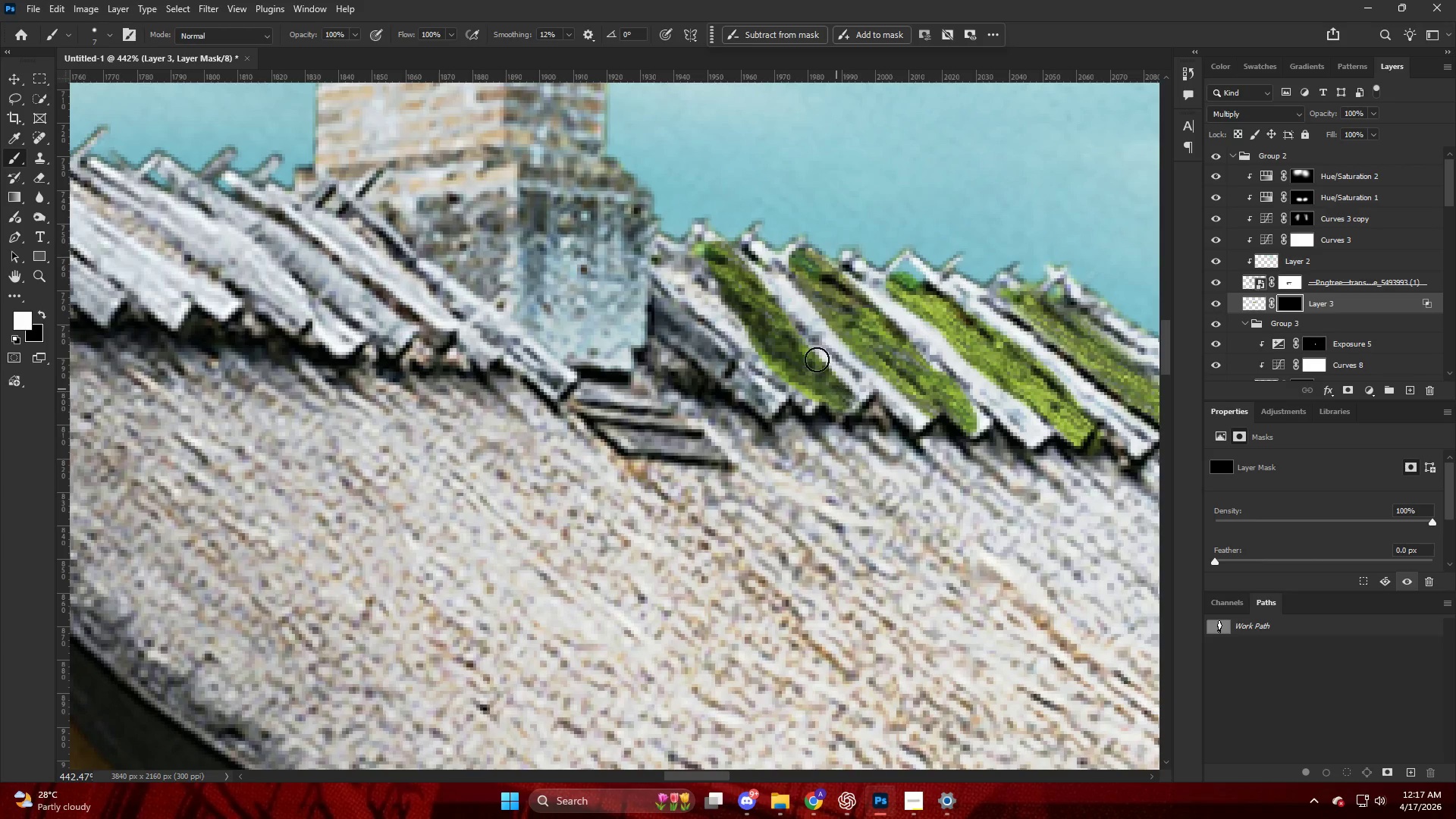 
scroll: coordinate [736, 242], scroll_direction: up, amount: 16.0
 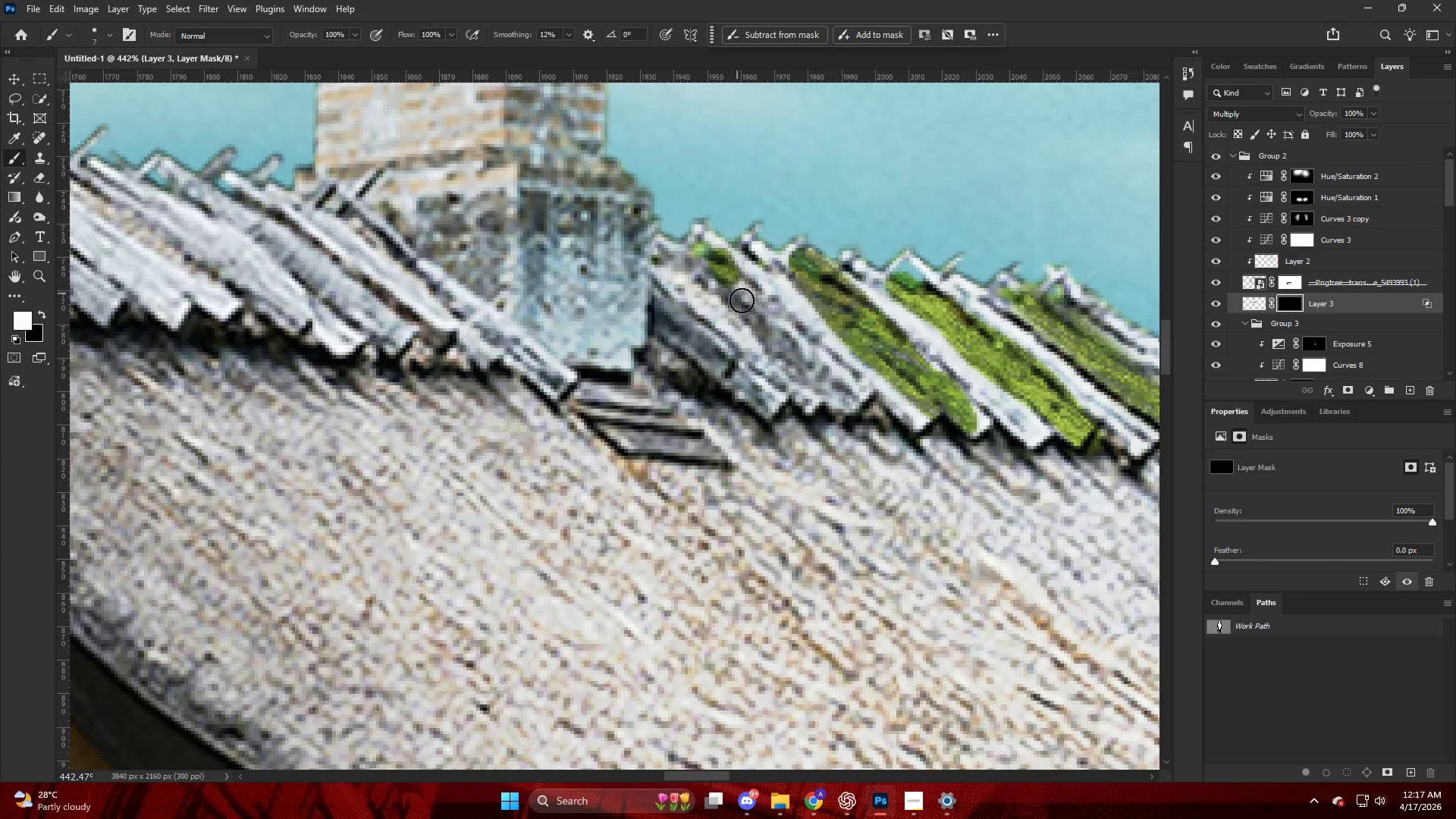 
hold_key(key=AltLeft, duration=0.62)
 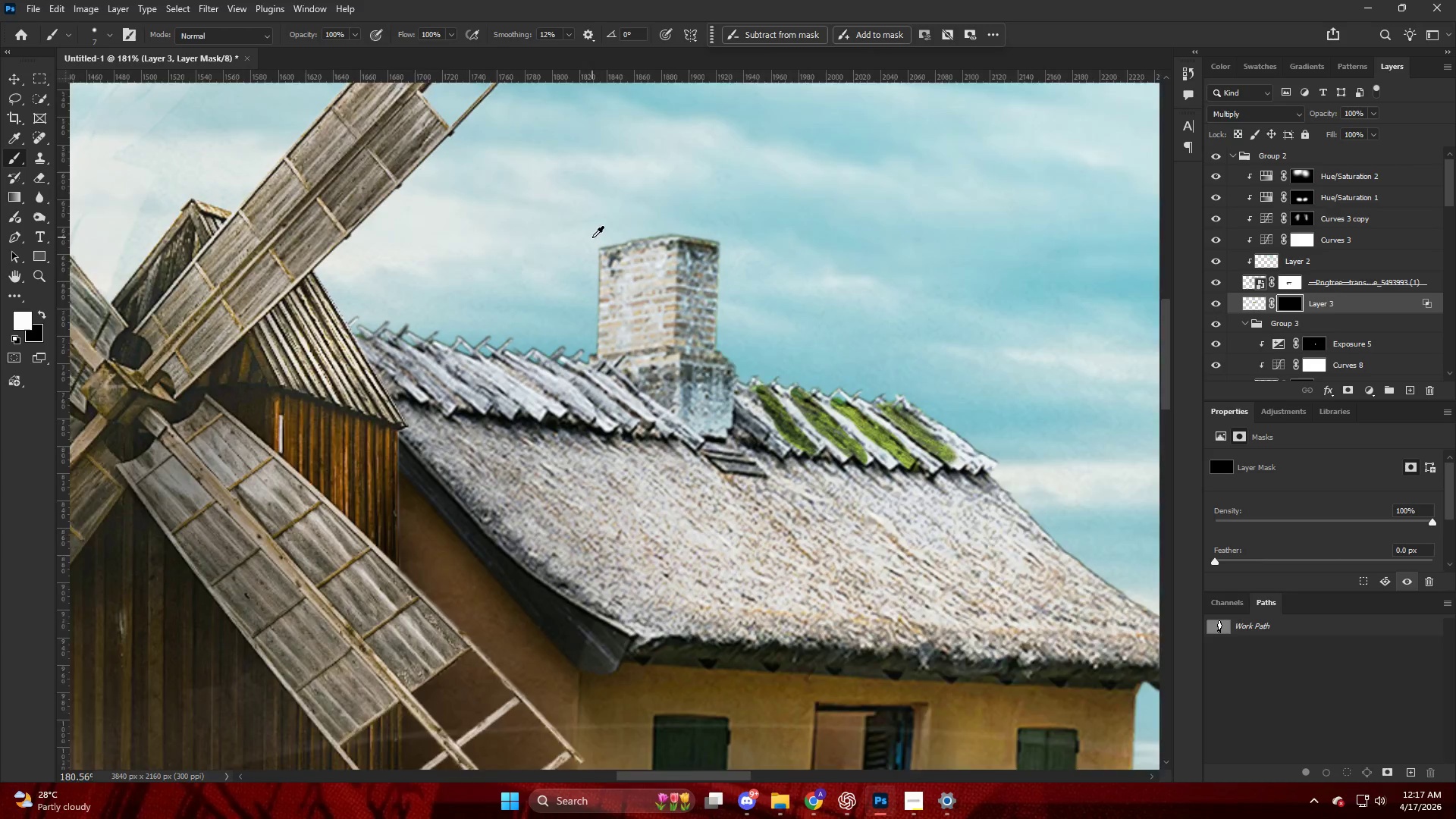 
hold_key(key=AltLeft, duration=0.72)
 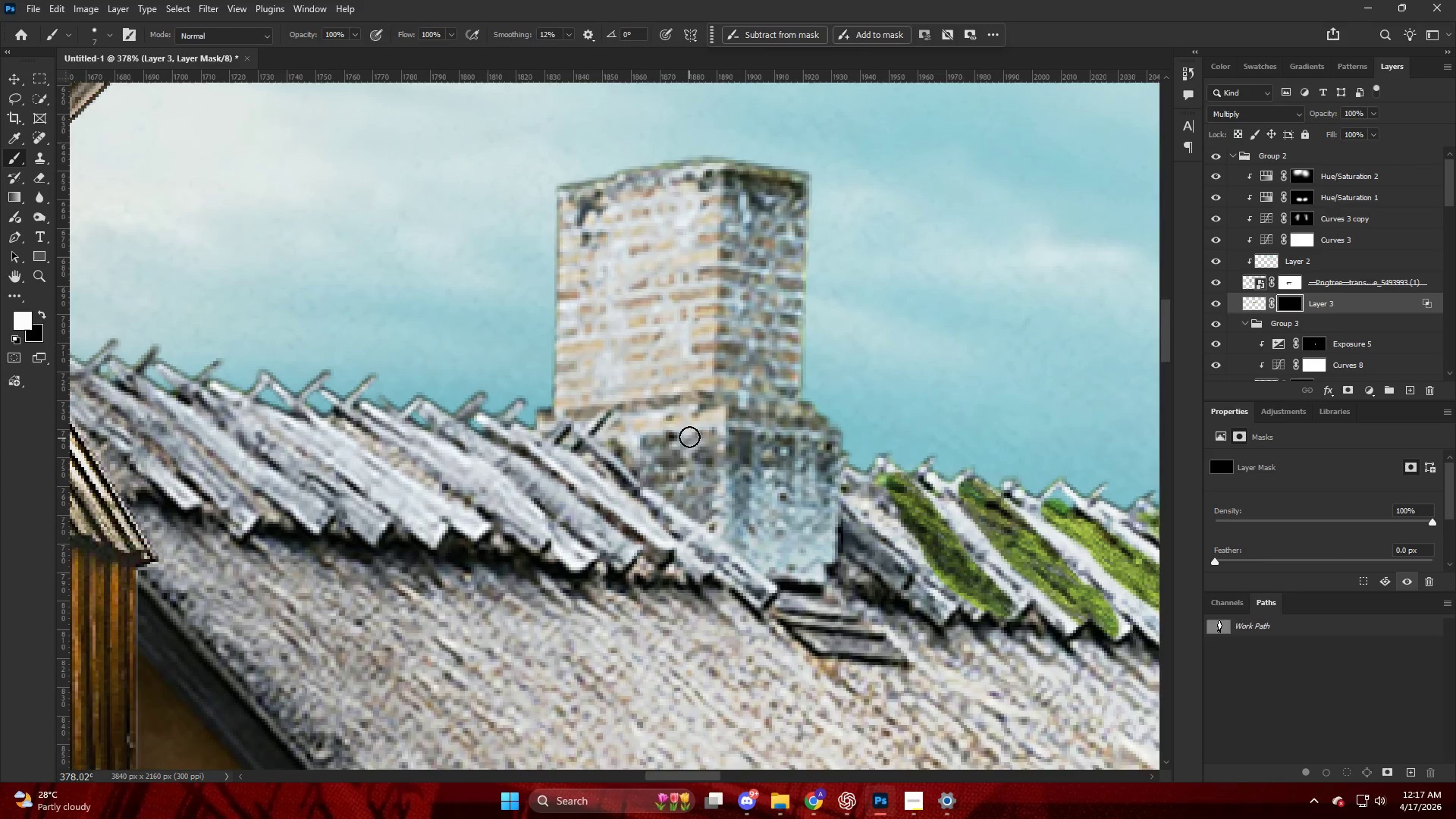 
left_click_drag(start_coordinate=[691, 430], to_coordinate=[617, 429])
 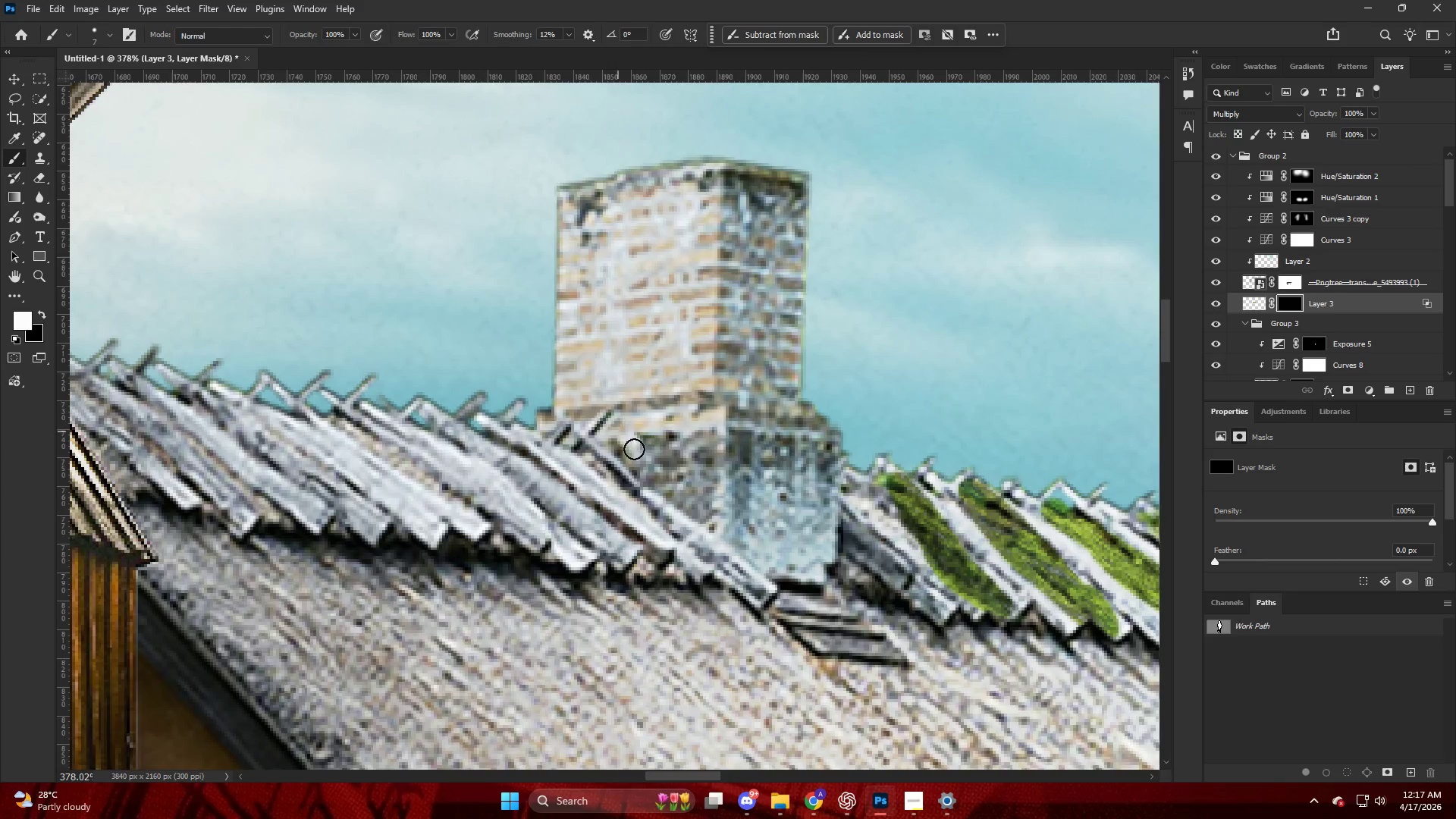 
scroll: coordinate [670, 337], scroll_direction: up, amount: 4.0
 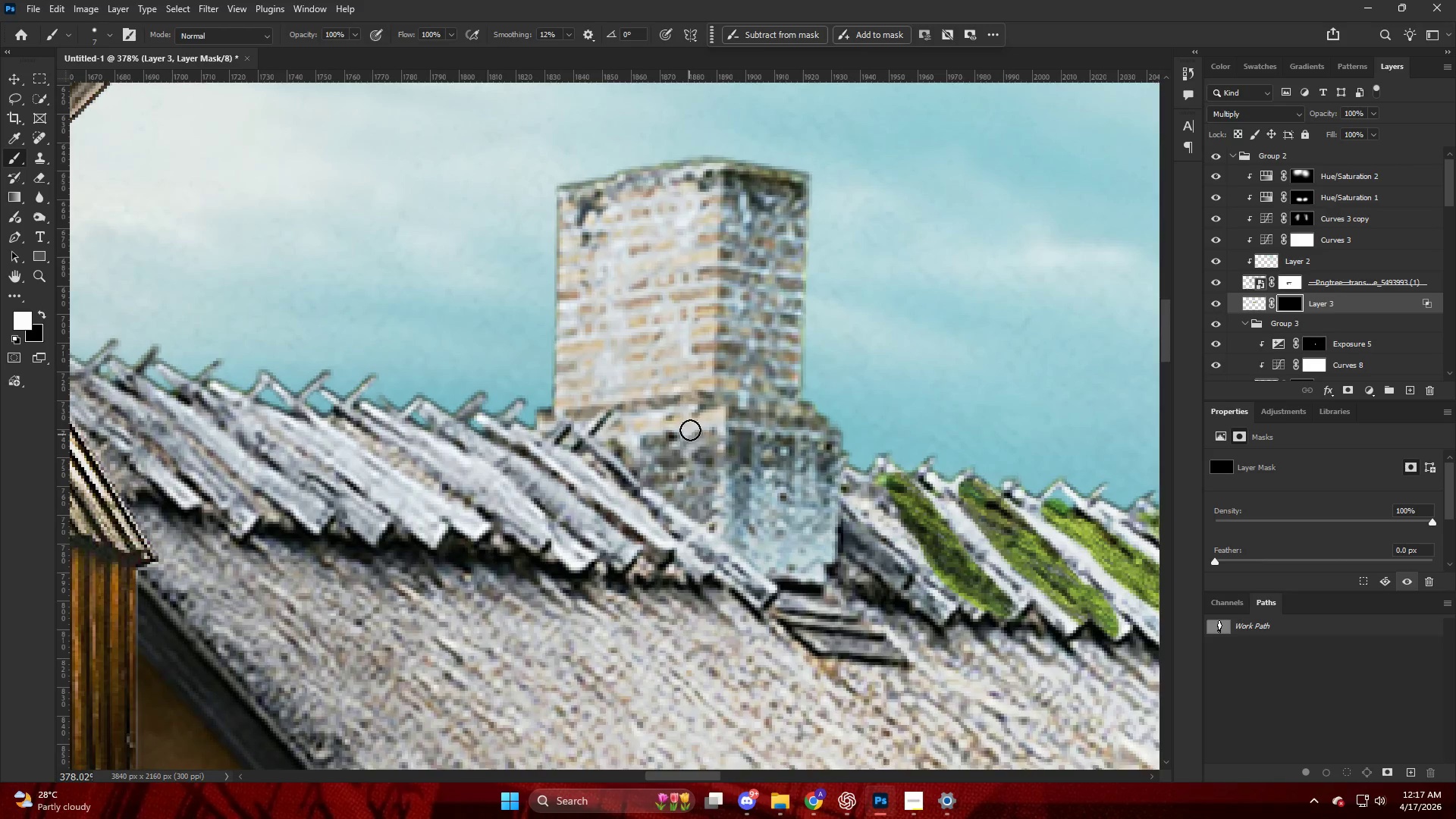 
left_click_drag(start_coordinate=[623, 435], to_coordinate=[708, 438])
 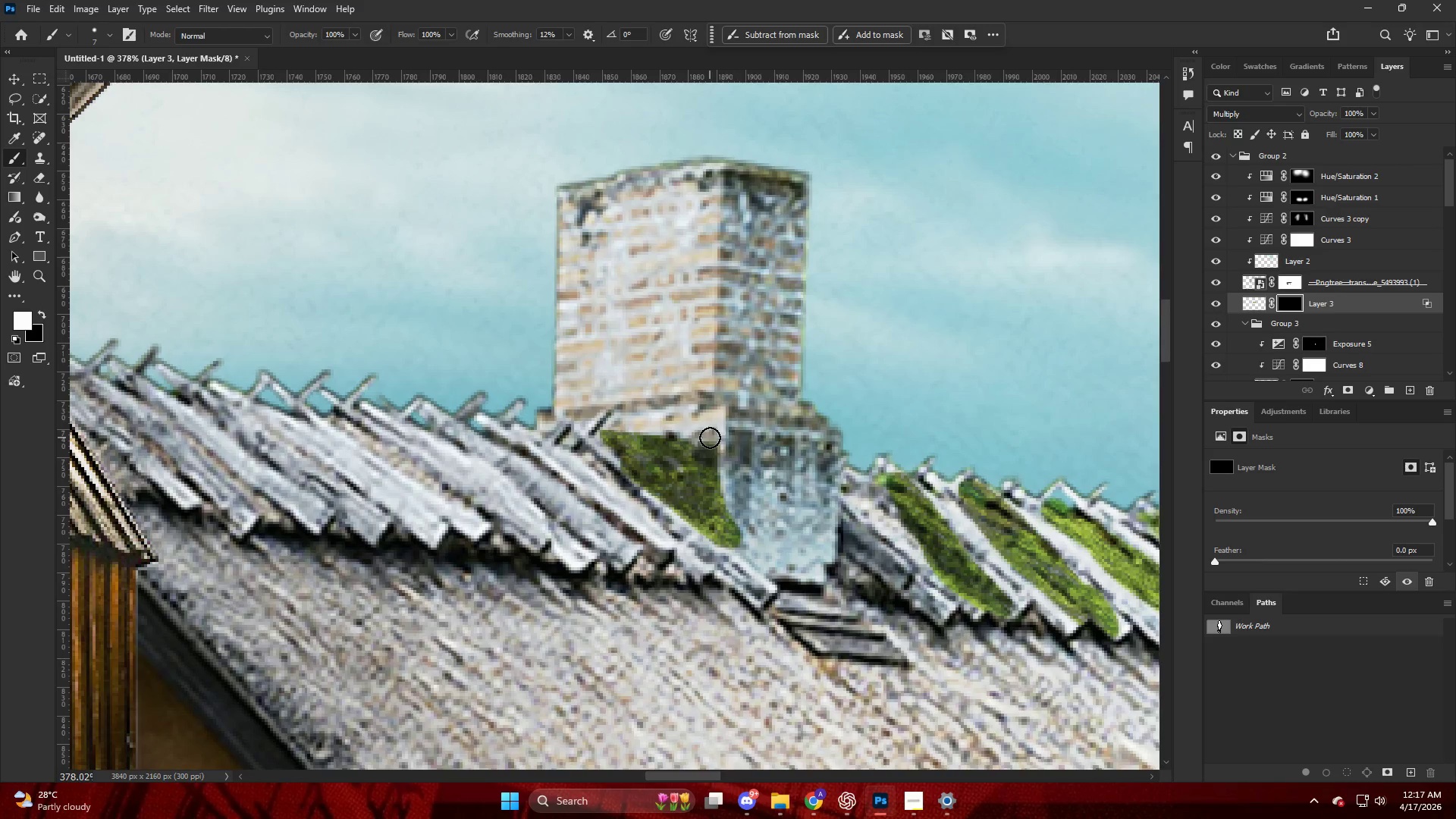 
left_click_drag(start_coordinate=[710, 438], to_coordinate=[572, 425])
 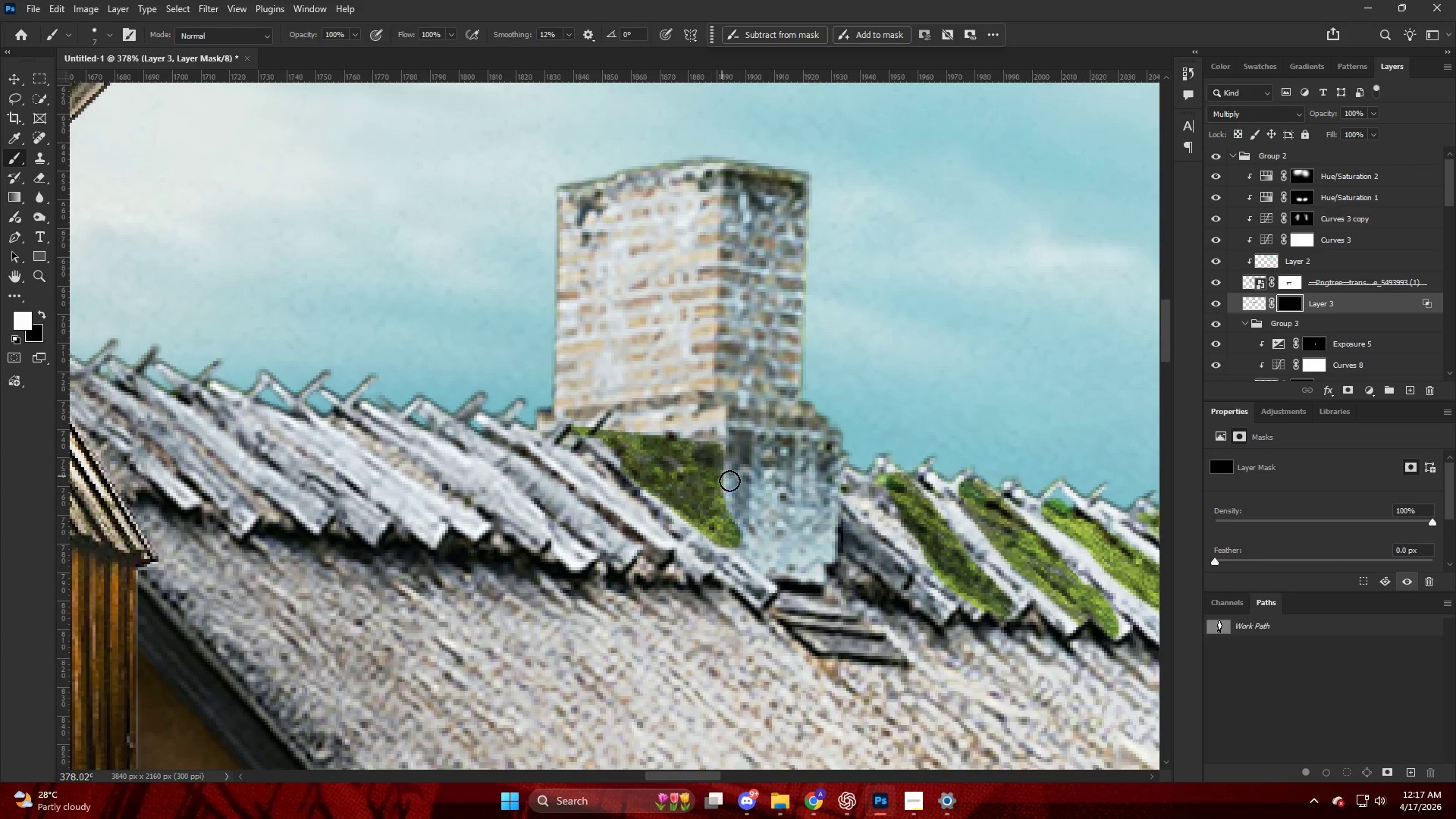 
type(xb)
 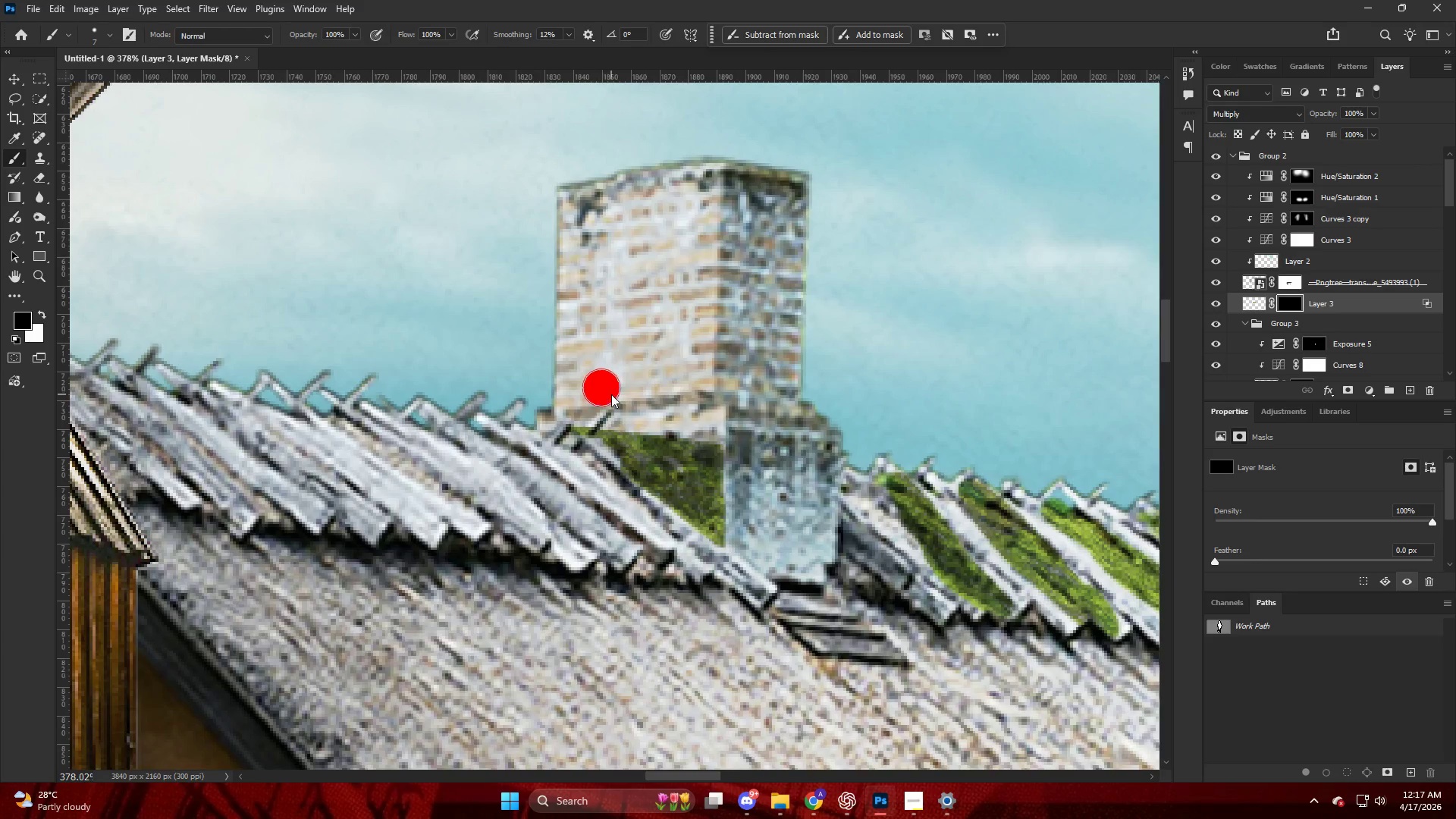 
left_click_drag(start_coordinate=[737, 491], to_coordinate=[738, 559])
 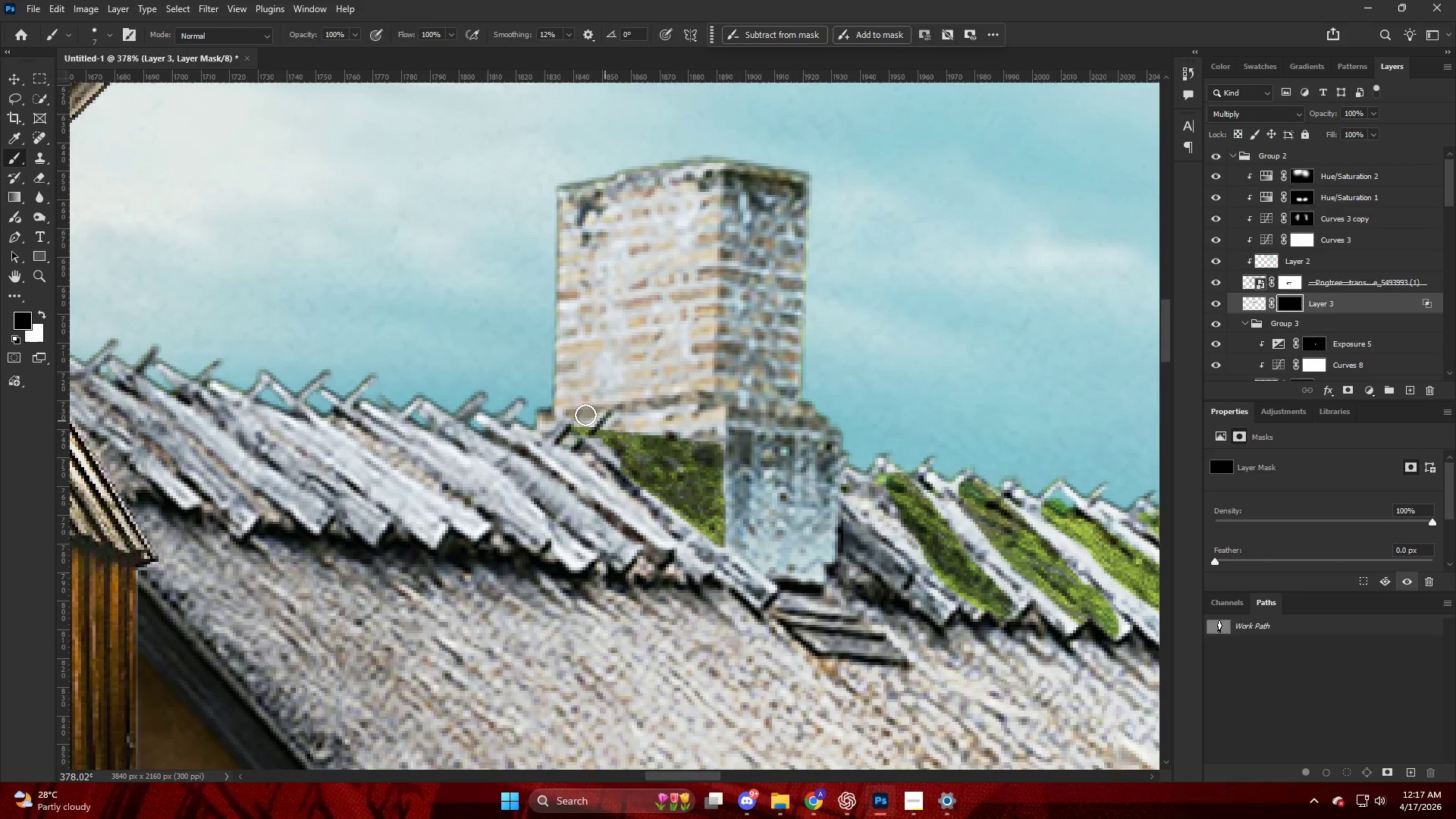 
left_click_drag(start_coordinate=[573, 411], to_coordinate=[573, 419])
 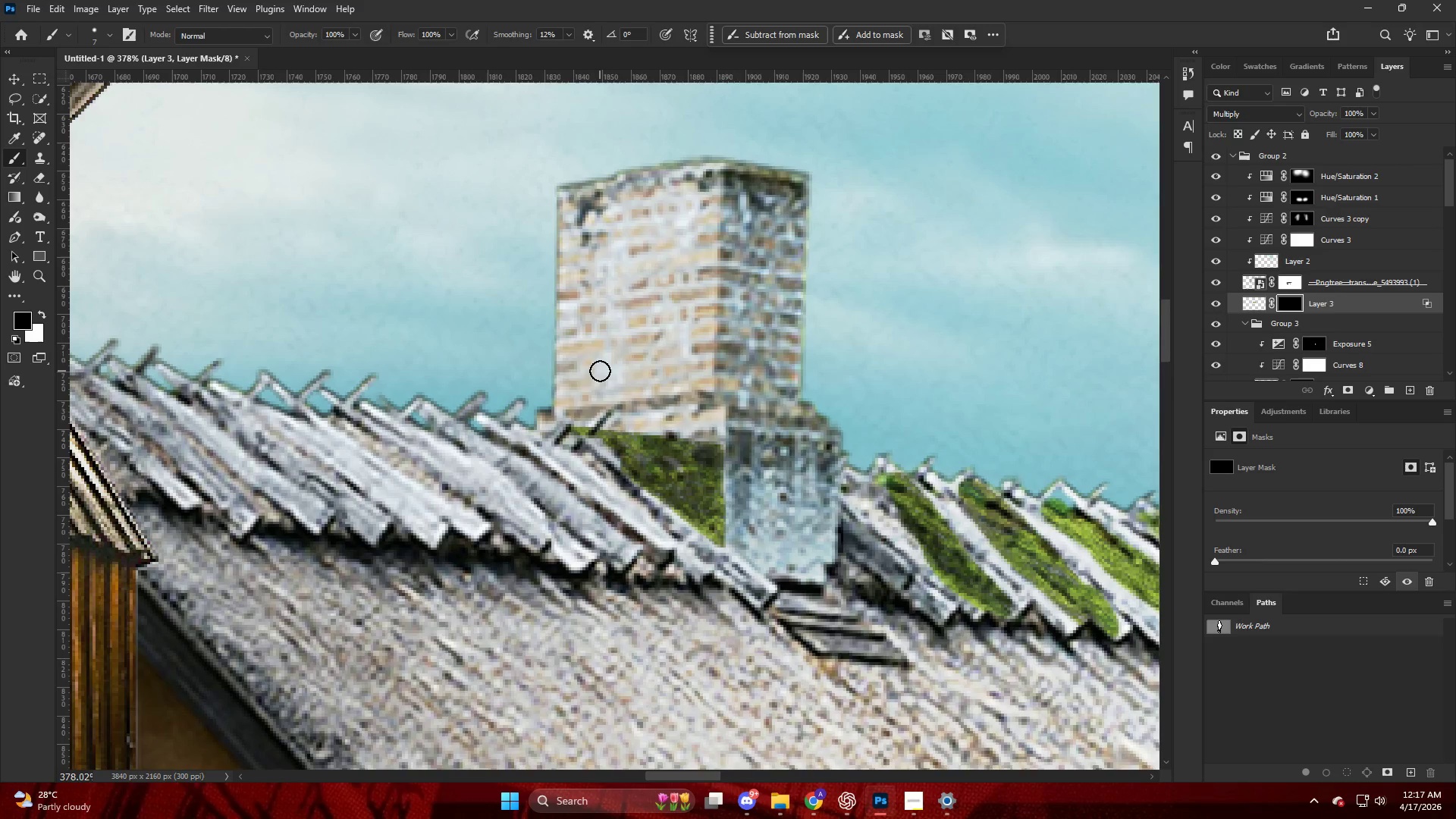 
key(Alt+AltLeft)
 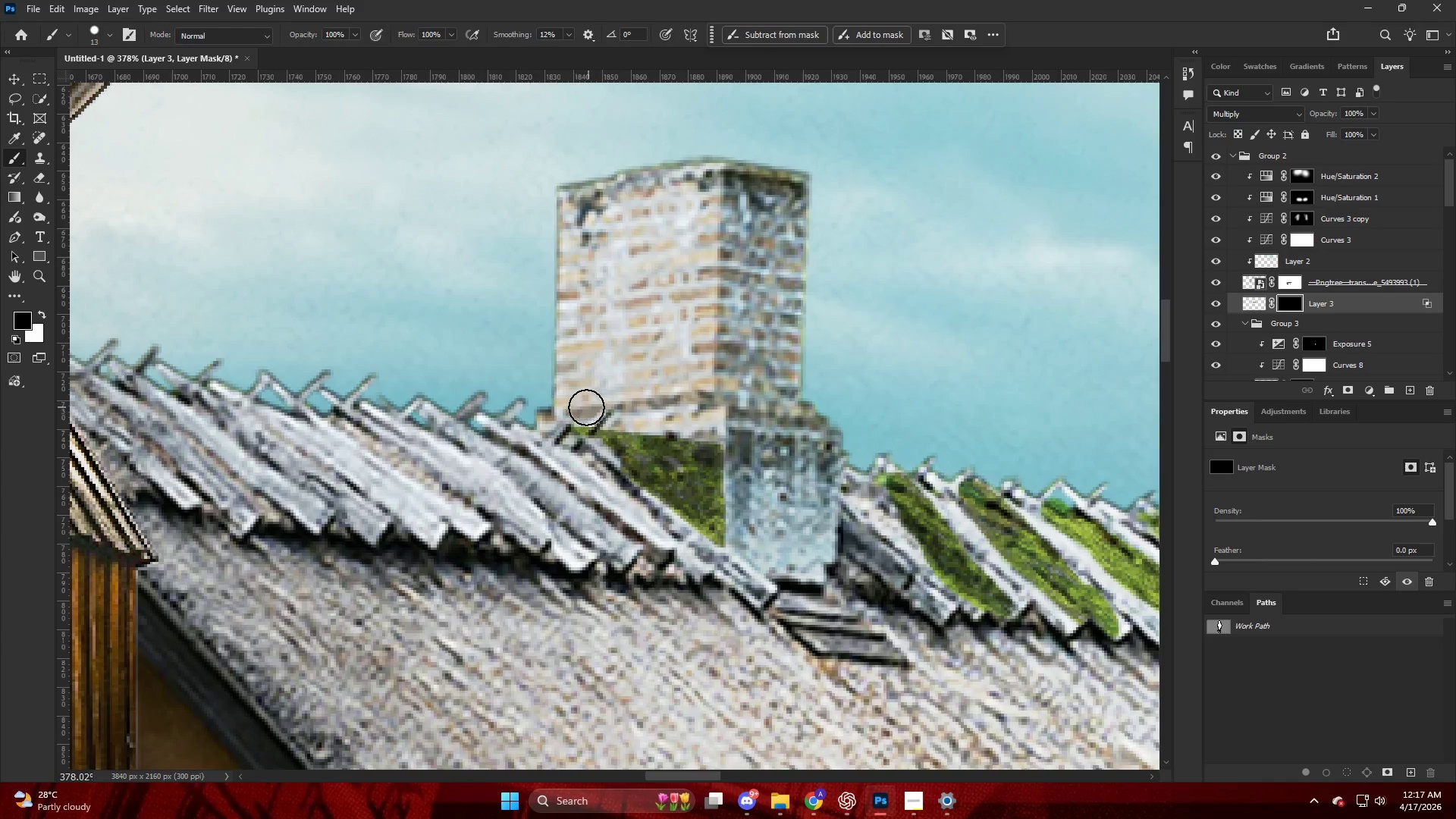 
key(Alt+AltLeft)
 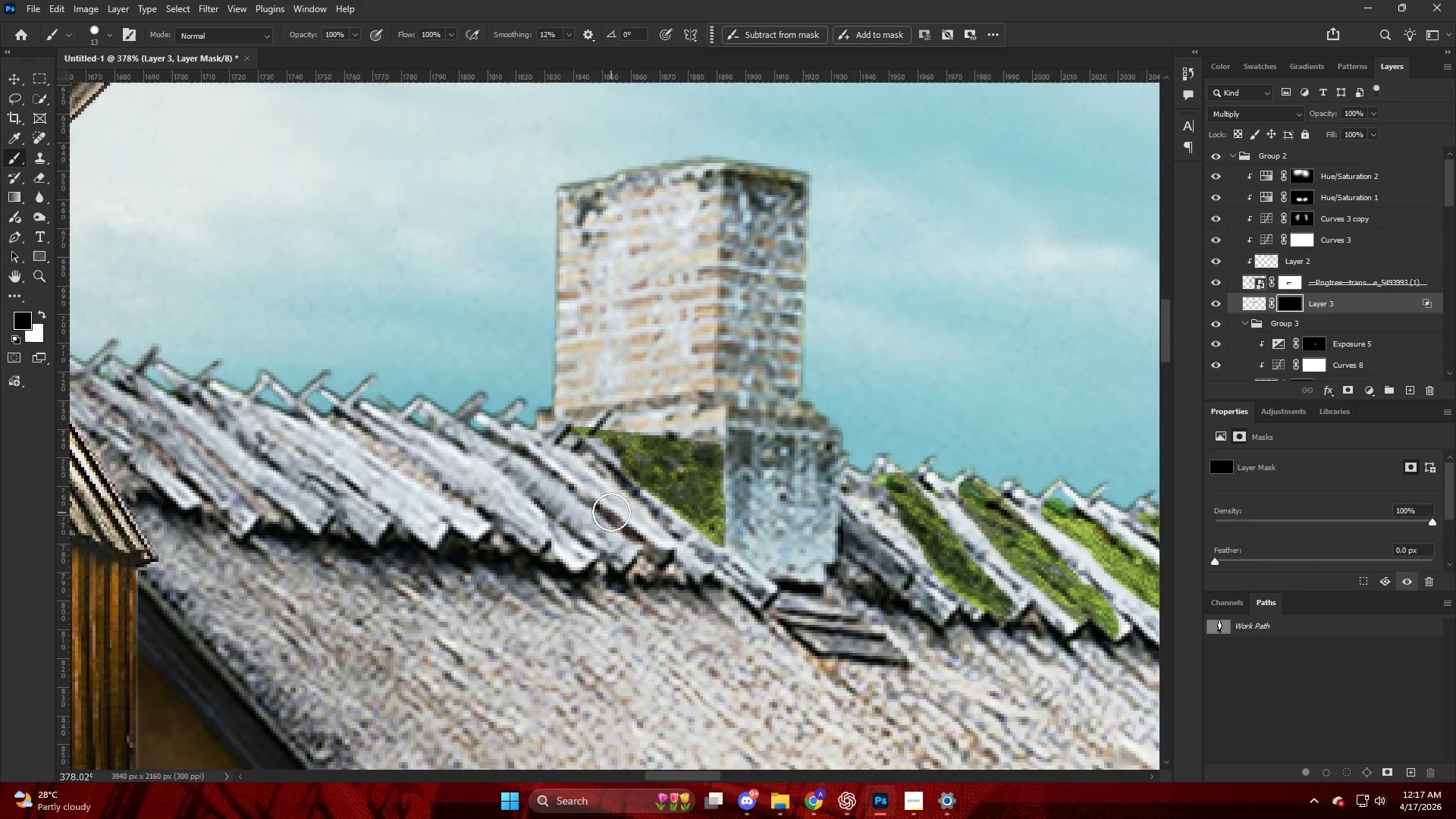 
right_click([563, 385])
 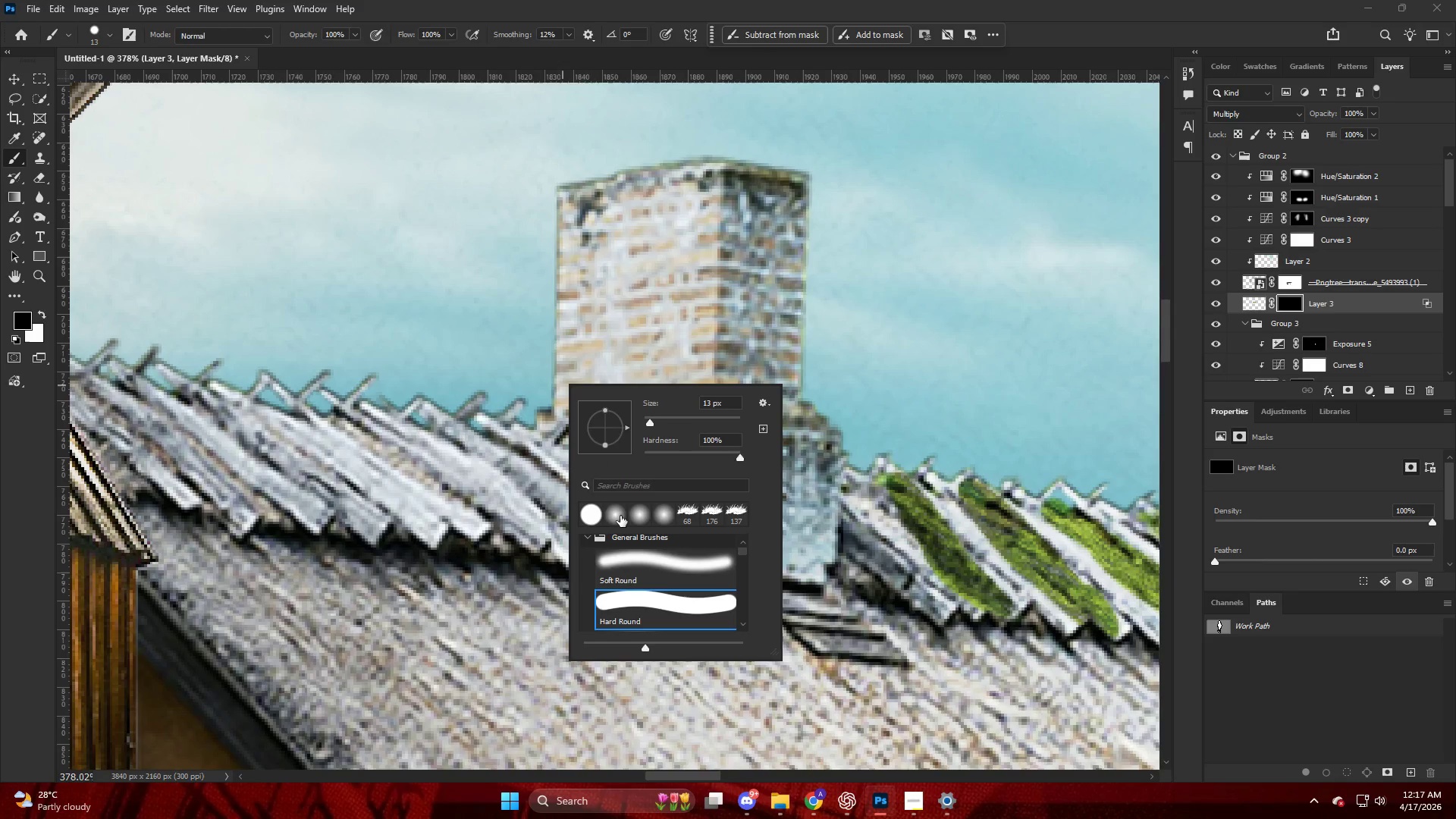 
hold_key(key=AltLeft, duration=0.62)
 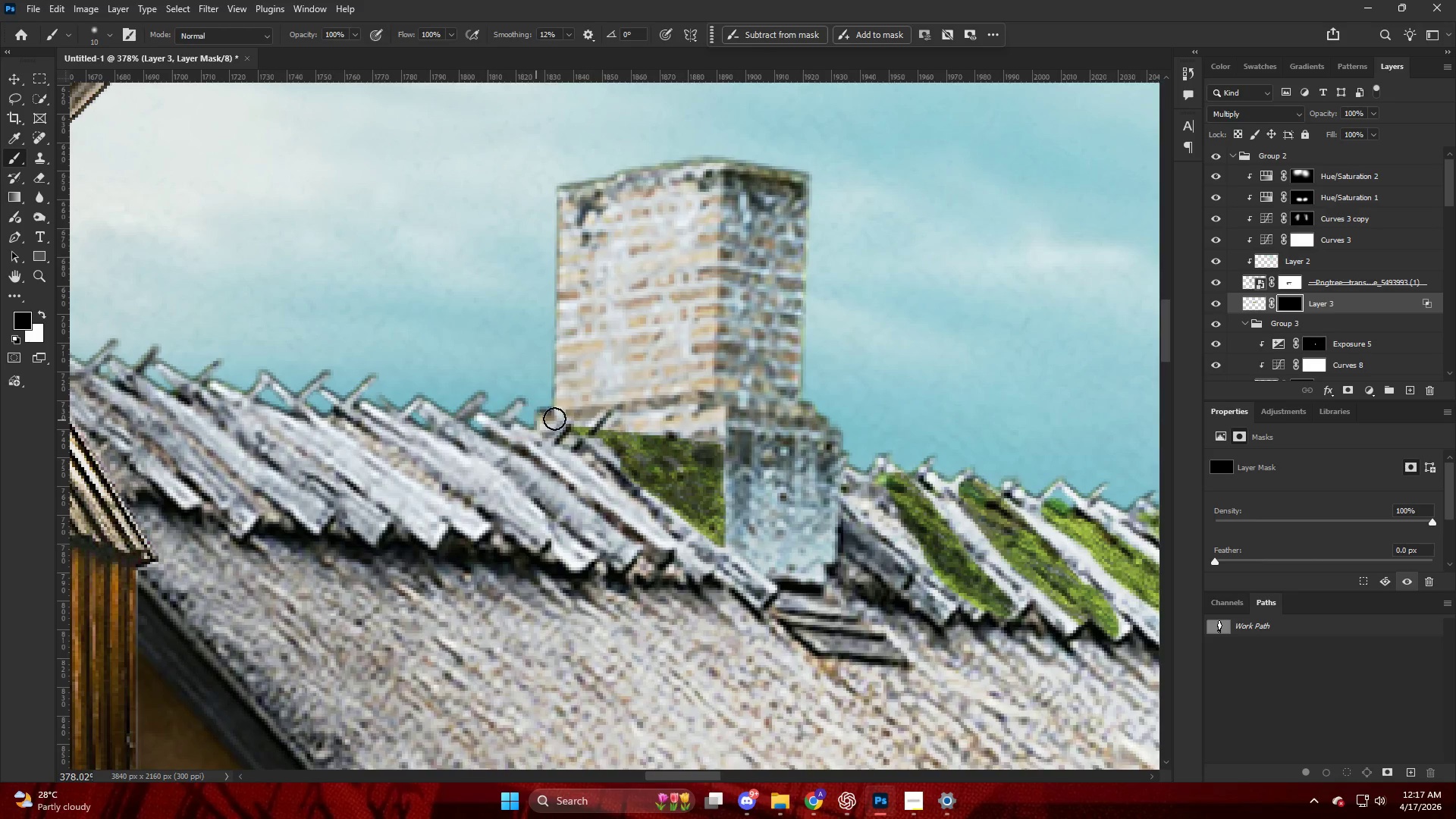 
key(Alt+AltLeft)
 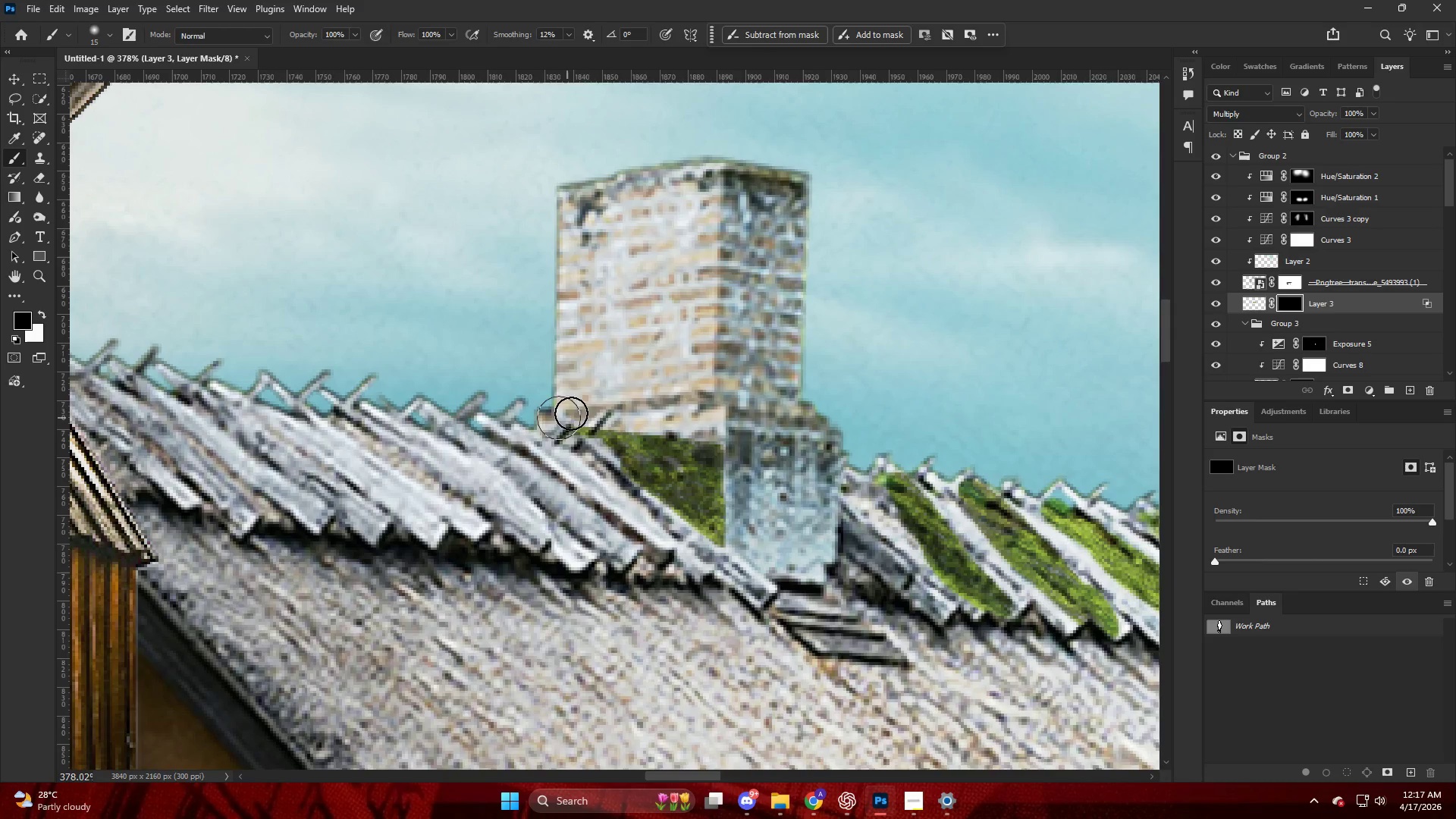 
type(xx)
 